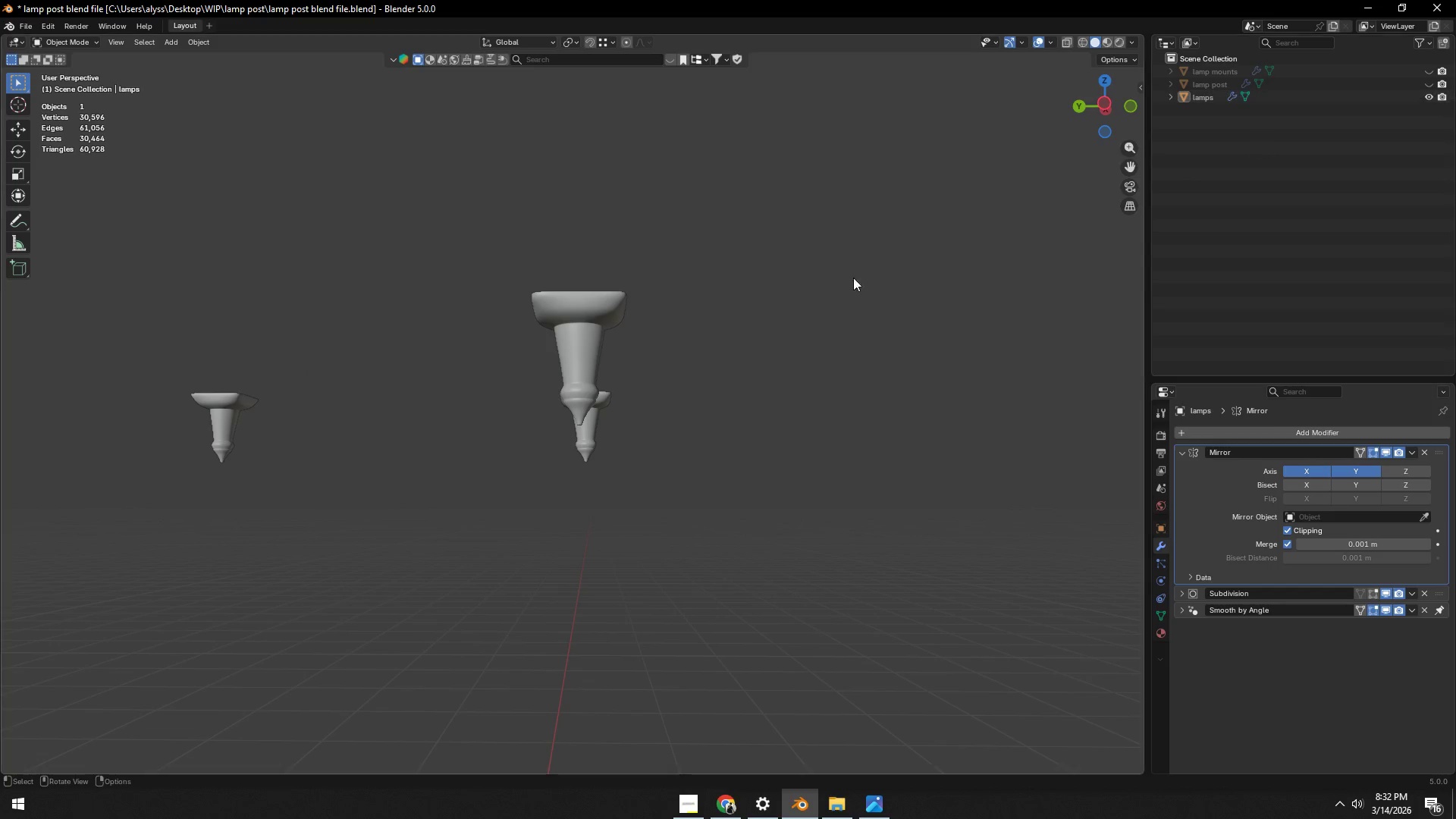 
left_click([762, 307])
 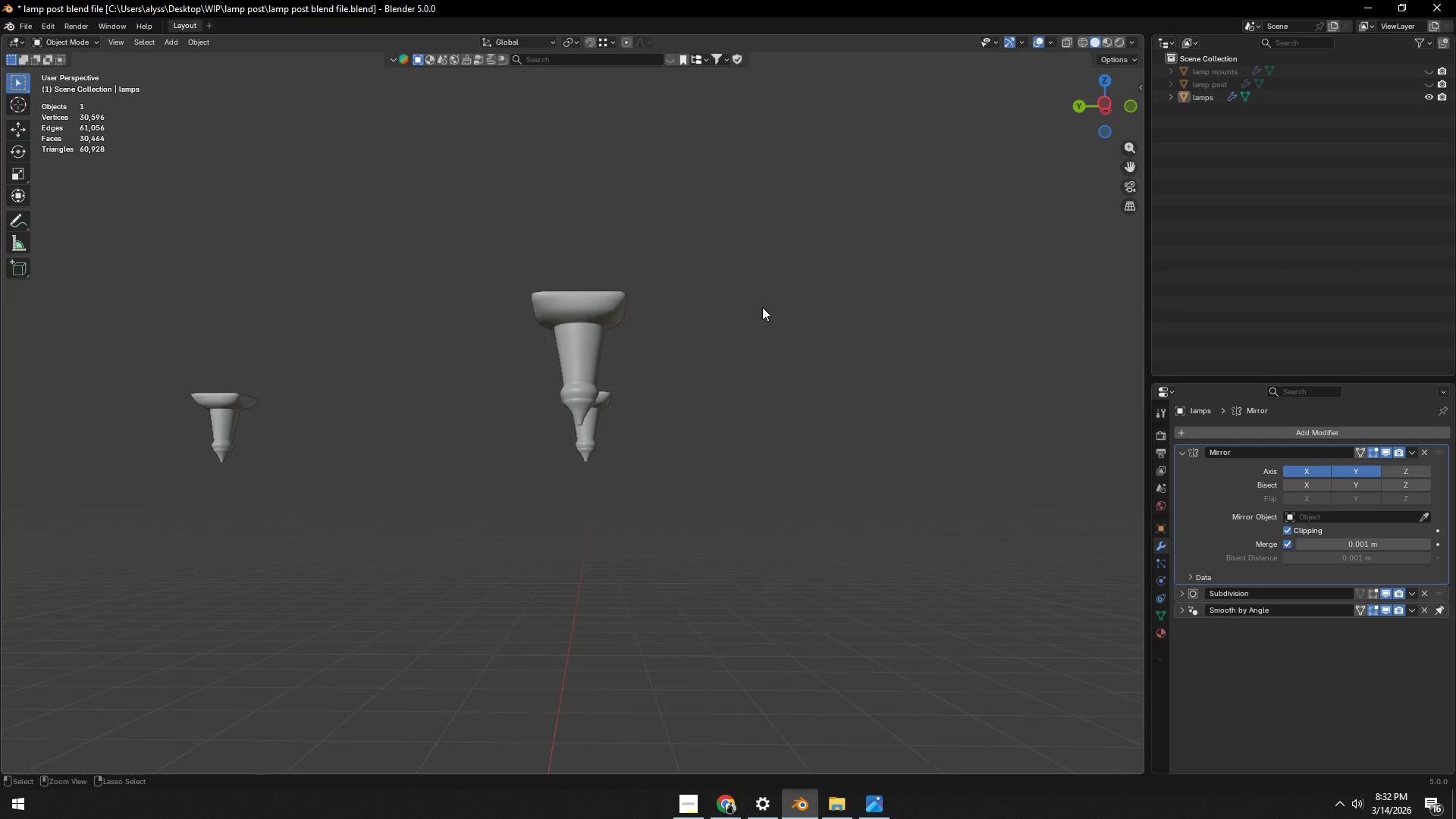 
key(Control+ControlLeft)
 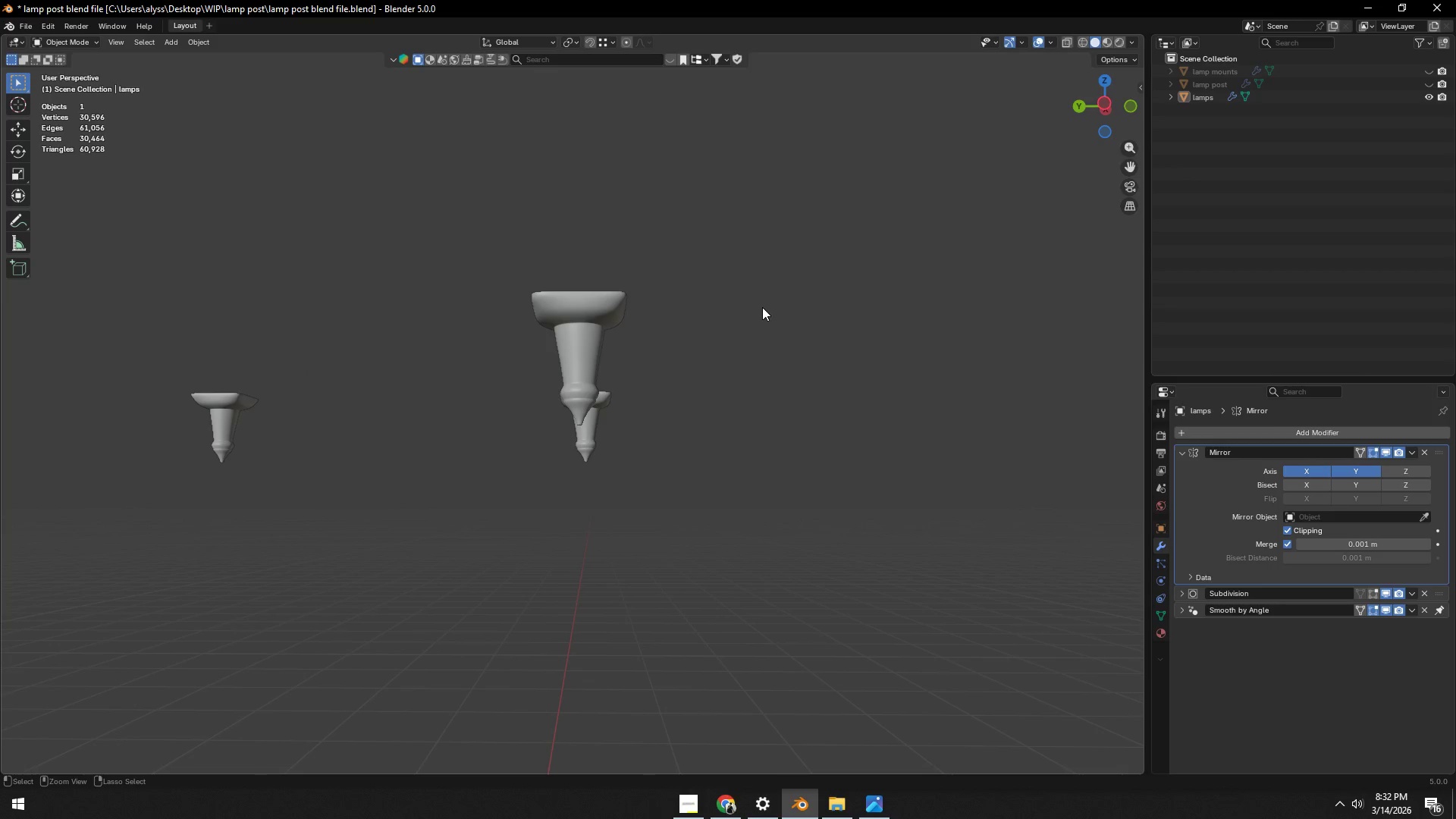 
key(Control+S)
 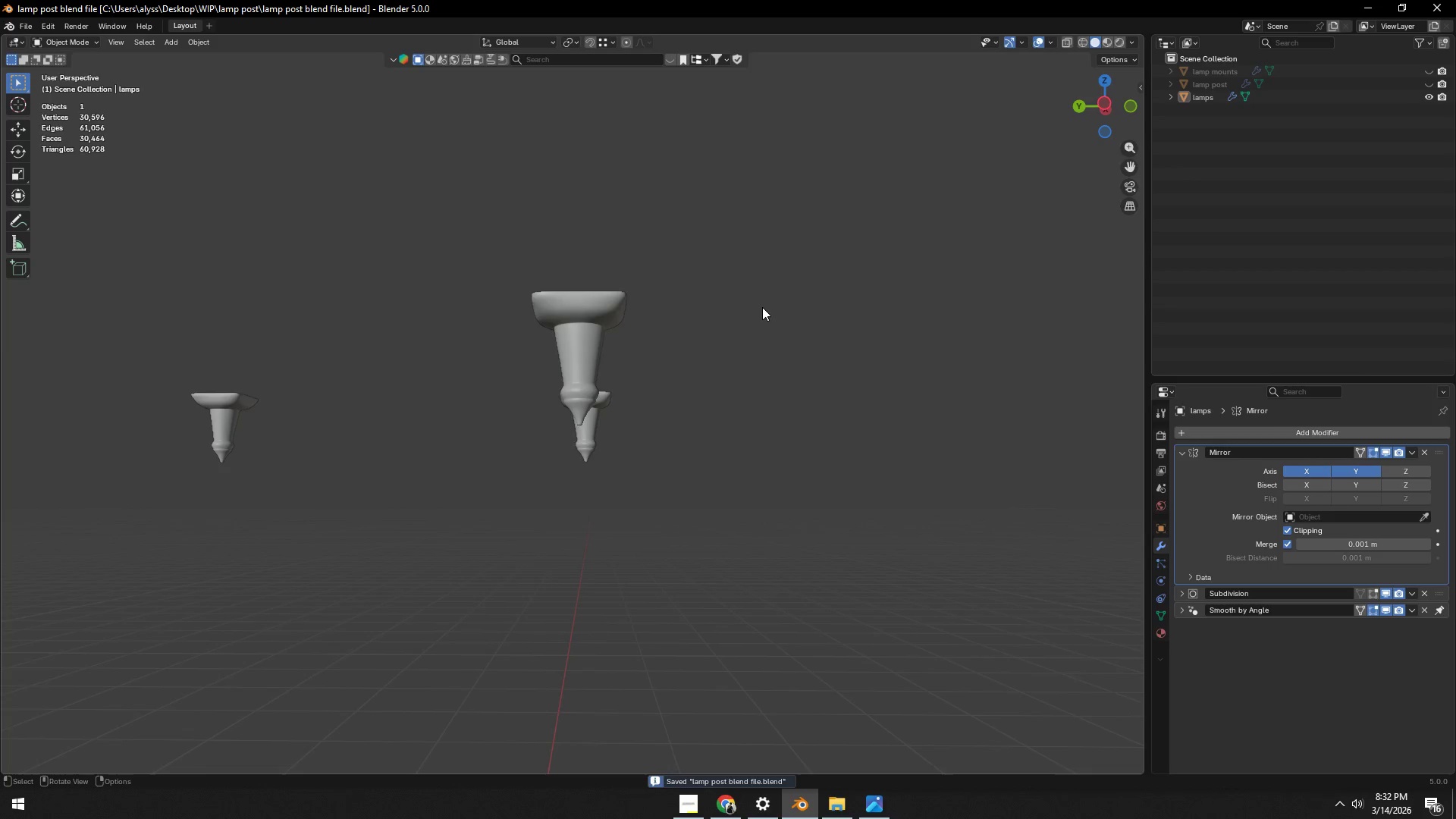 
scroll: coordinate [762, 307], scroll_direction: down, amount: 2.0
 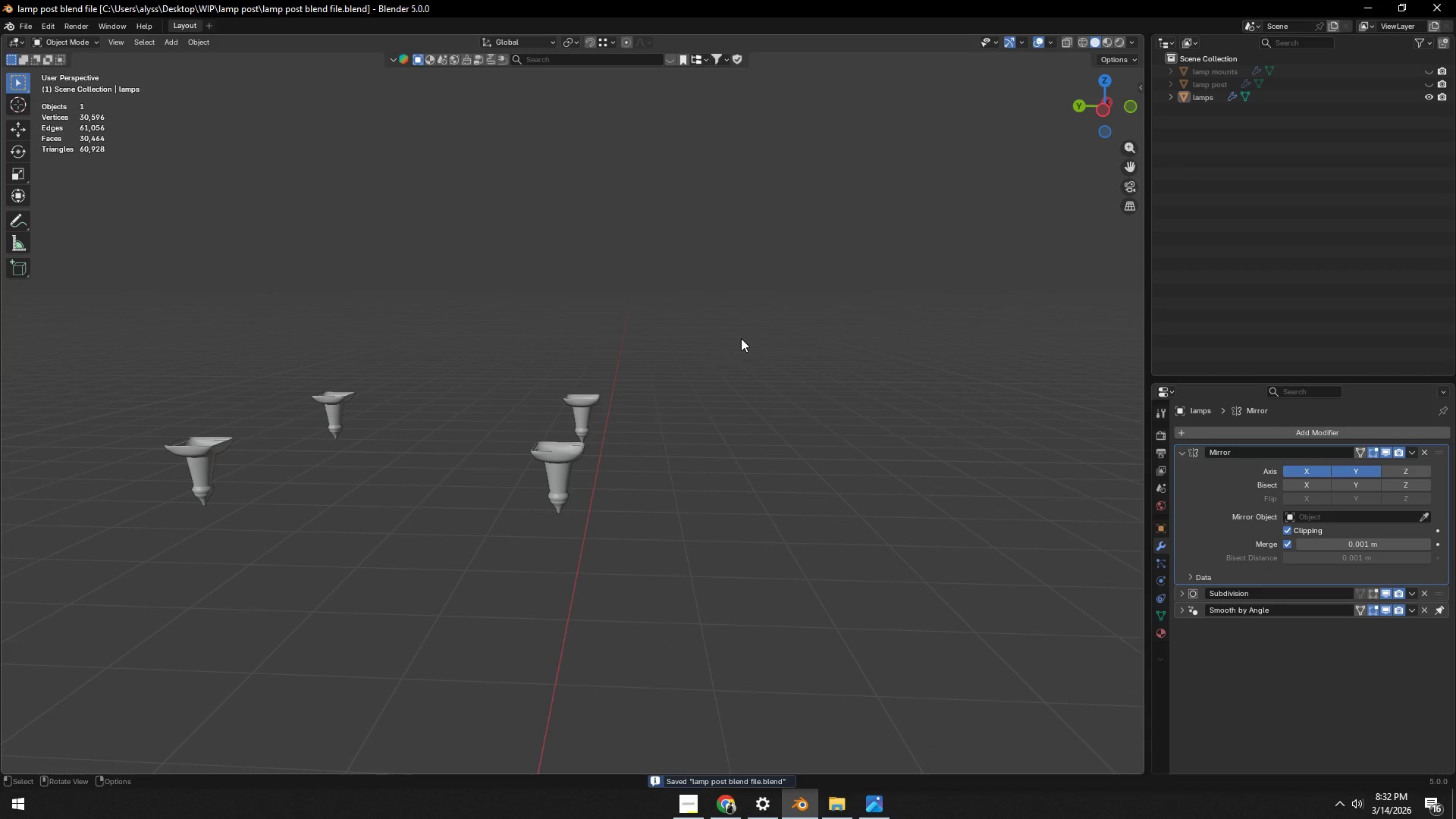 
left_click([566, 467])
 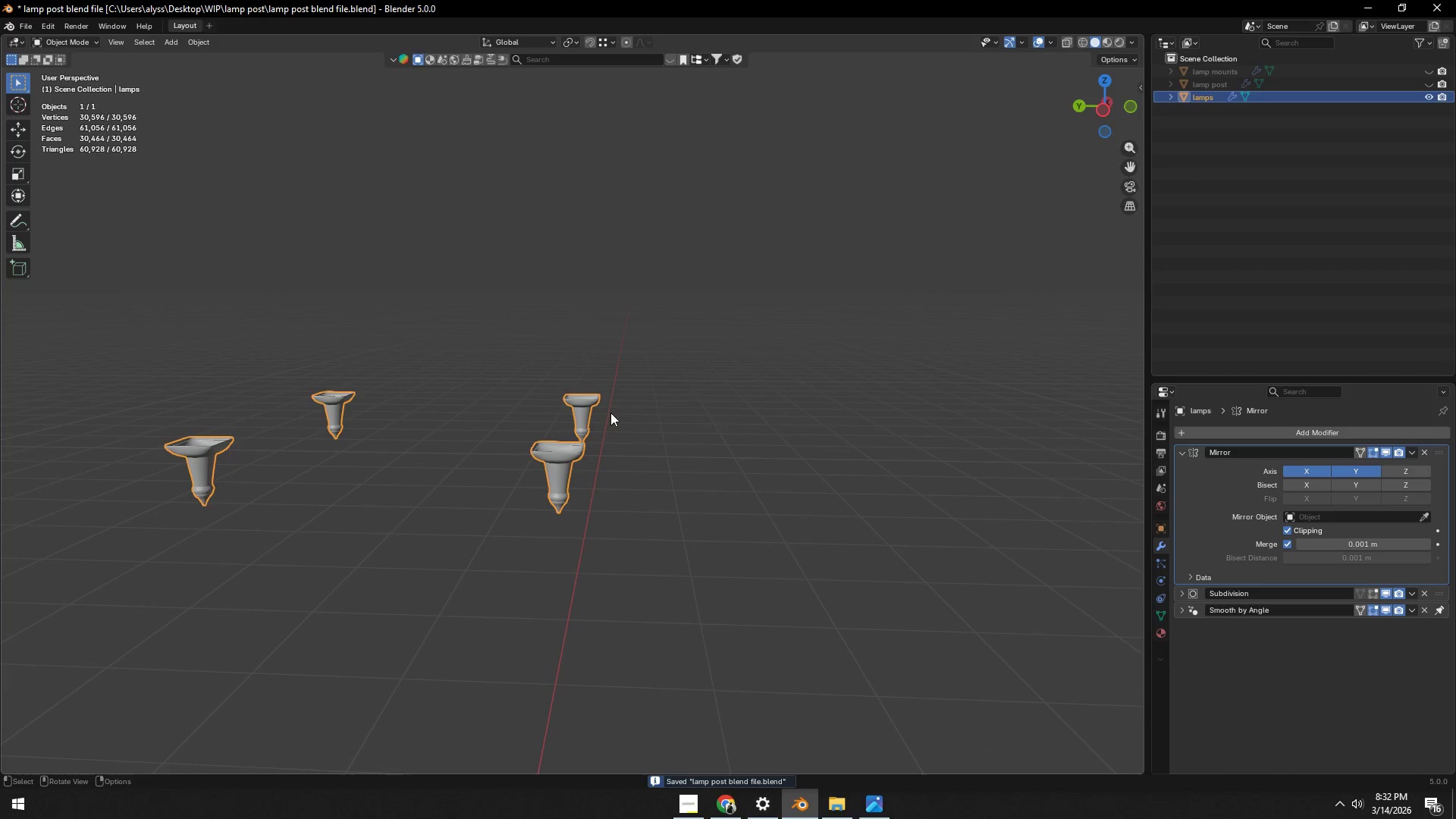 
key(Tab)
 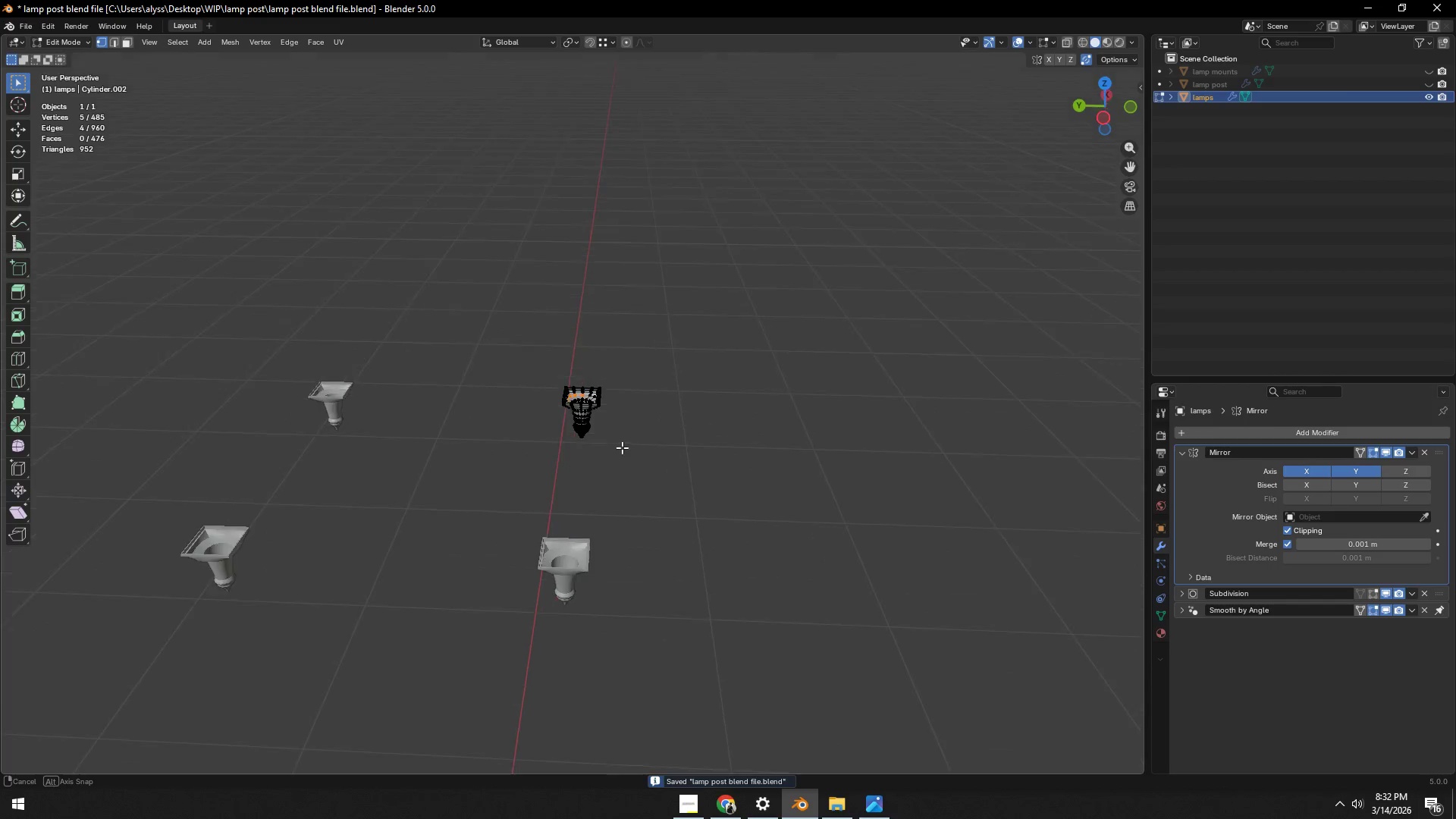 
scroll: coordinate [624, 516], scroll_direction: up, amount: 3.0
 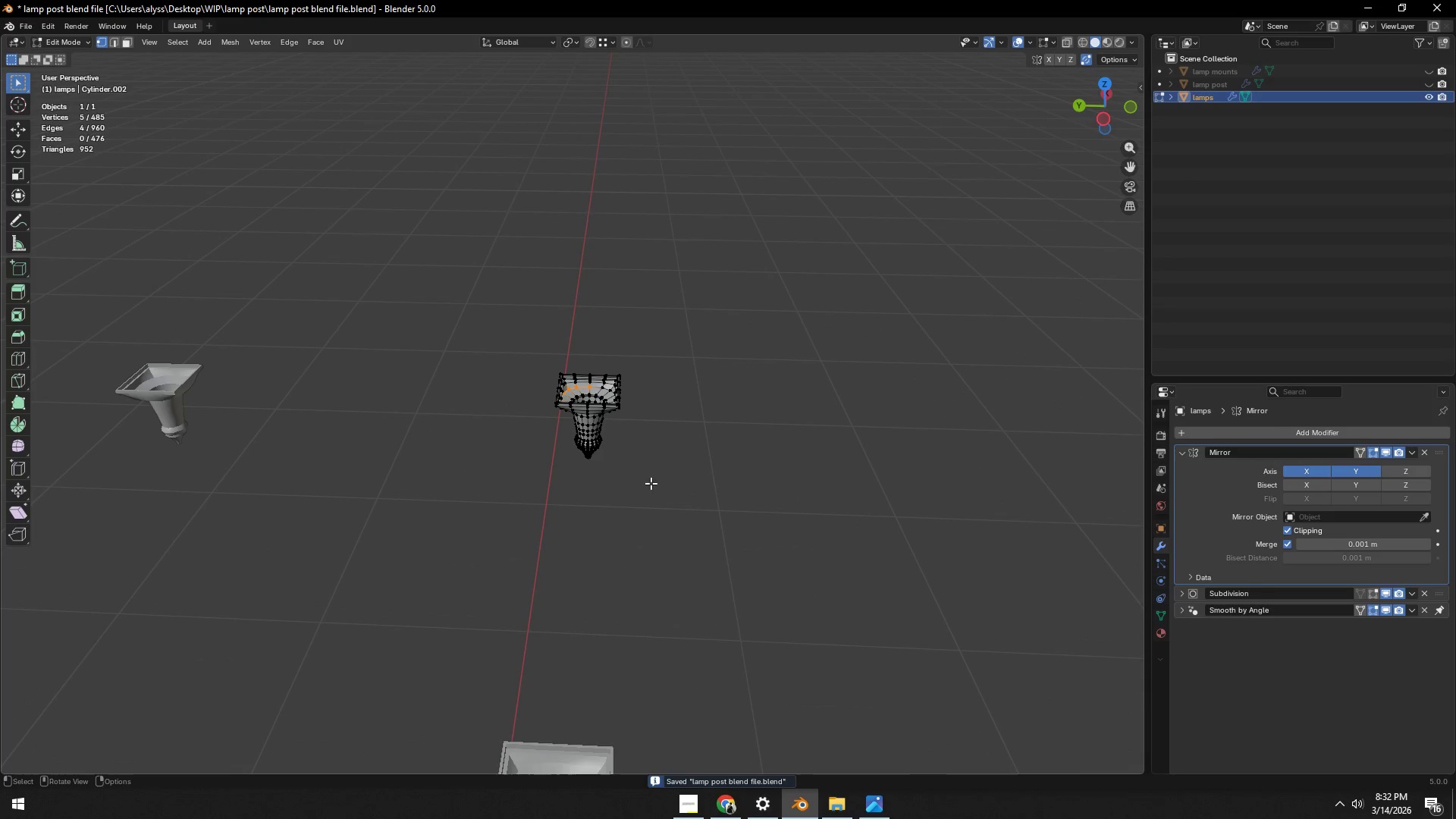 
key(Backquote)
 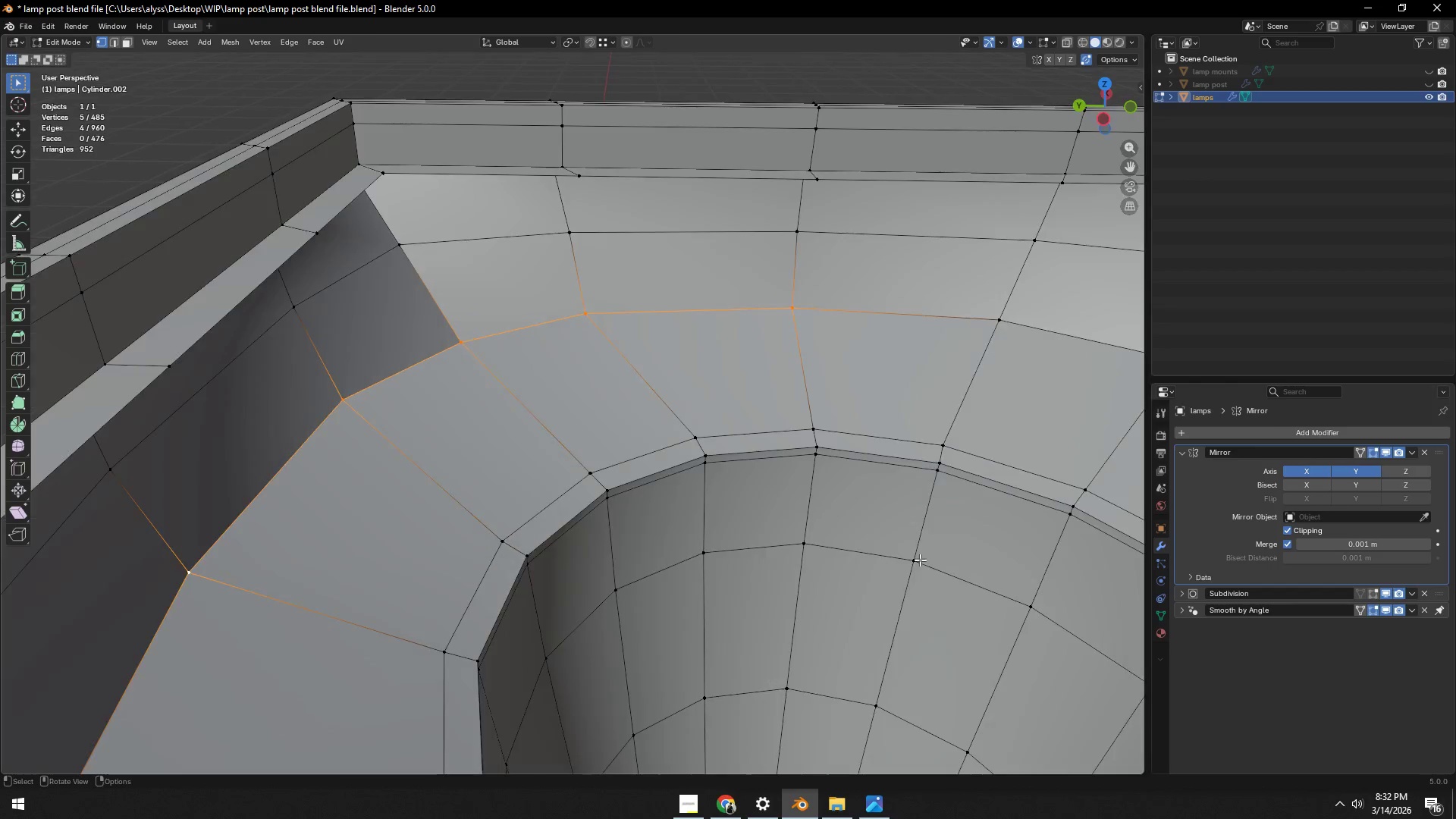 
scroll: coordinate [986, 550], scroll_direction: down, amount: 10.0
 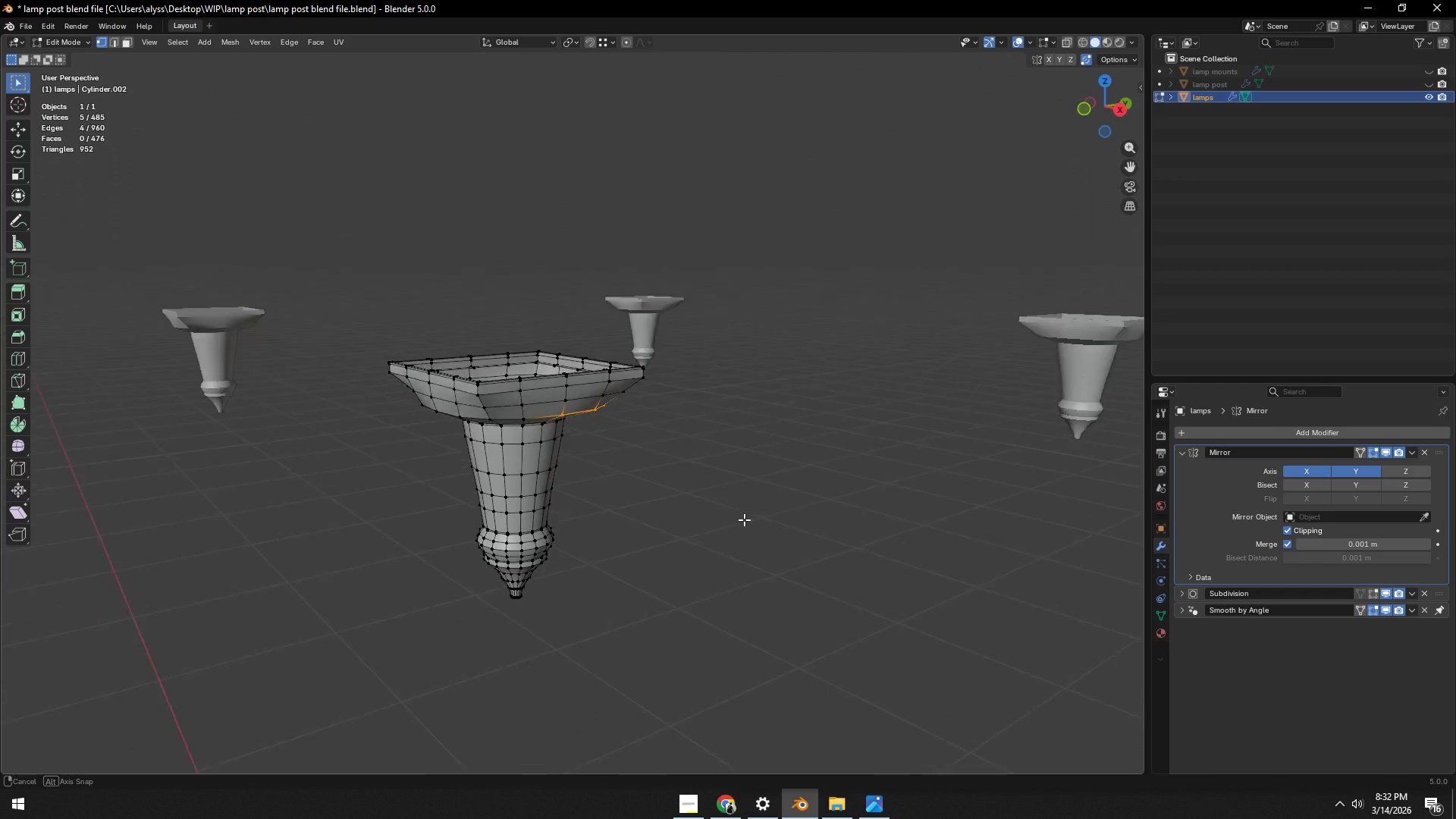 
left_click([739, 511])
 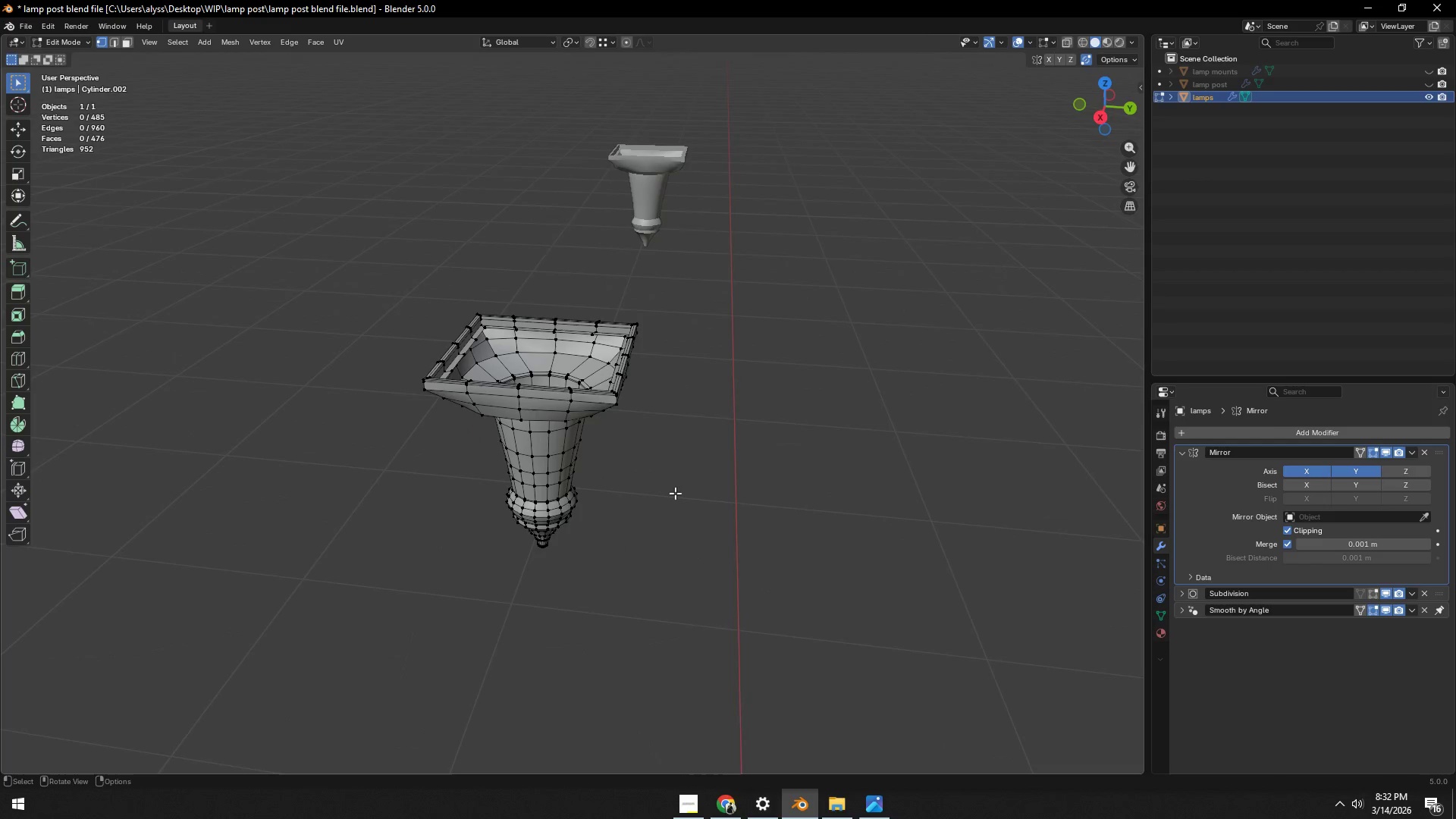 
scroll: coordinate [669, 493], scroll_direction: up, amount: 6.0
 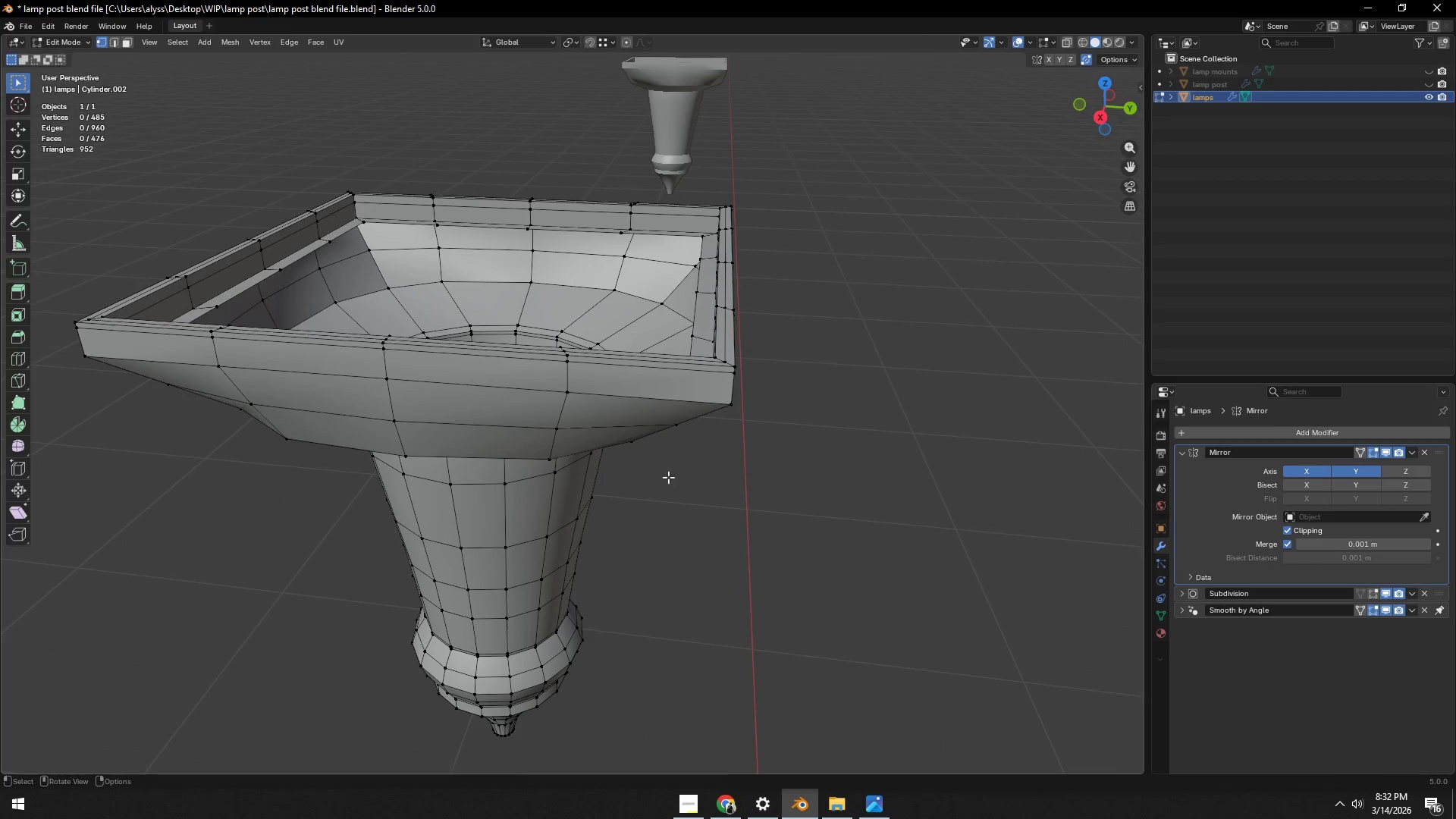 
hold_key(key=ShiftLeft, duration=0.33)
 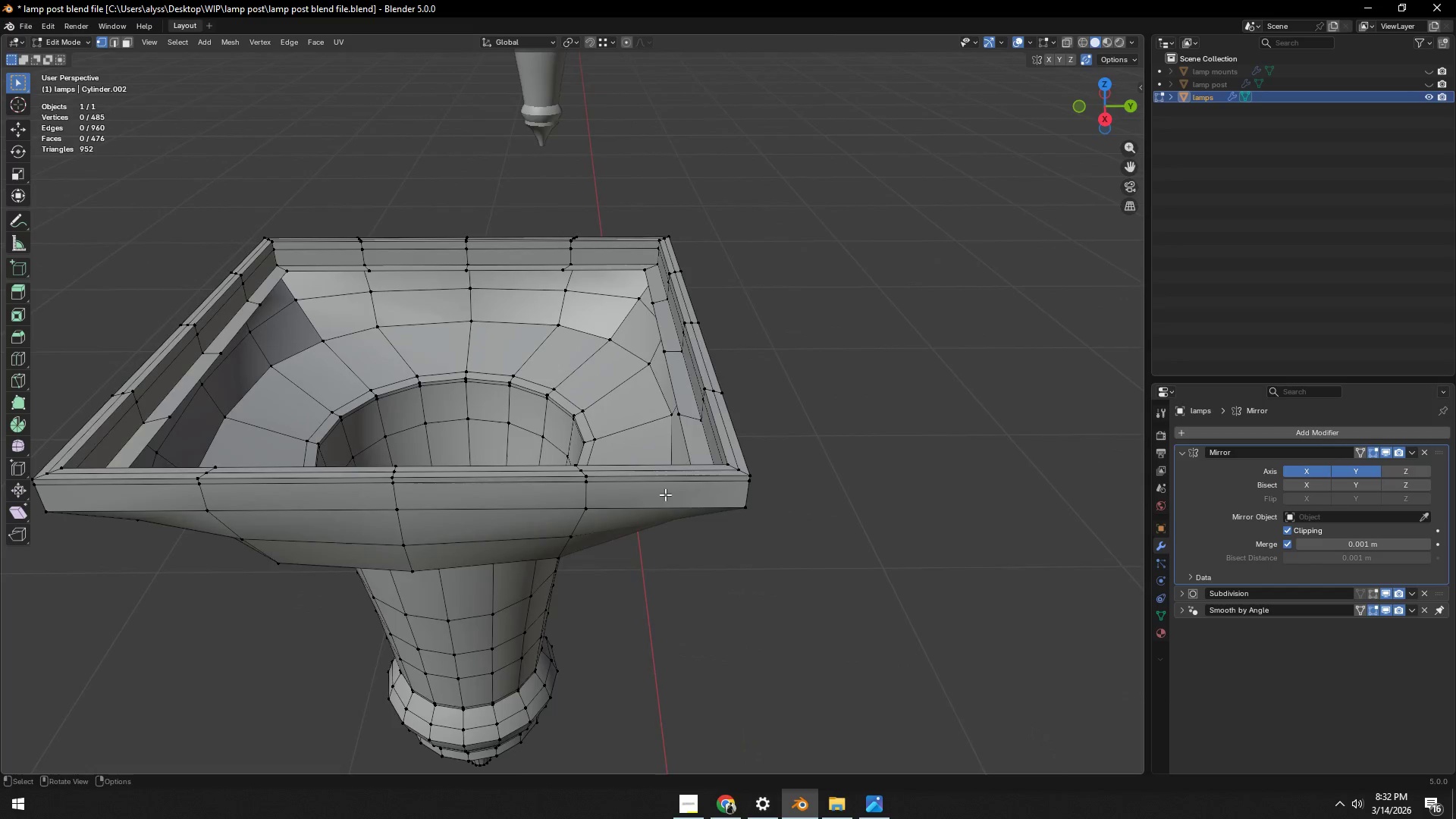 
scroll: coordinate [666, 498], scroll_direction: up, amount: 1.0
 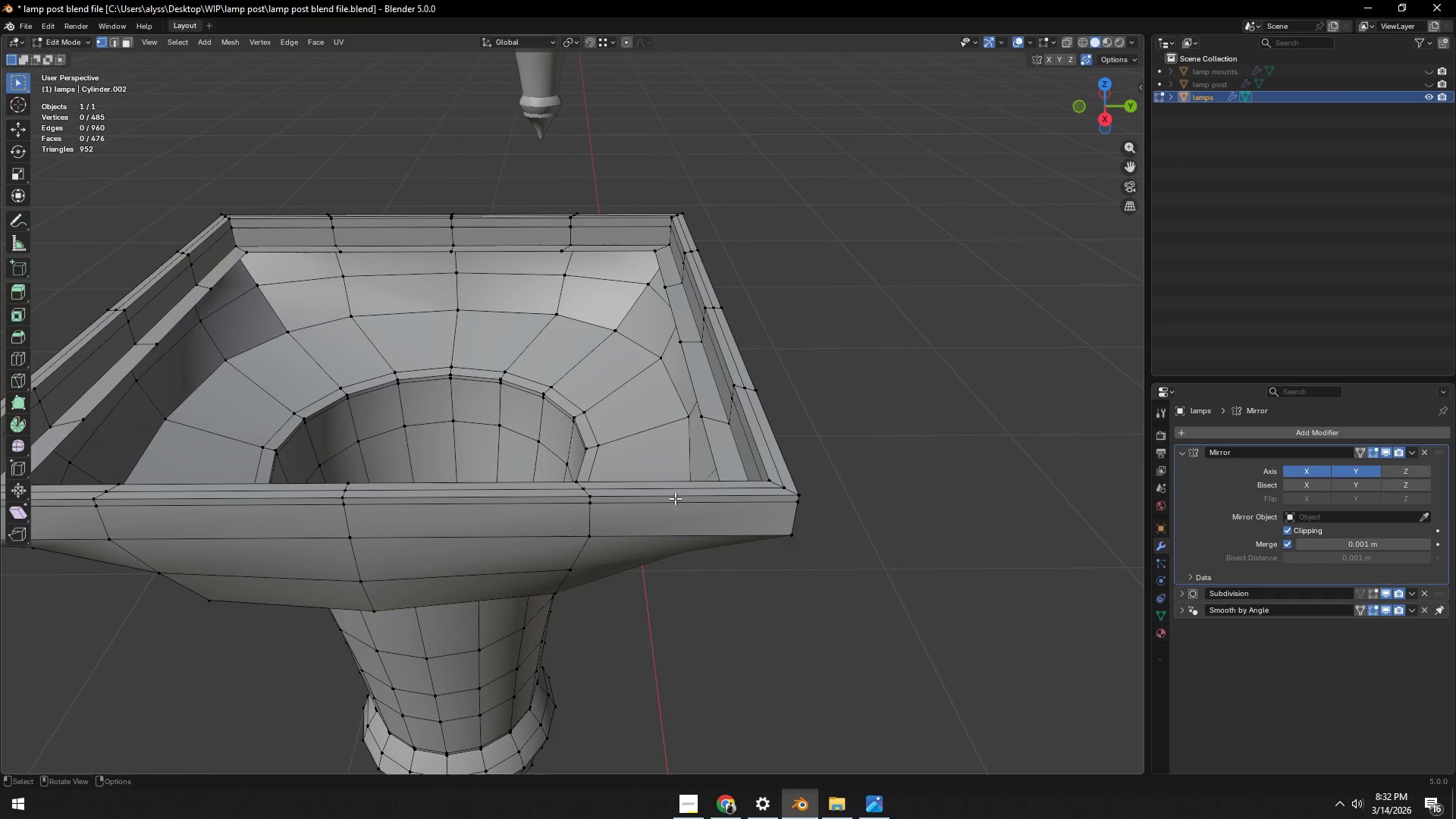 
key(Alt+AltLeft)
 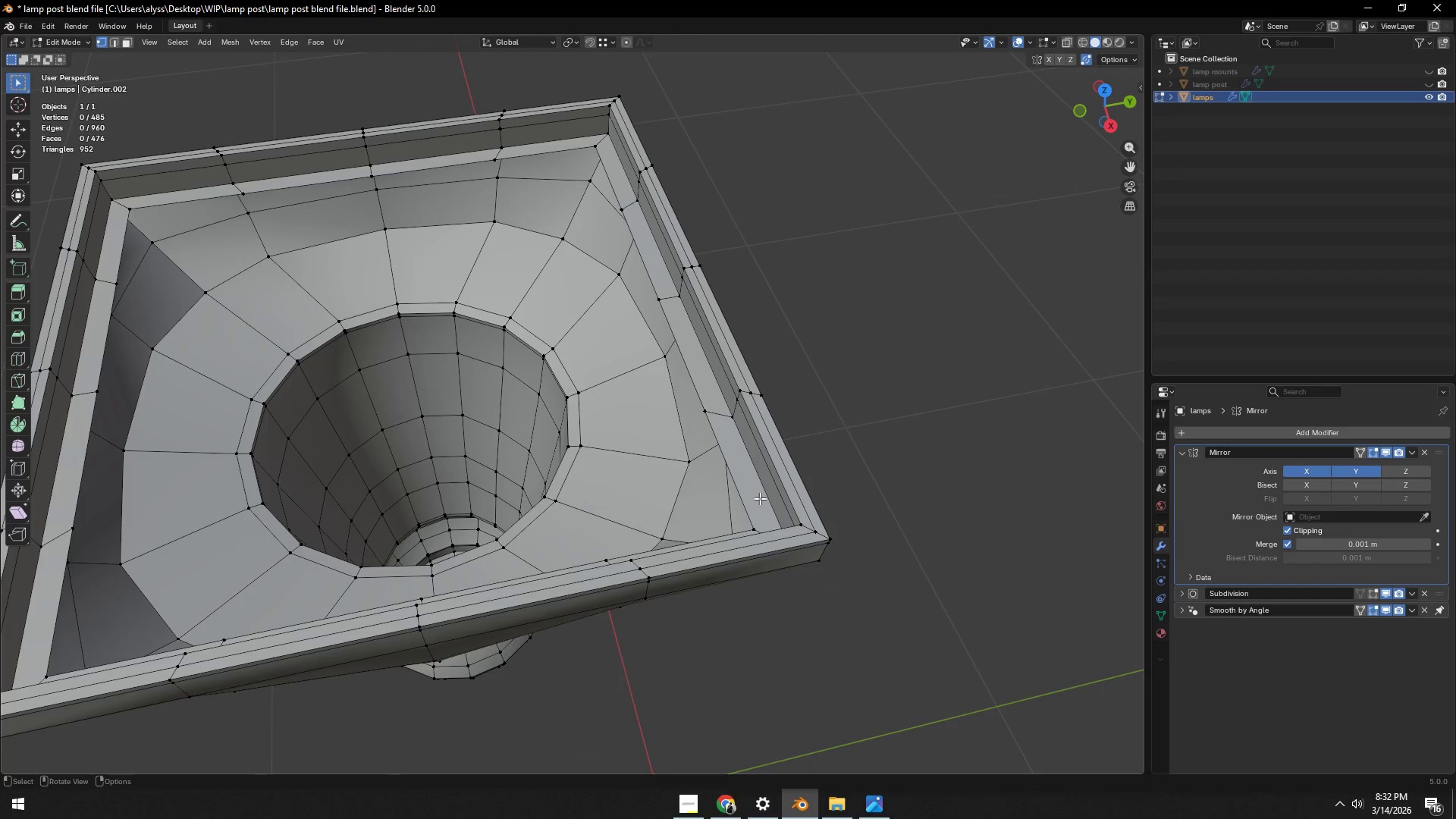 
wait(15.26)
 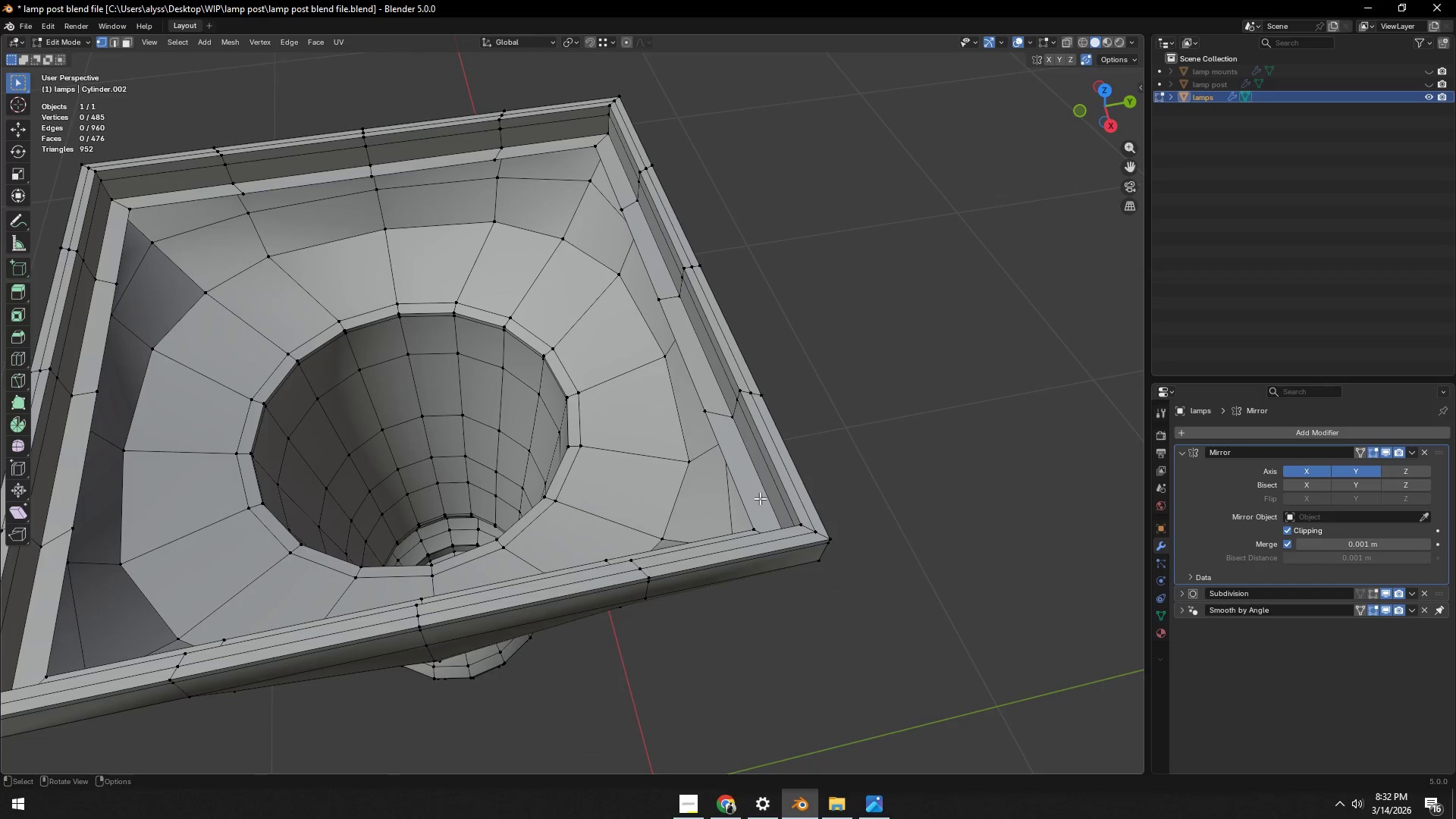 
scroll: coordinate [760, 499], scroll_direction: down, amount: 4.0
 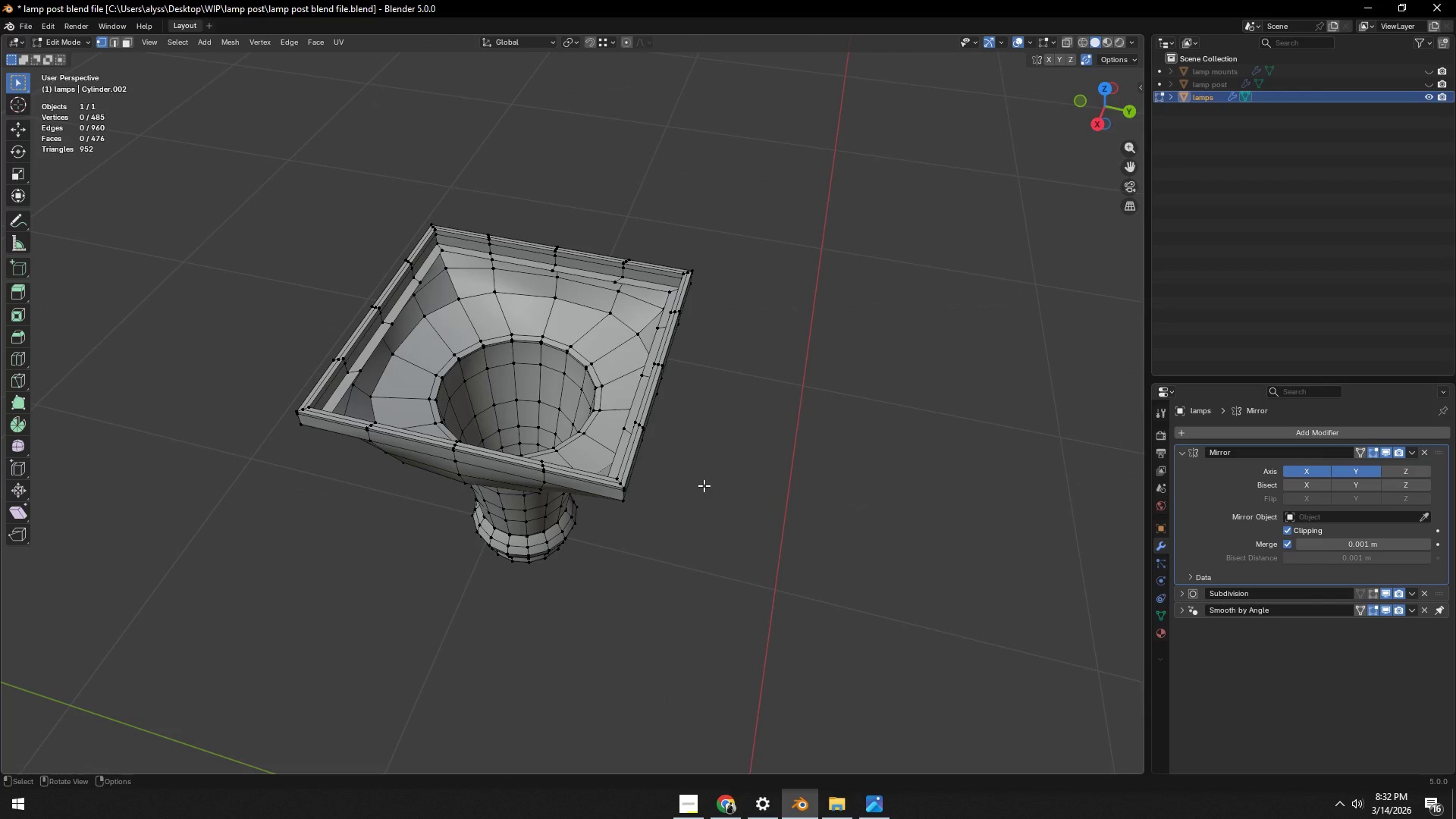 
scroll: coordinate [704, 485], scroll_direction: up, amount: 2.0
 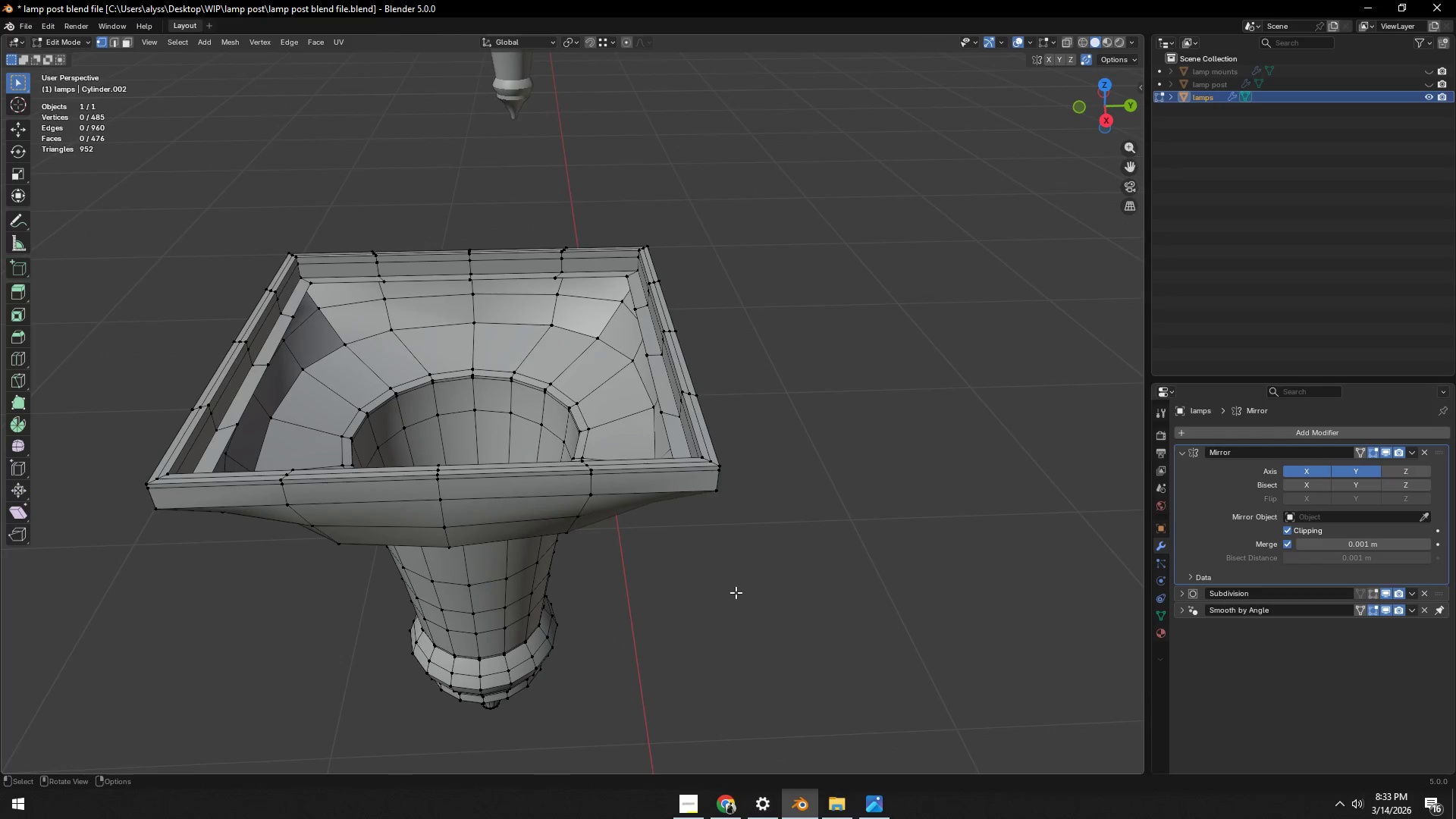 
wait(6.69)
 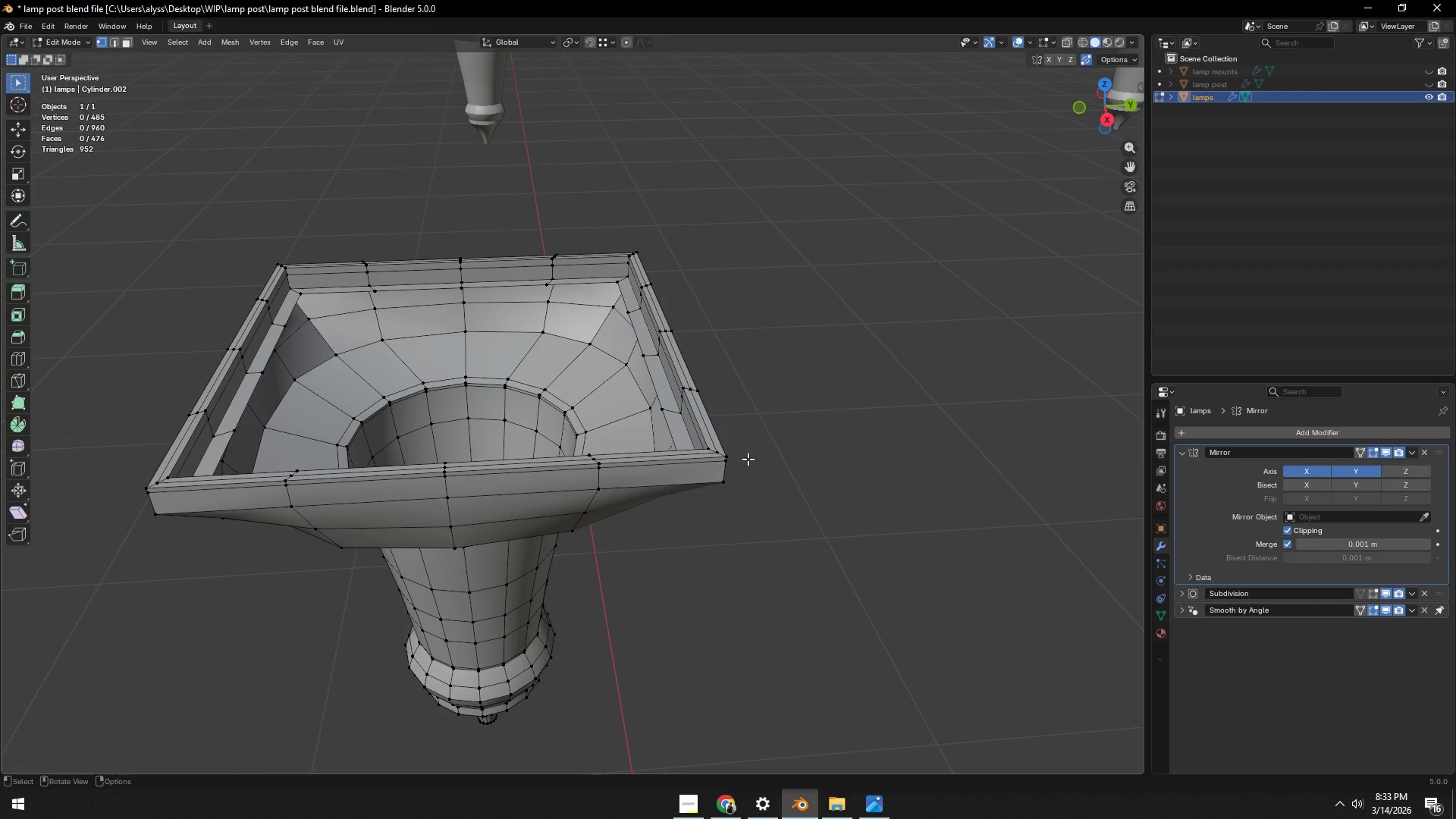 
scroll: coordinate [695, 588], scroll_direction: up, amount: 3.0
 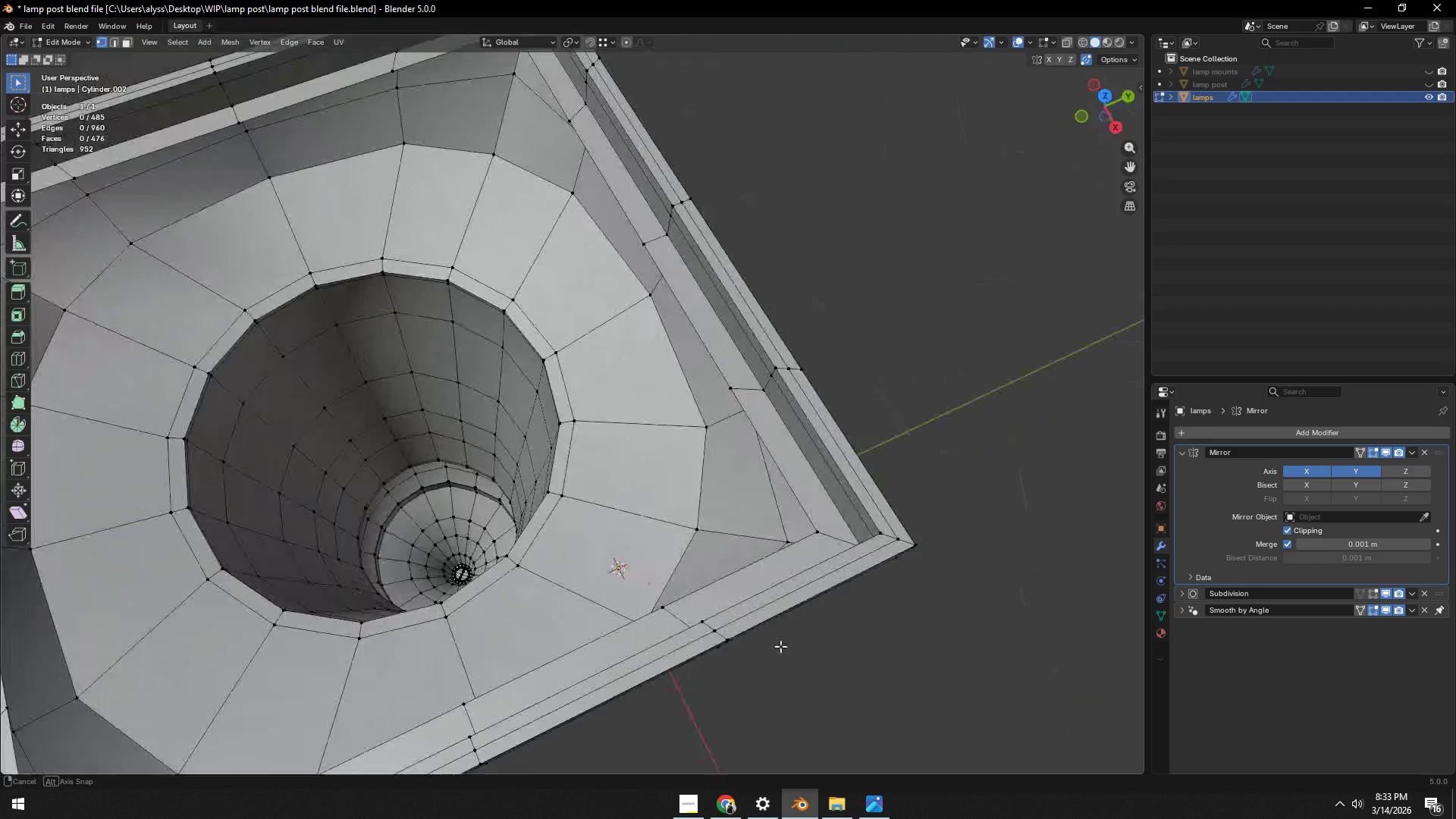 
hold_key(key=ShiftLeft, duration=0.44)
 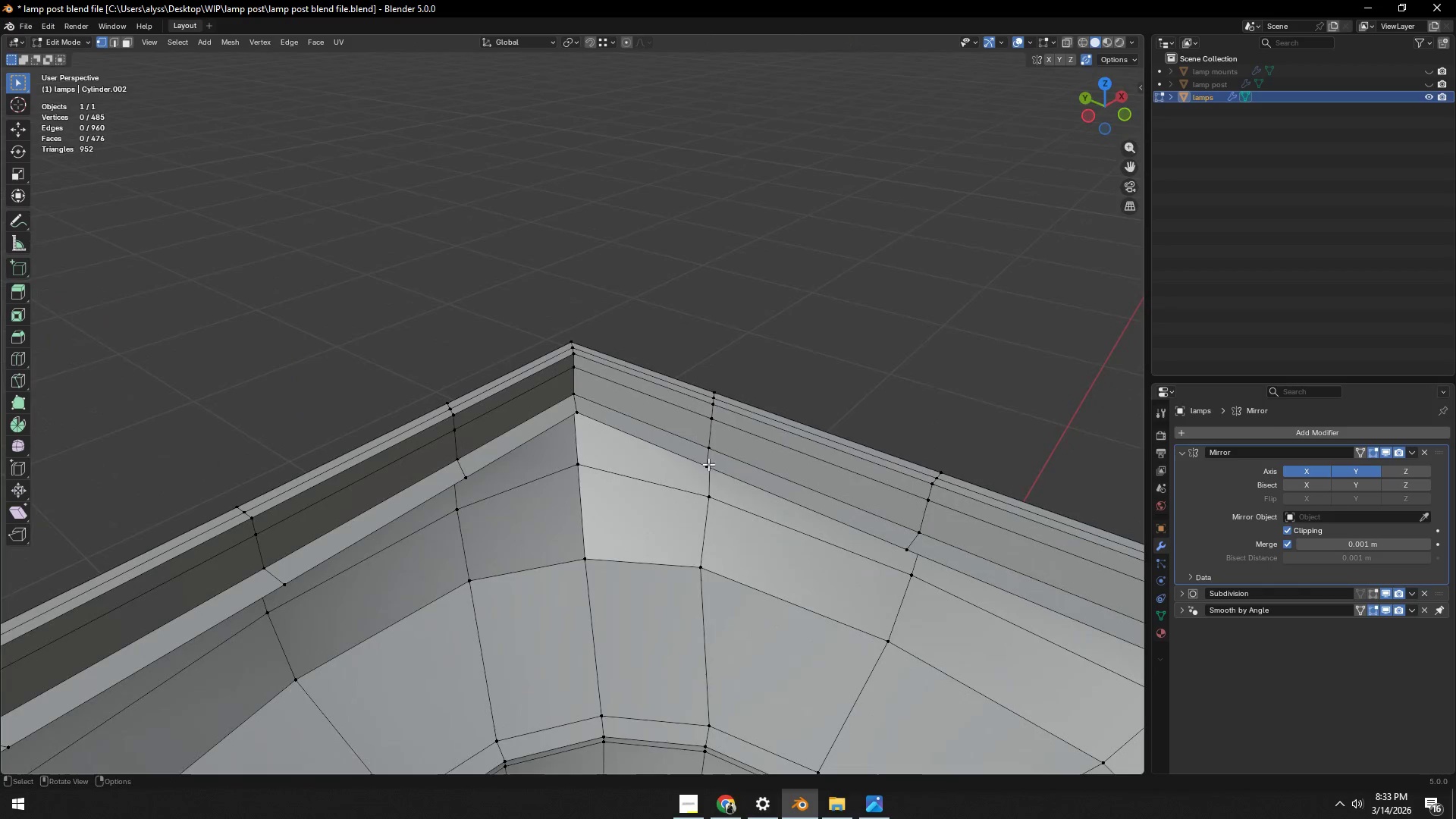 
left_click([714, 461])
 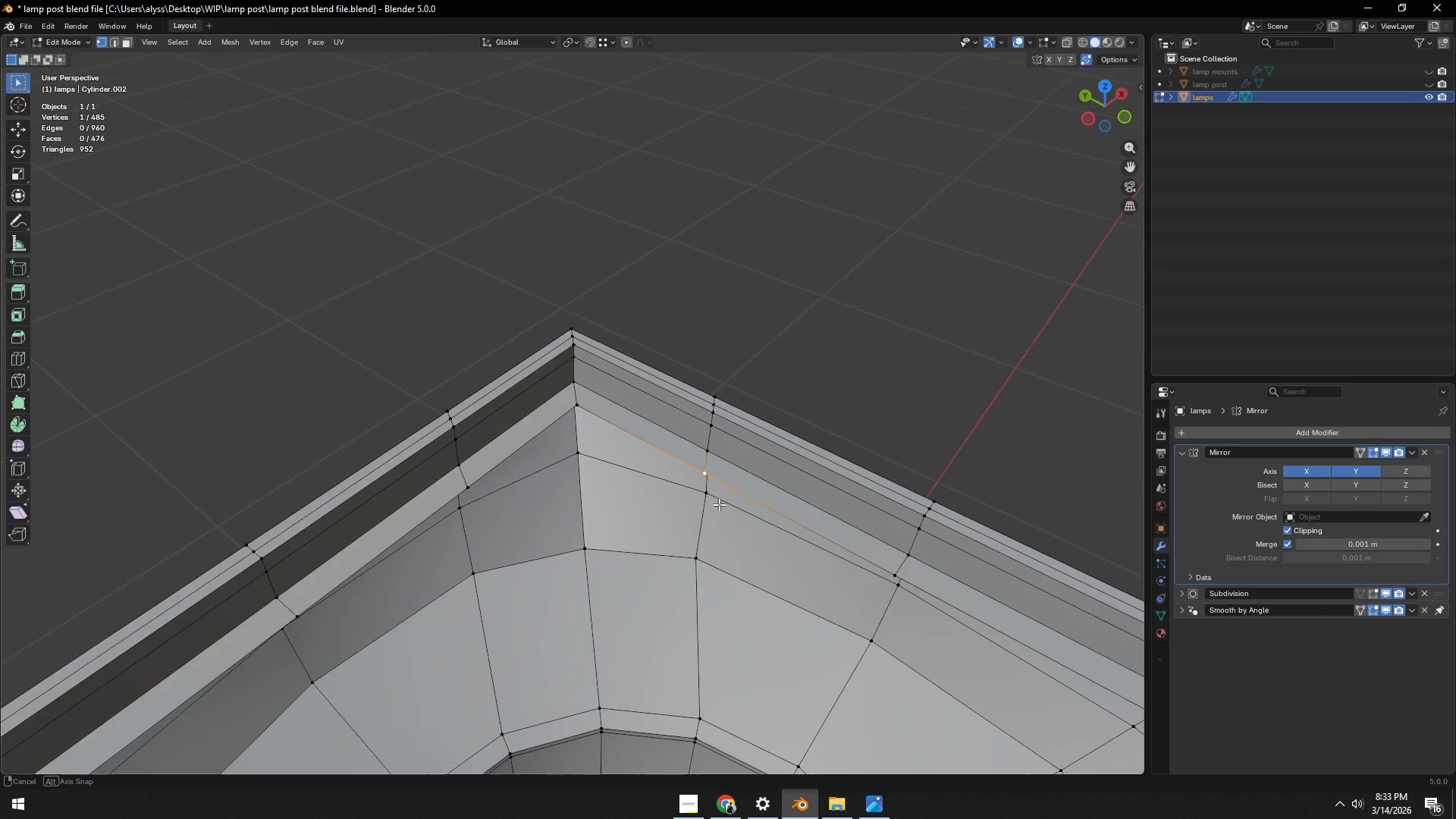 
scroll: coordinate [719, 506], scroll_direction: up, amount: 3.0
 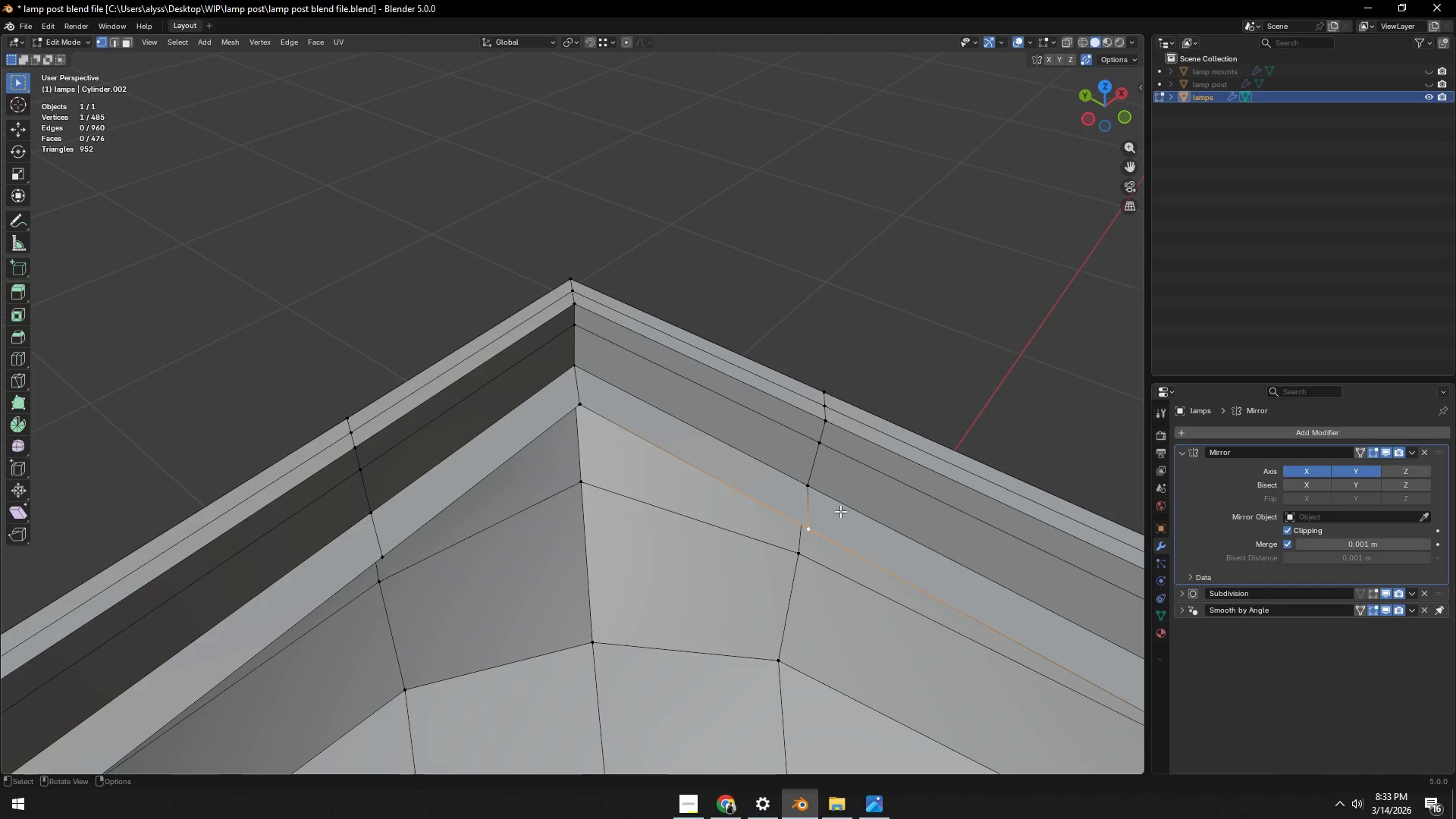 
type(gg)
 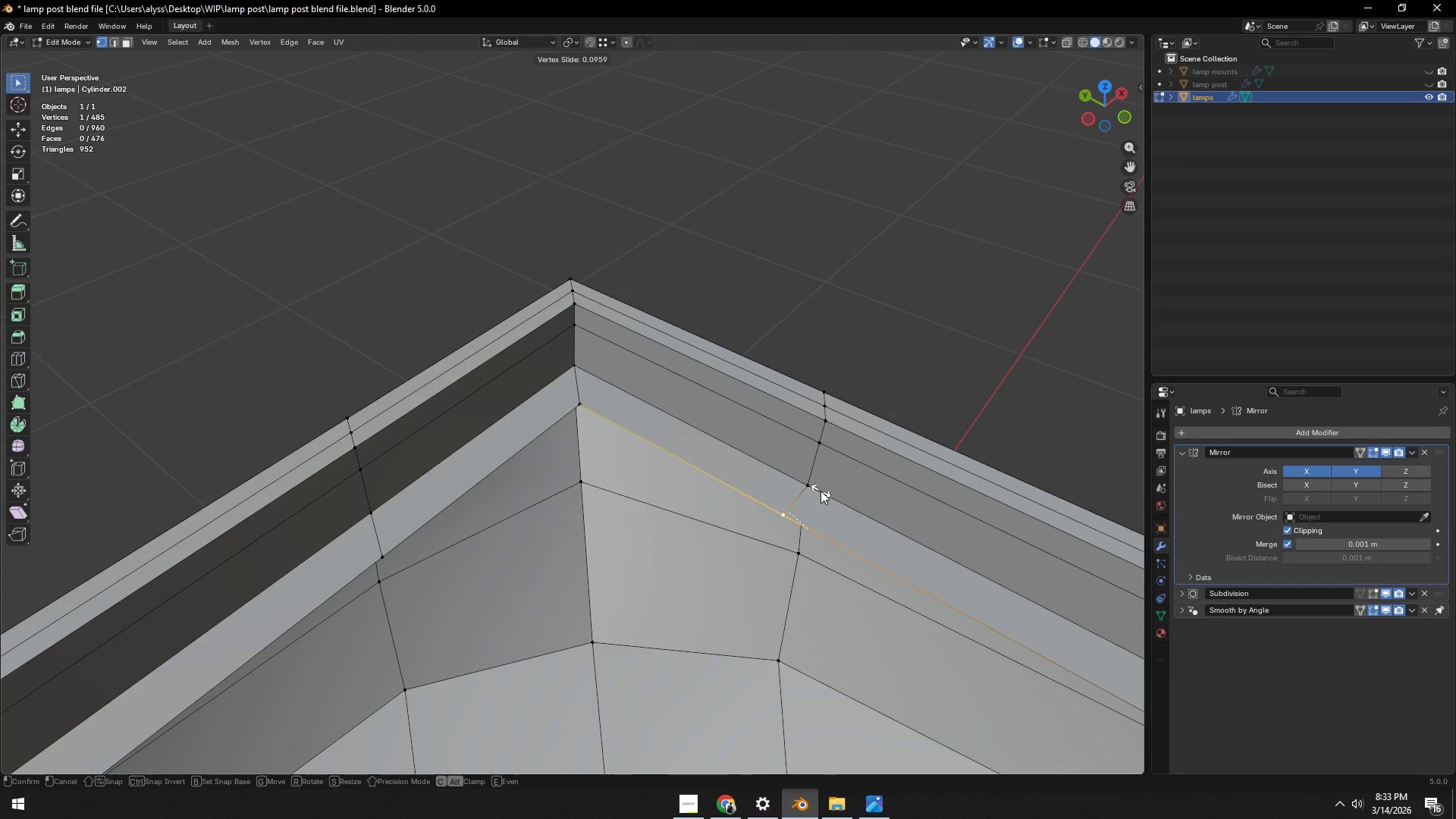 
hold_key(key=ControlLeft, duration=0.59)
left_click([815, 488])
 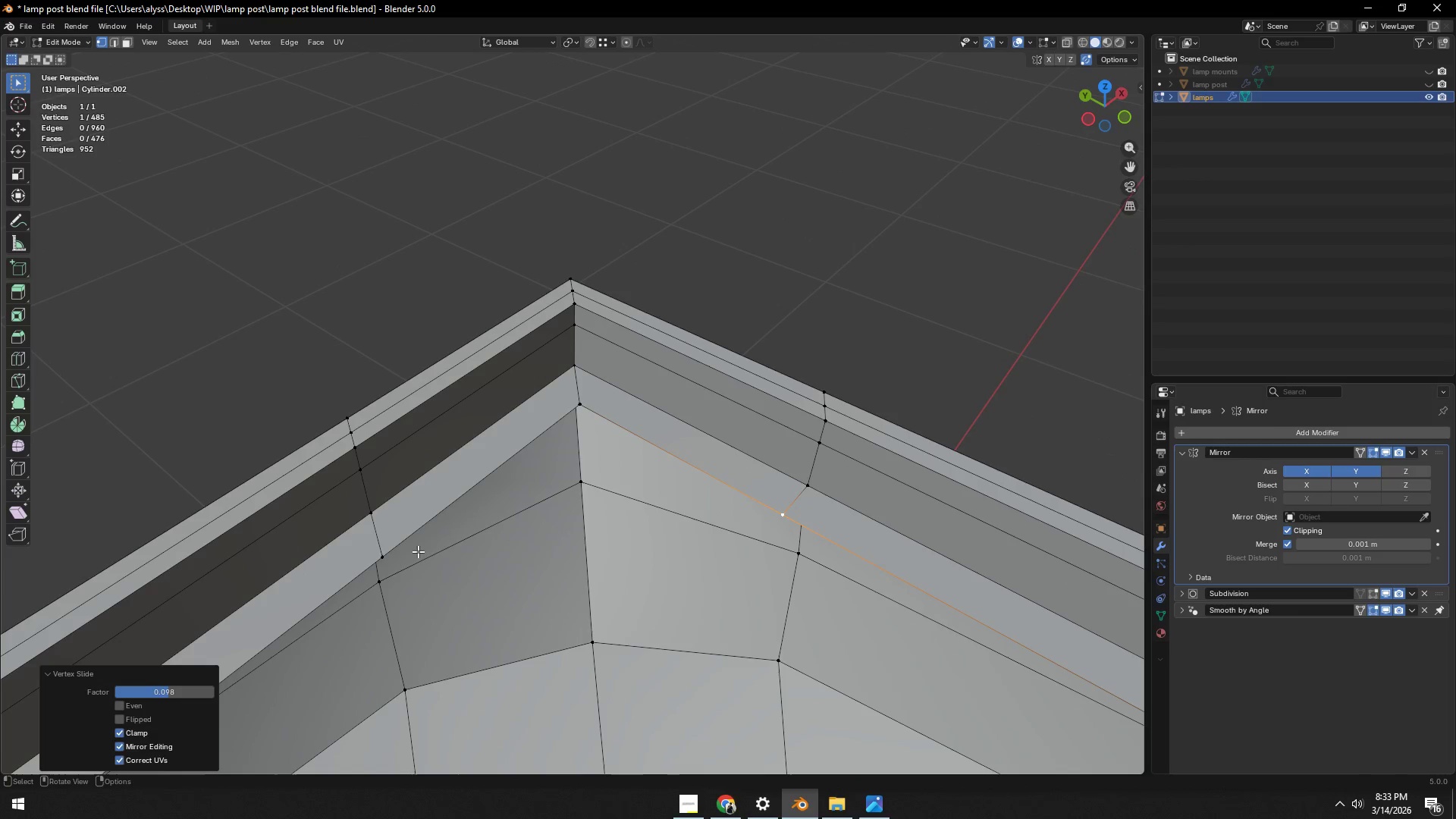 
left_click([381, 558])
 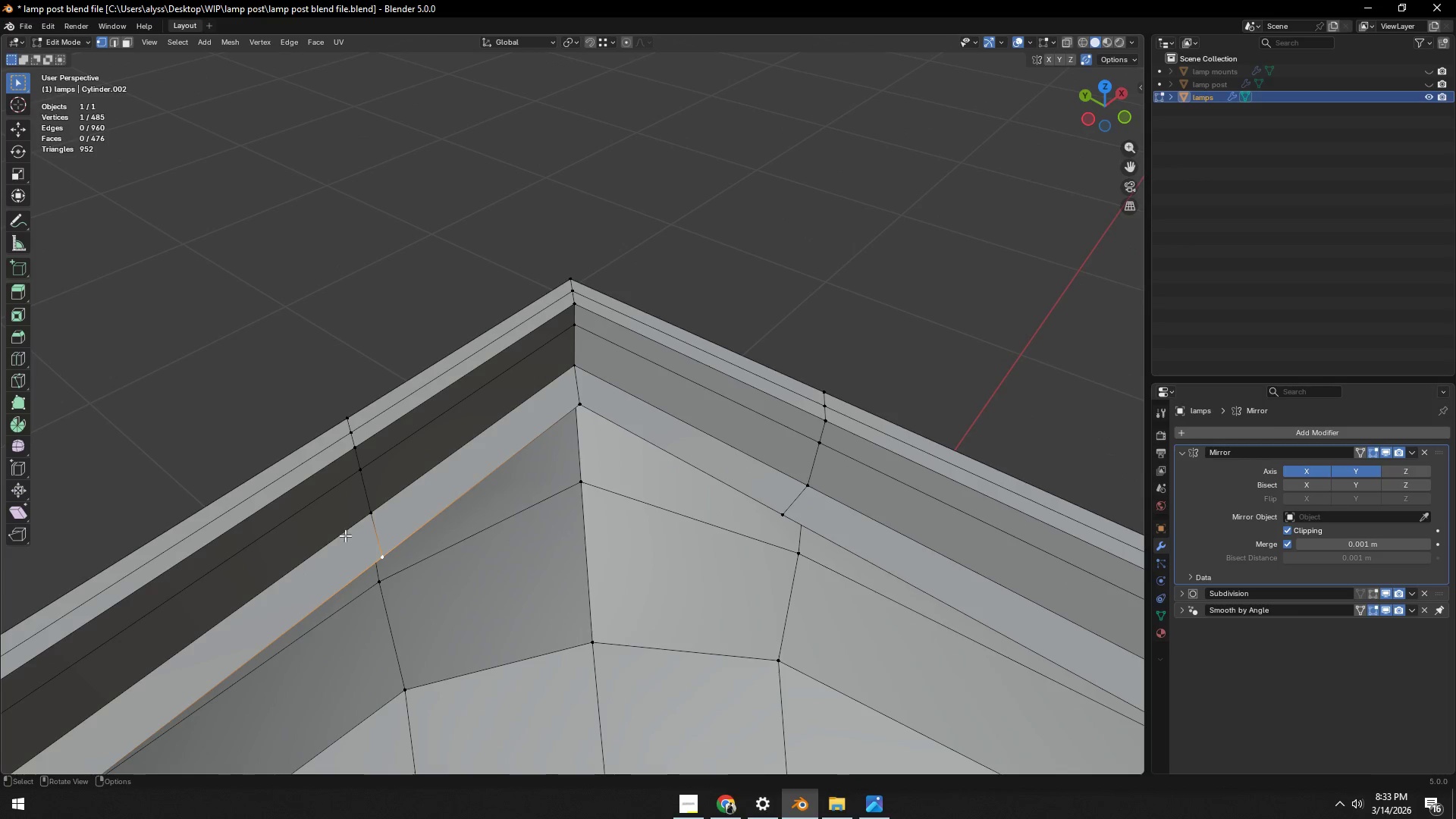 
type(gg)
 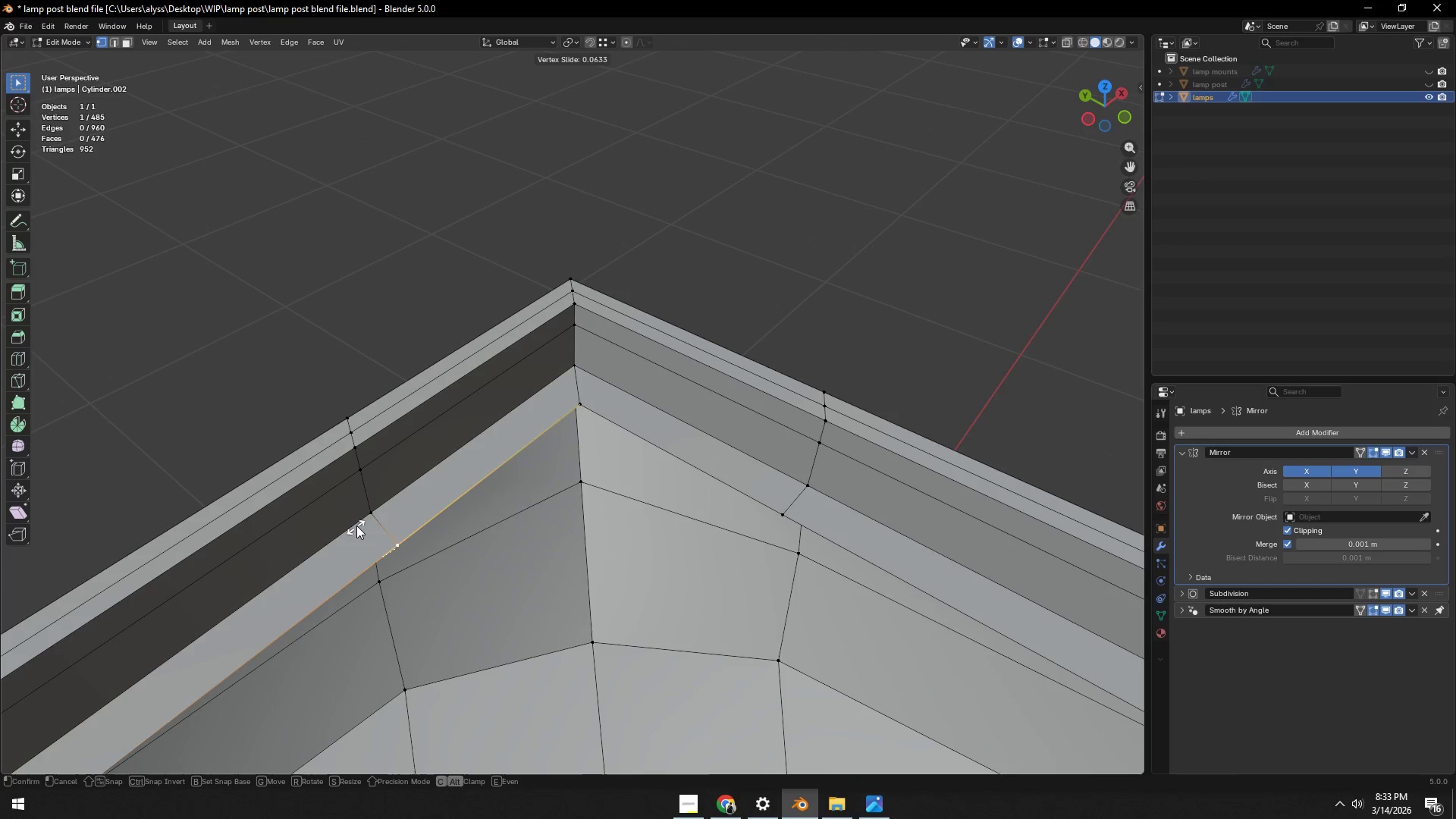 
hold_key(key=ControlLeft, duration=0.56)
left_click([363, 518])
 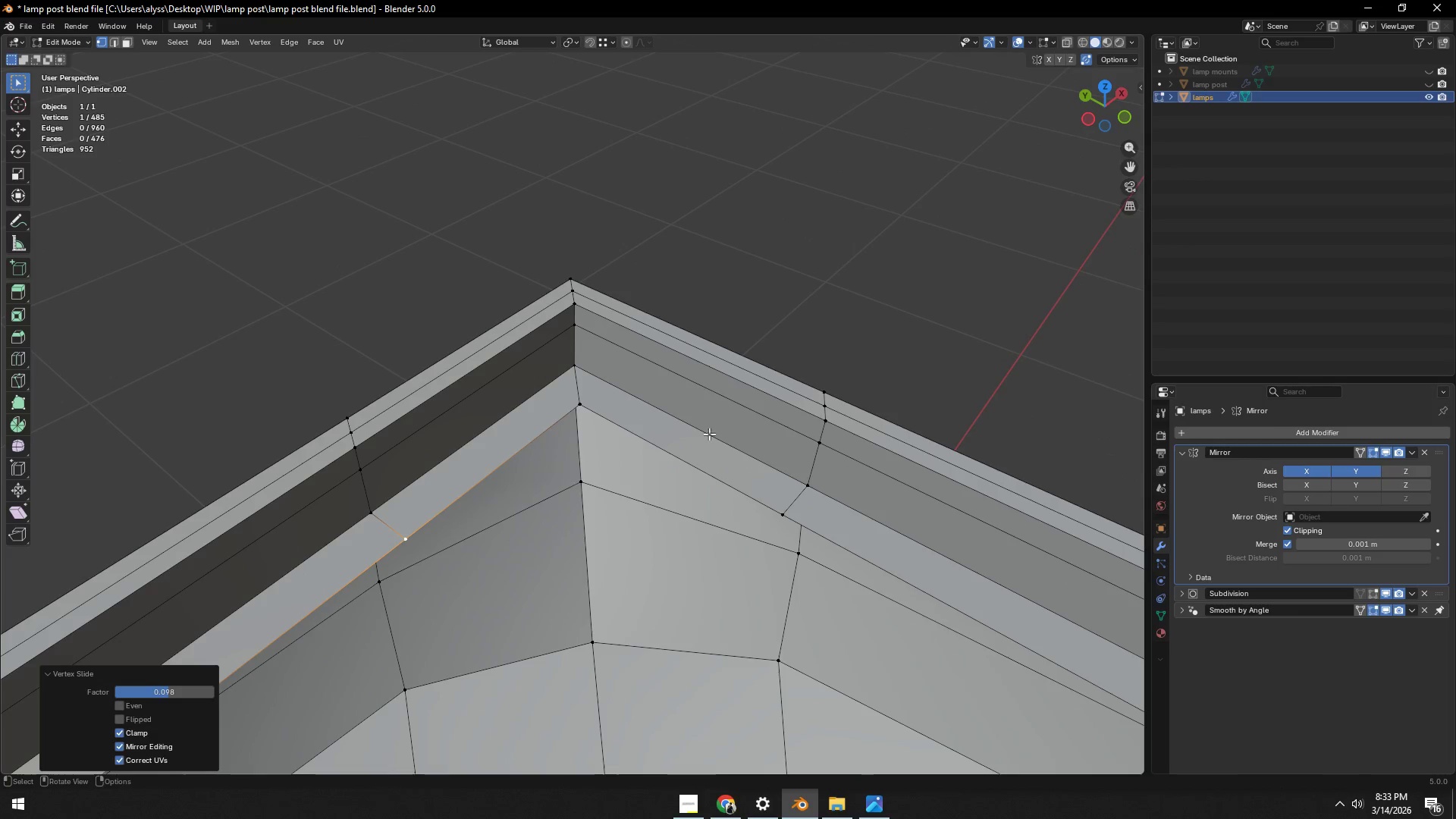 
left_click([890, 324])
 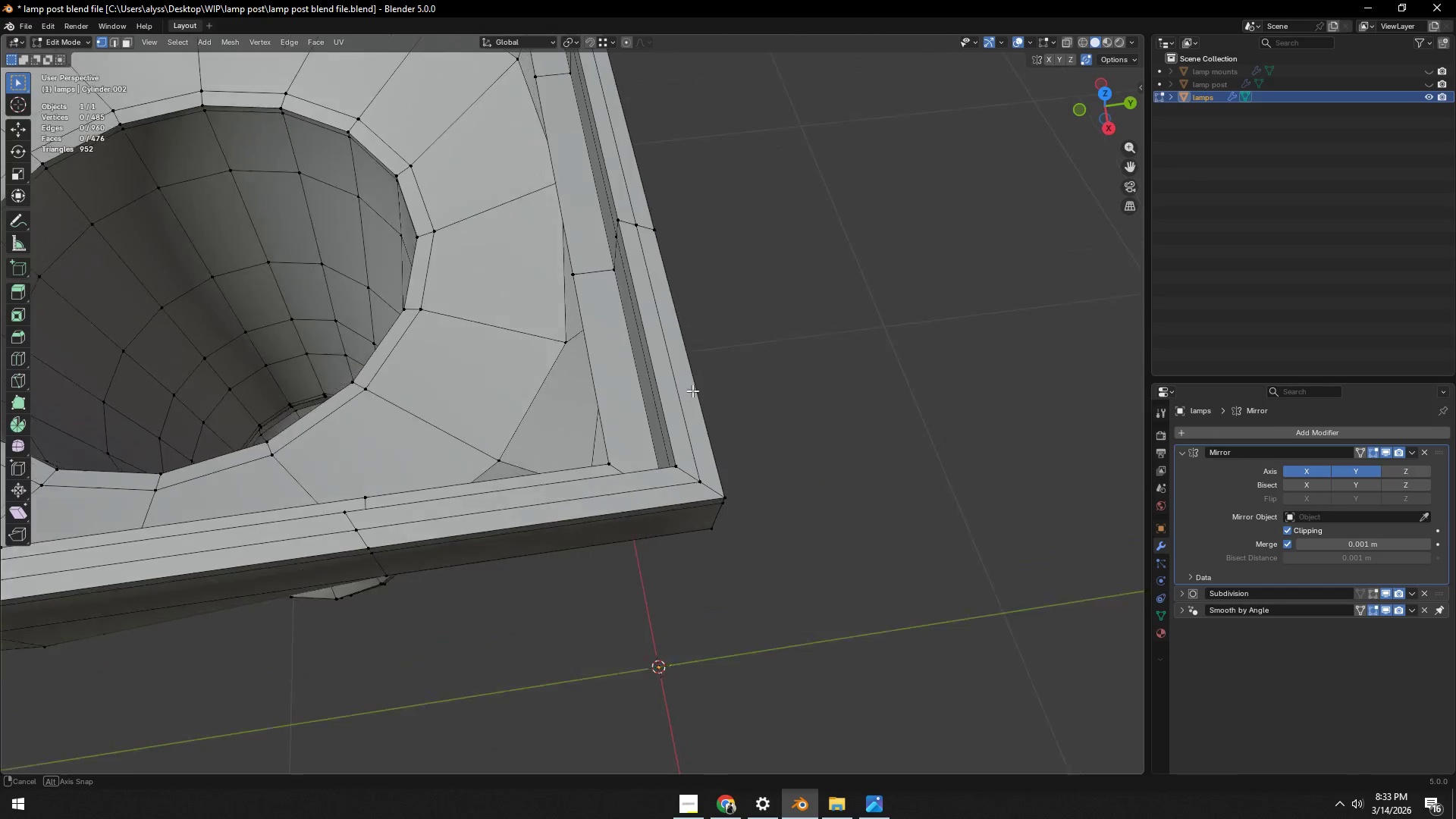 
scroll: coordinate [592, 437], scroll_direction: down, amount: 3.0
 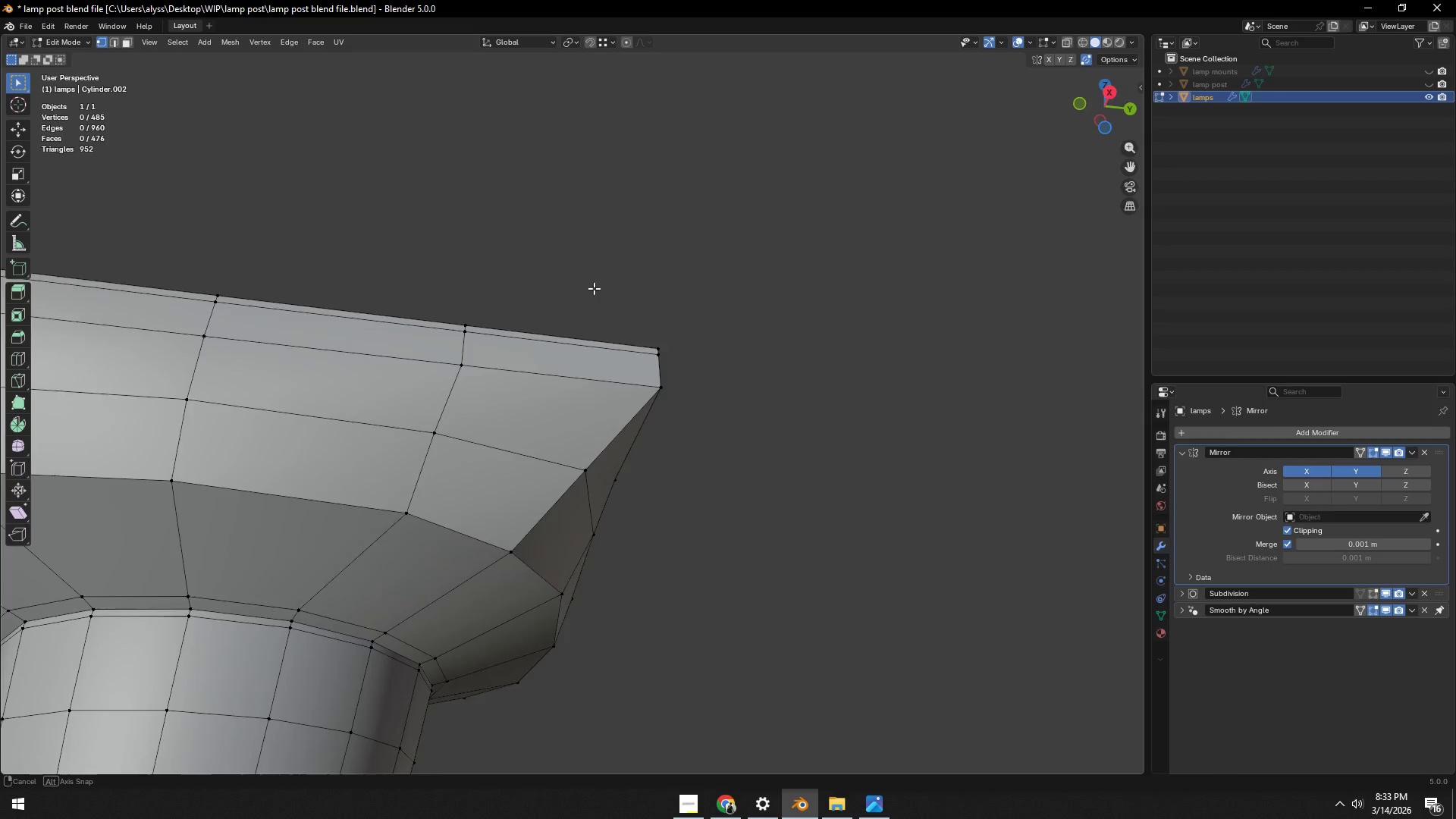 
key(Control+ControlLeft)
 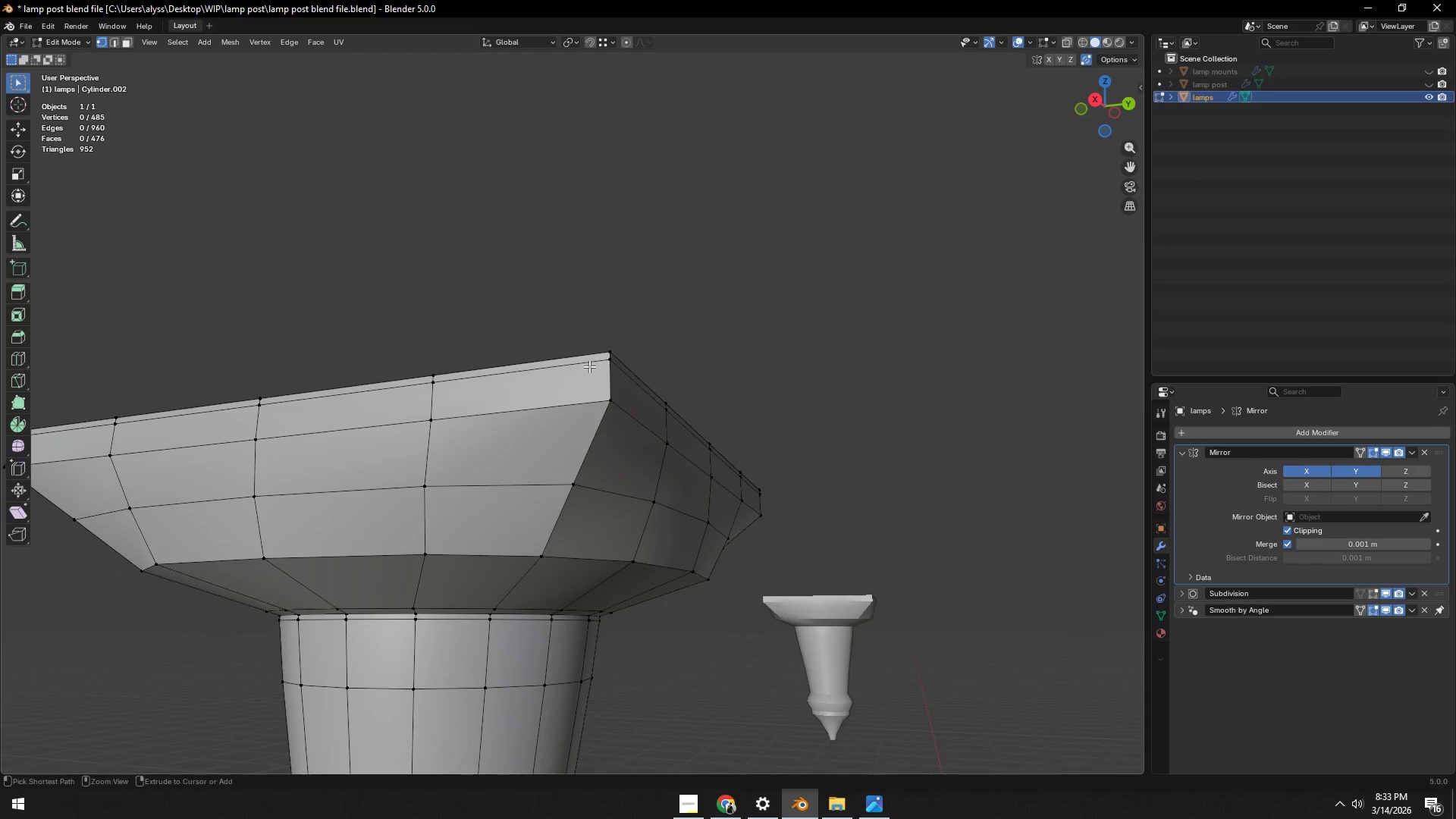 
key(Control+S)
 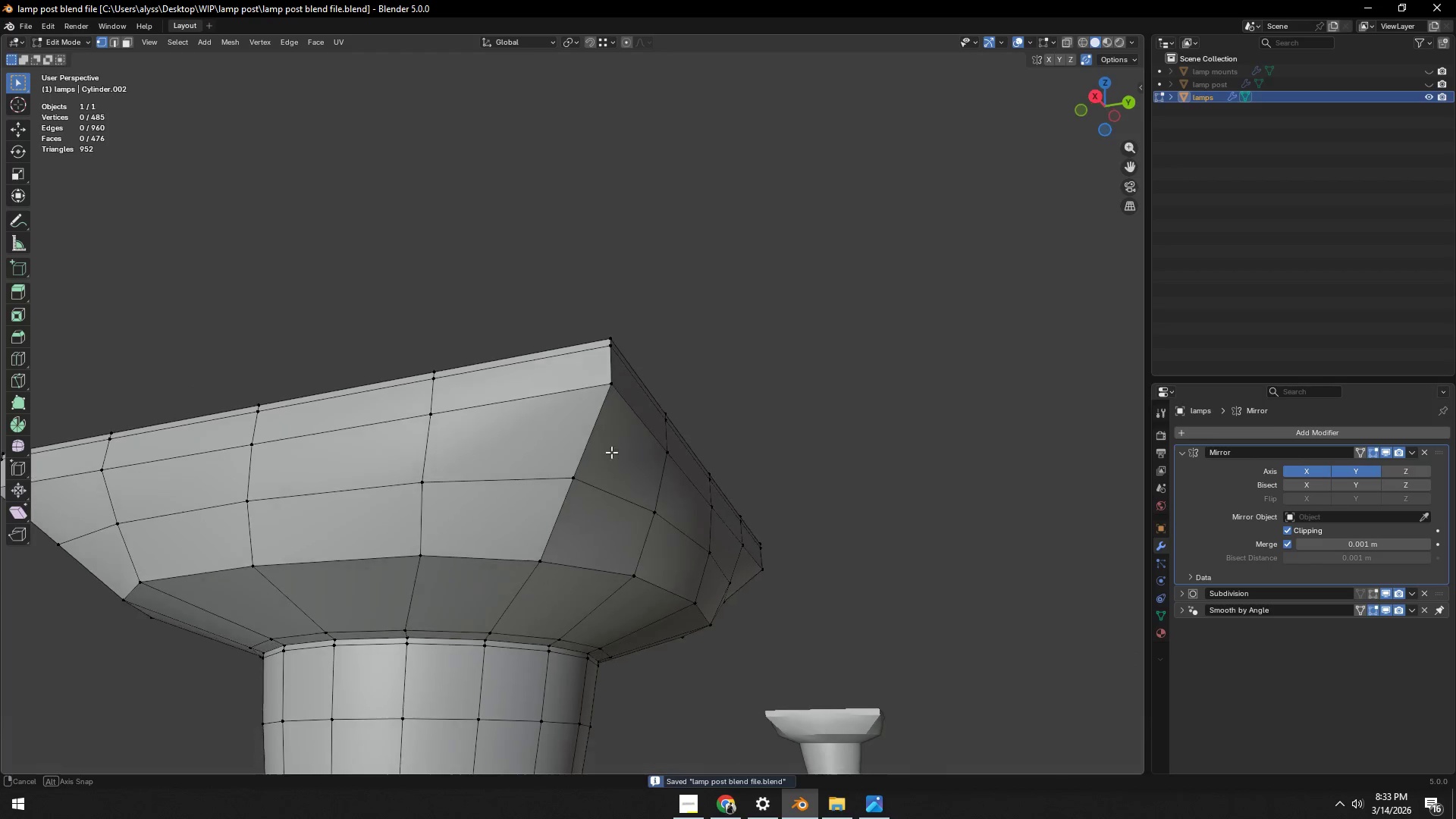 
hold_key(key=AltLeft, duration=0.45)
 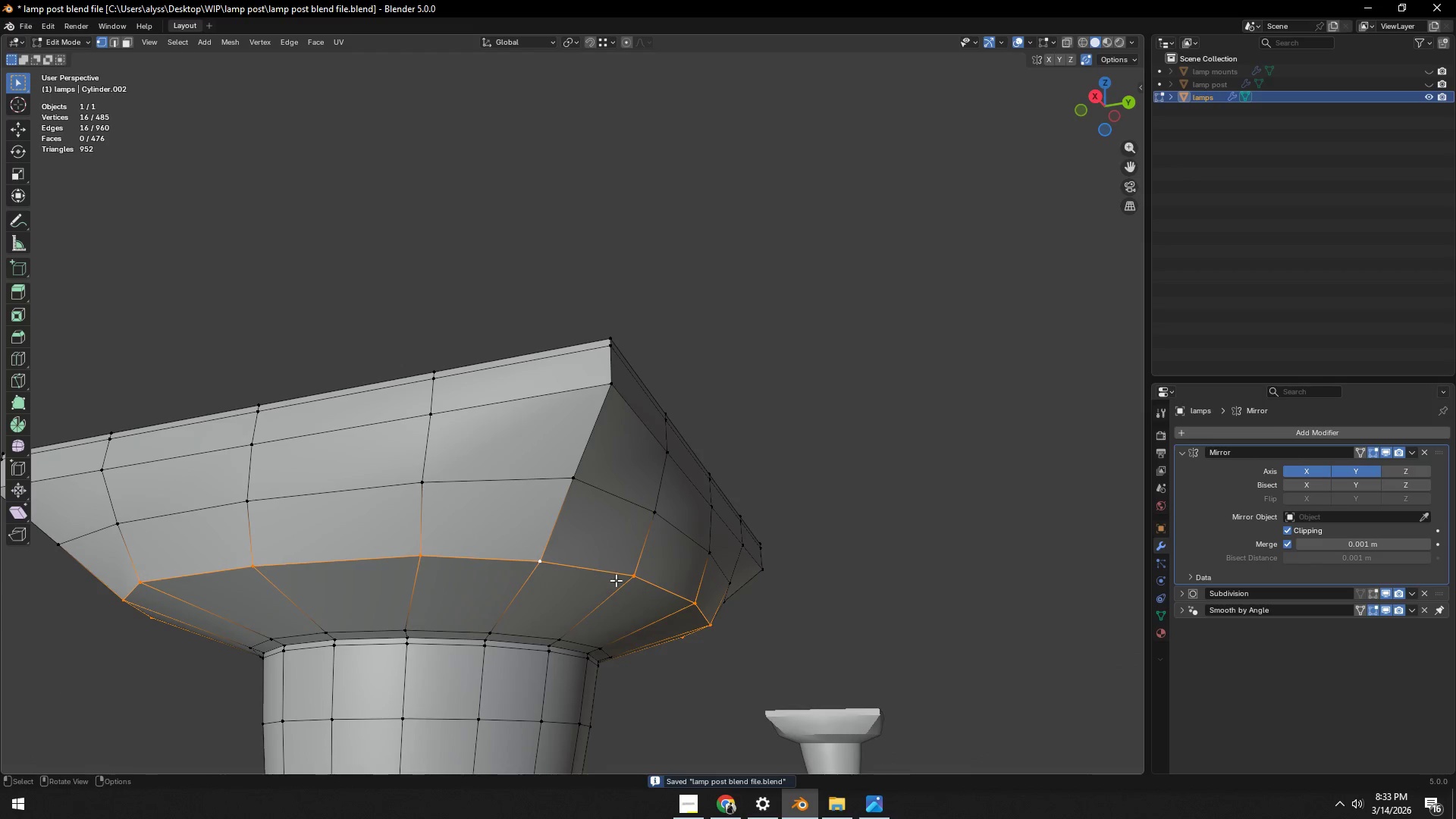 
type(gg)
 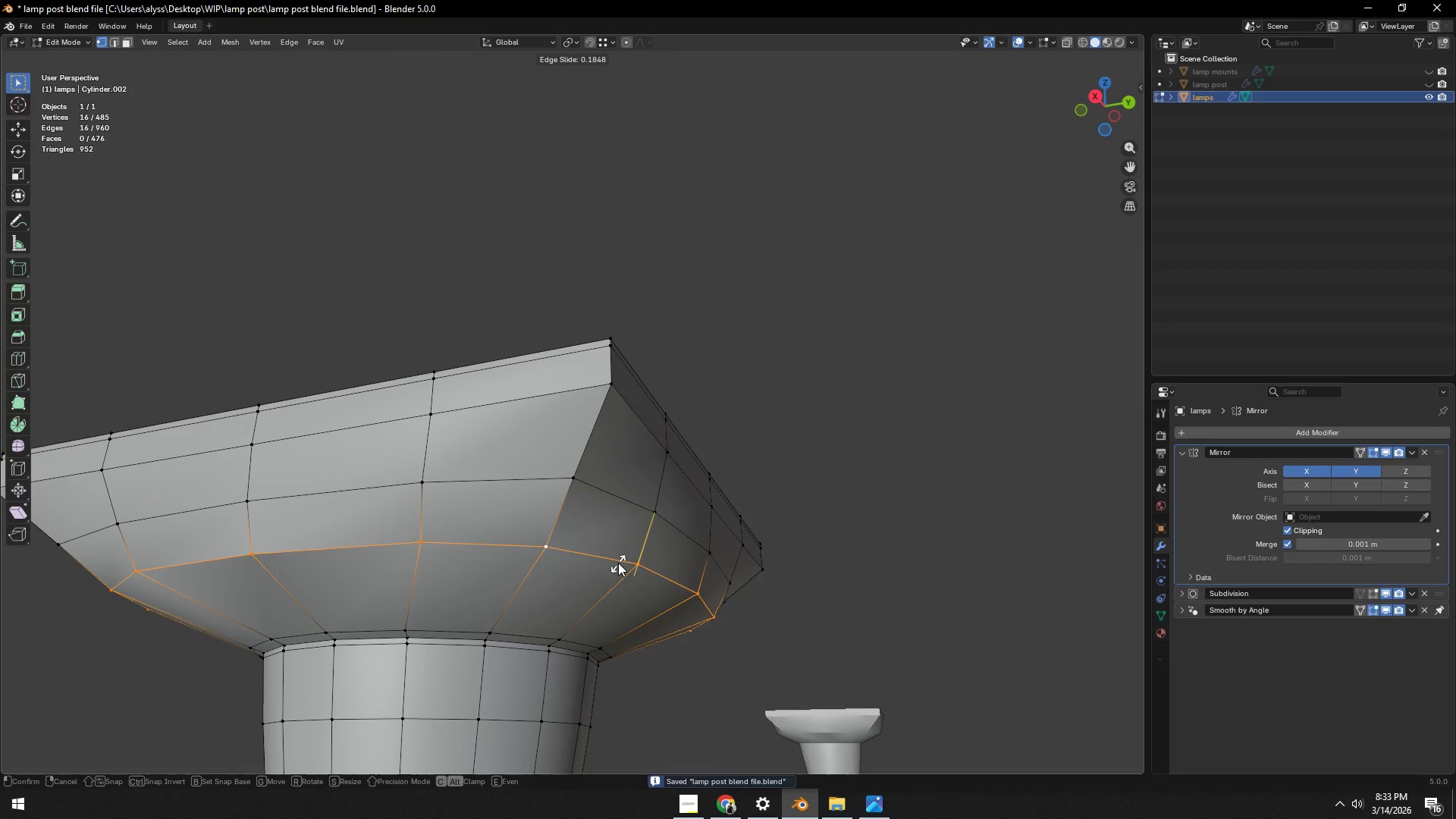 
left_click([619, 557])
 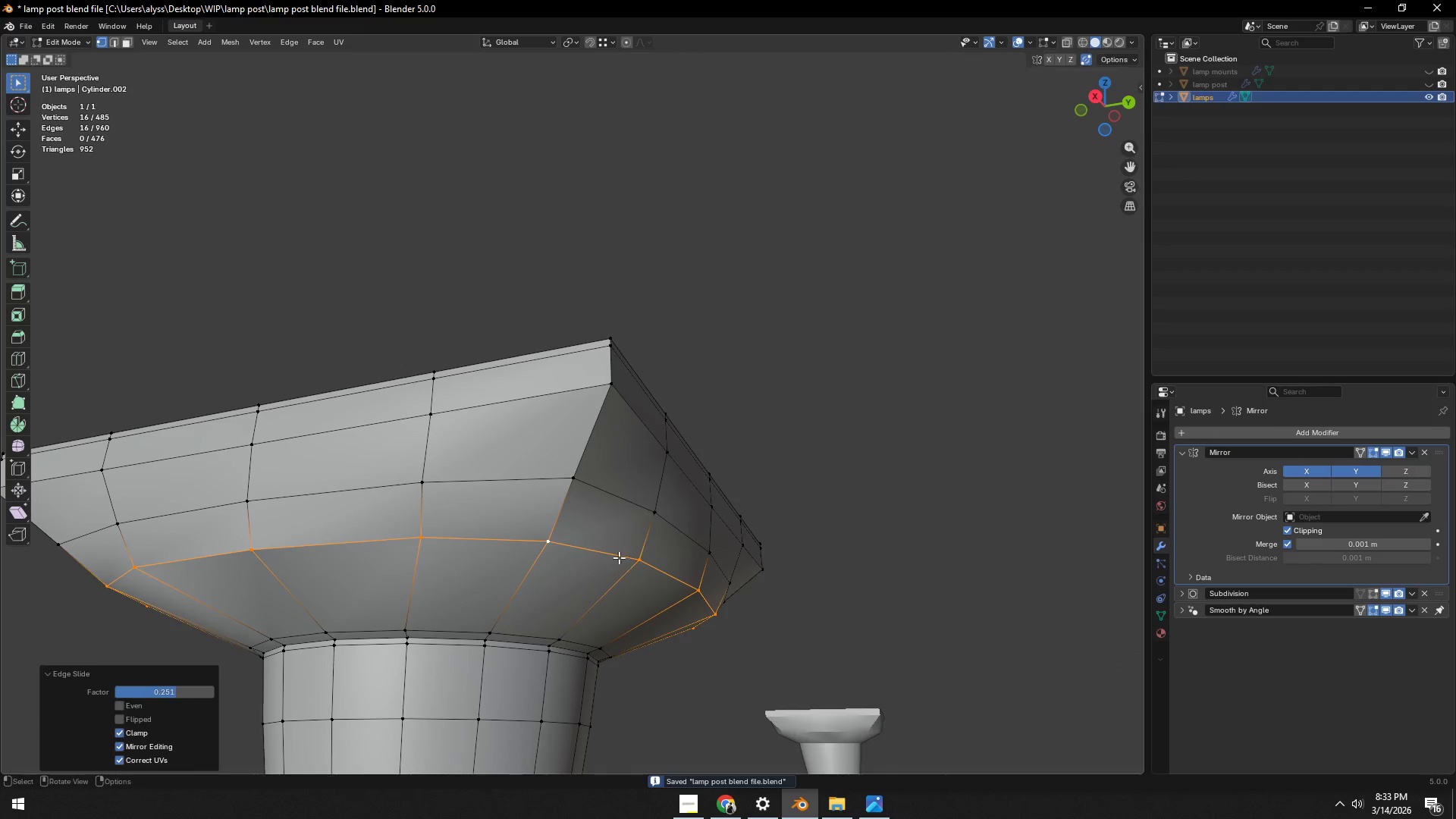 
type(gg)
 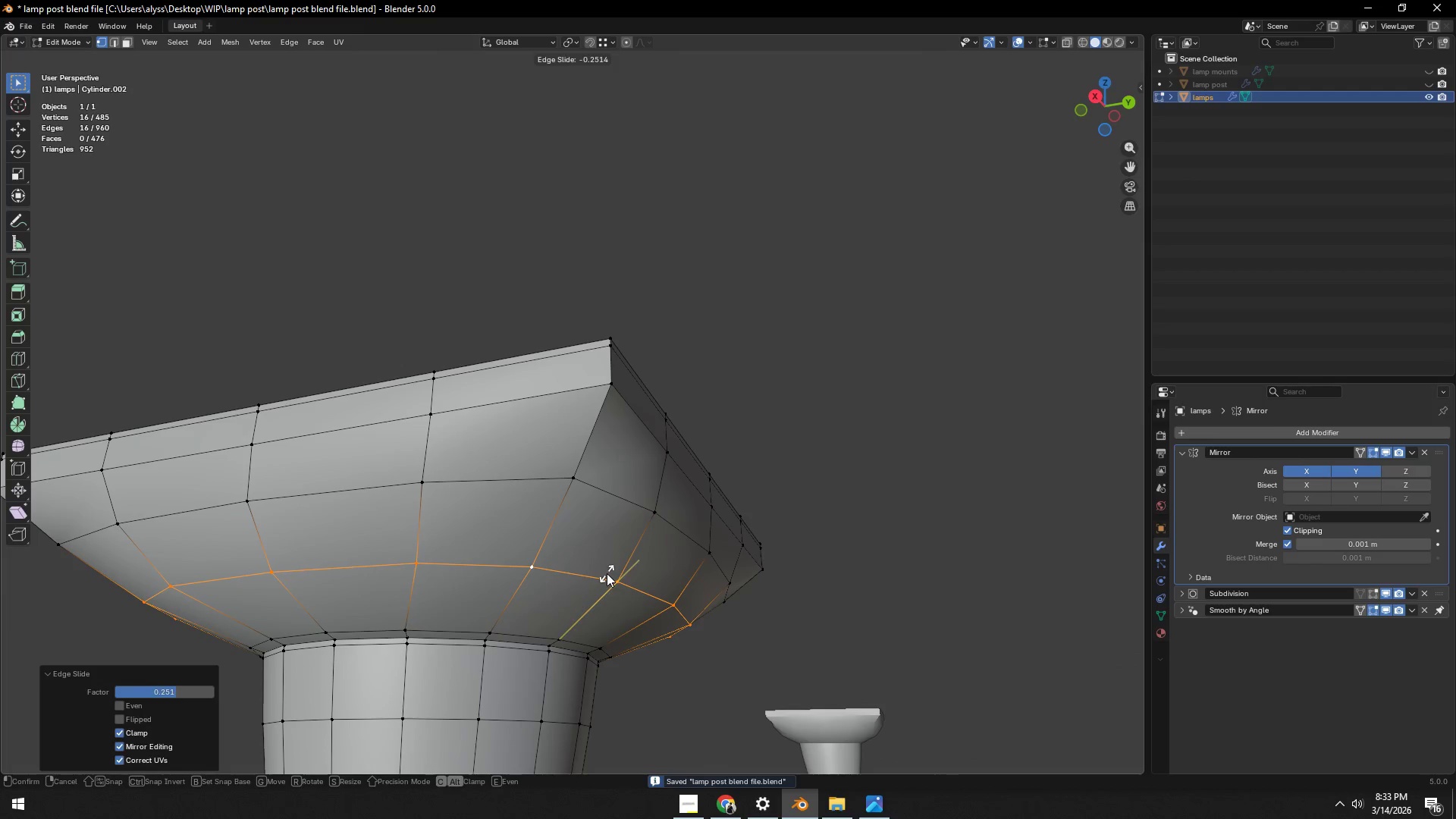 
left_click([607, 573])
 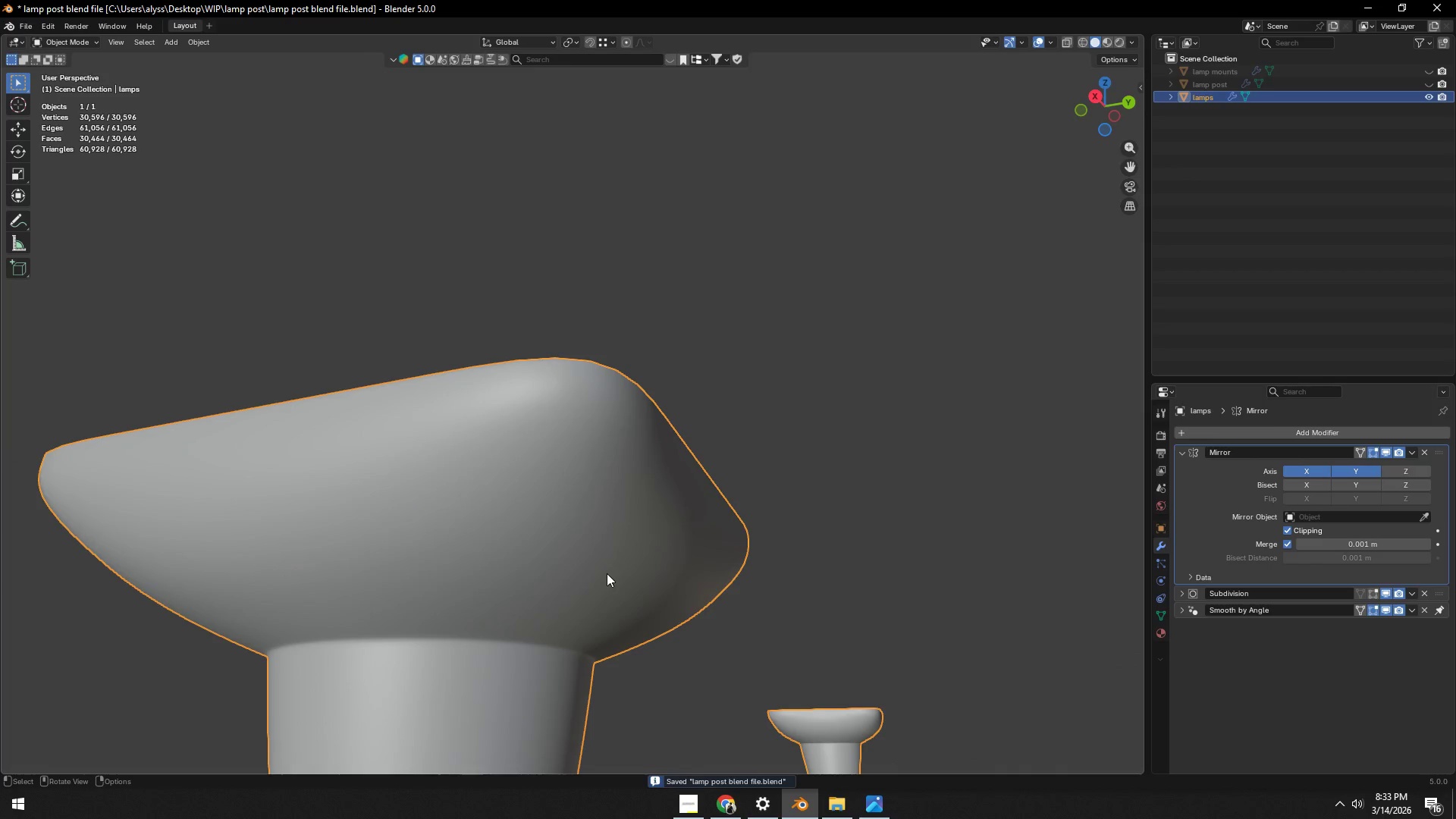 
key(Tab)
 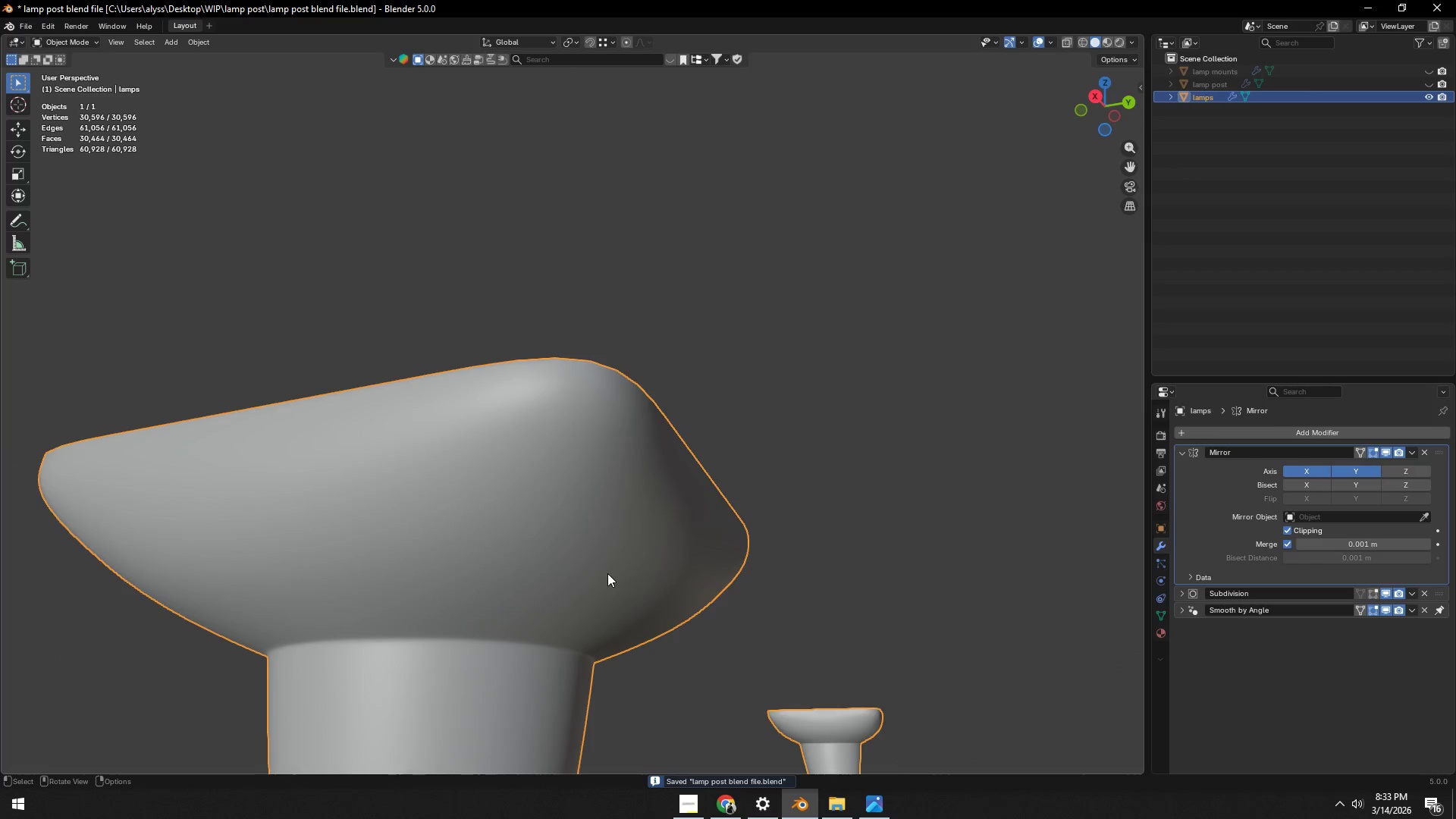 
scroll: coordinate [608, 573], scroll_direction: down, amount: 3.0
 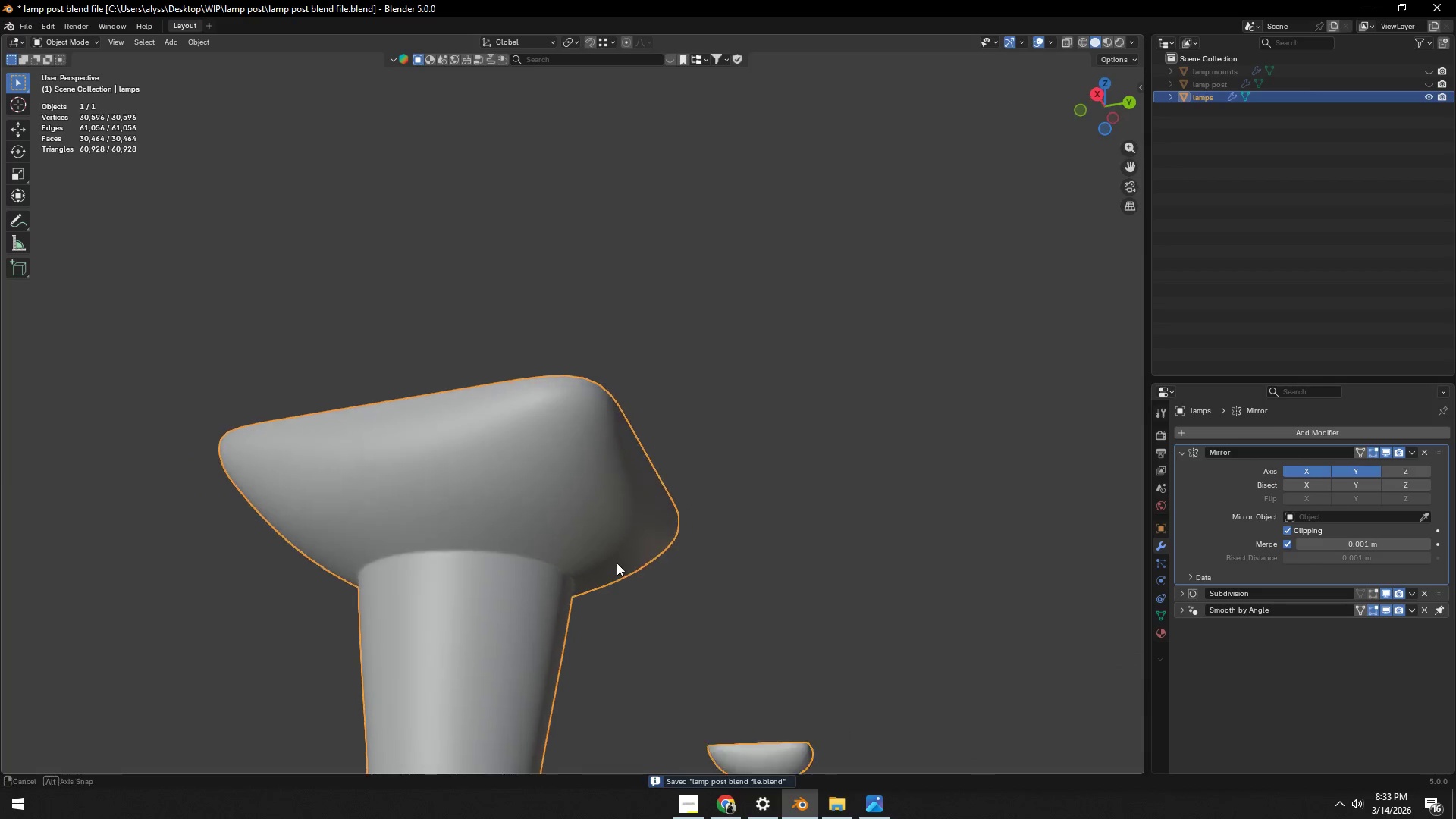 
key(Control+ControlLeft)
 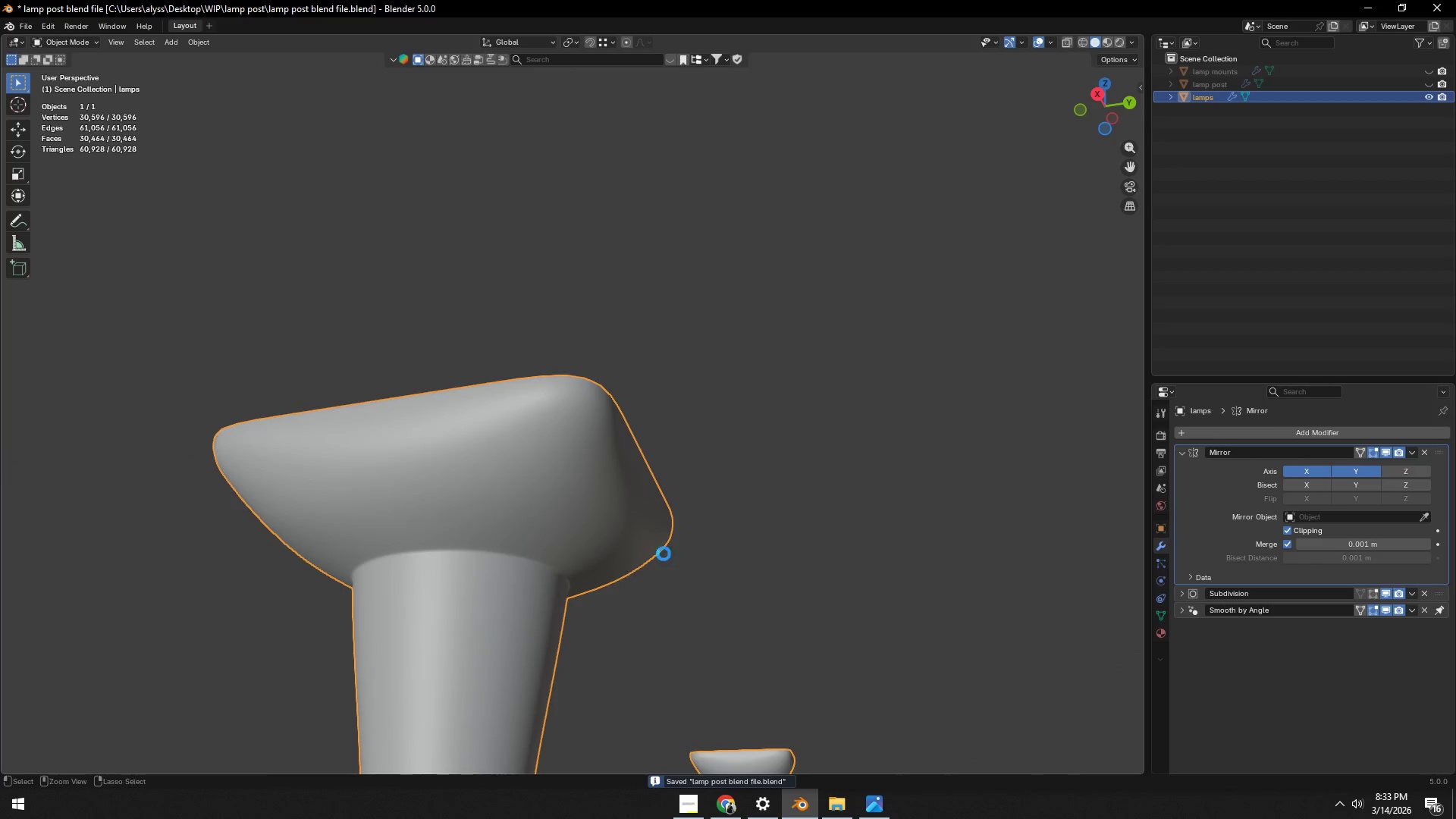 
key(Control+S)
 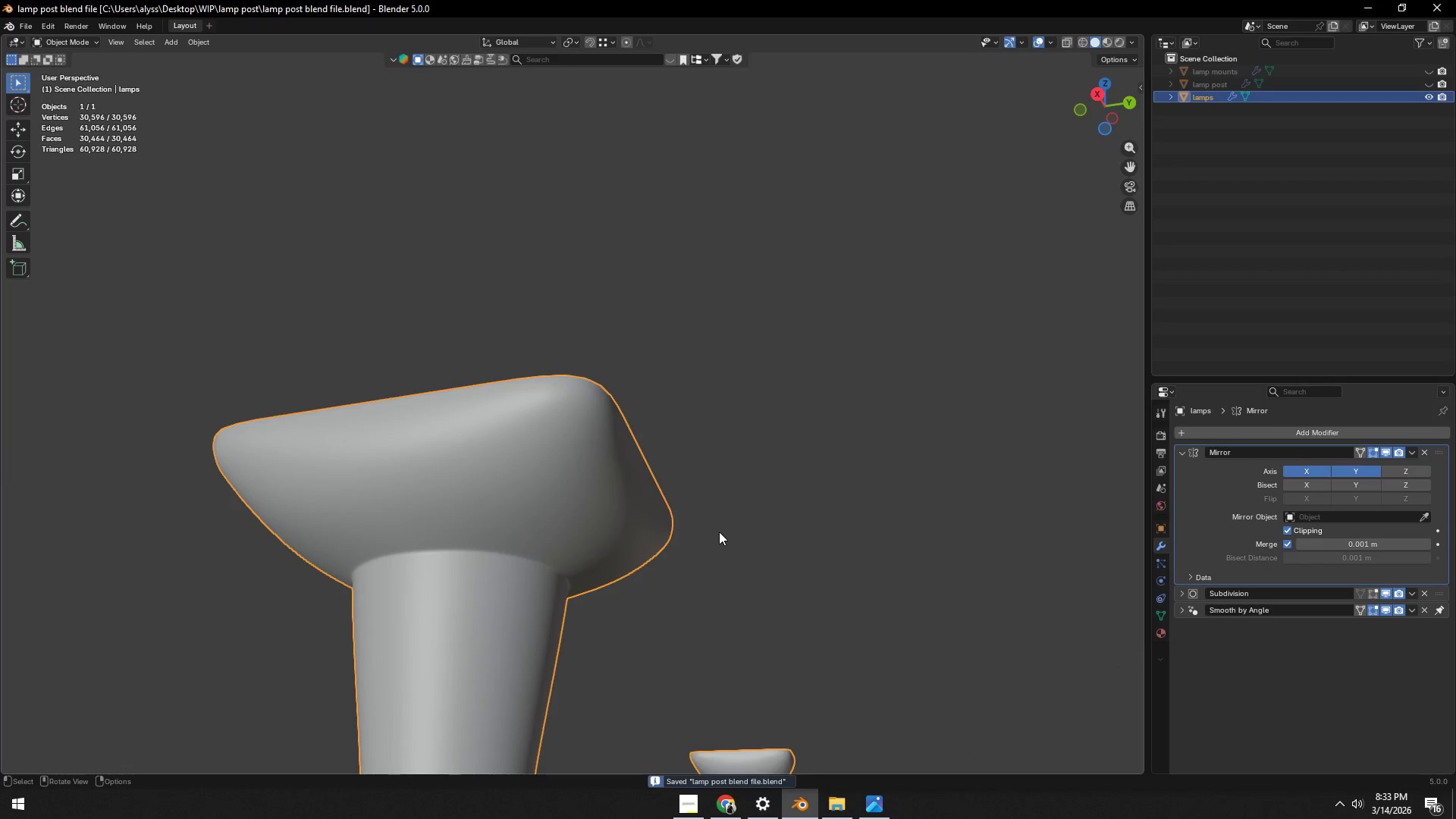 
scroll: coordinate [719, 531], scroll_direction: down, amount: 3.0
 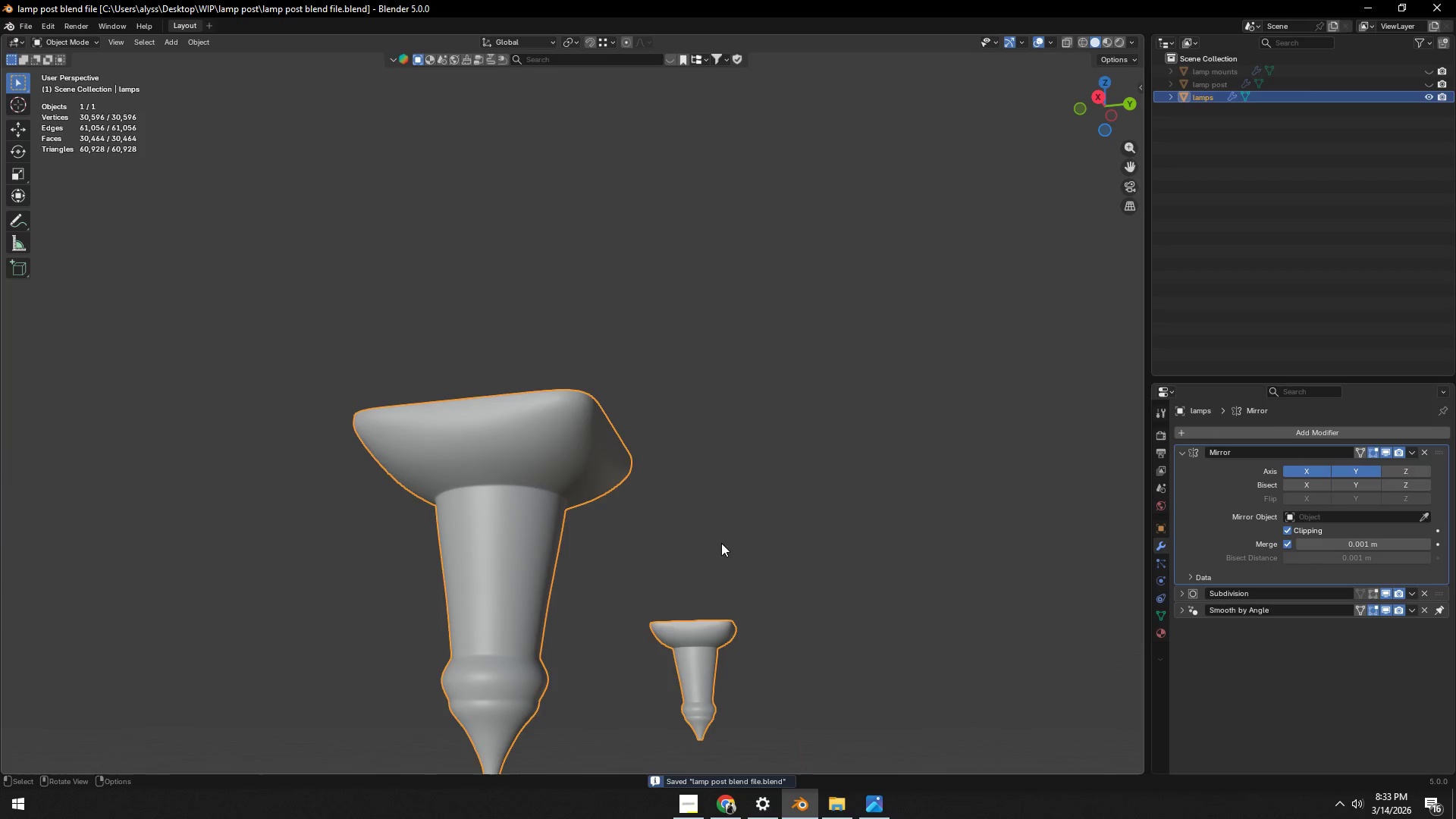 
key(Tab)
type(2112)
 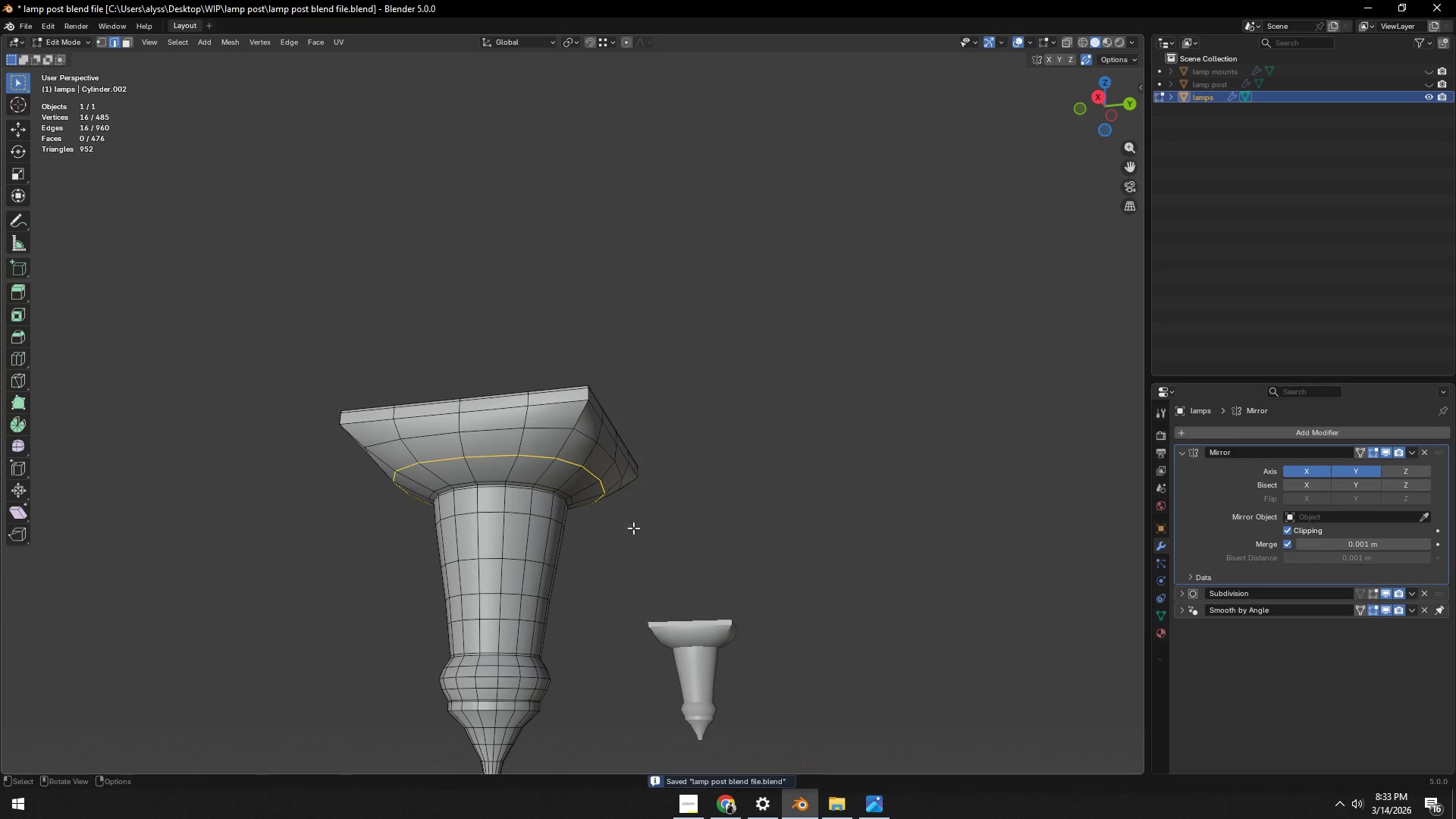 
left_click([668, 522])
 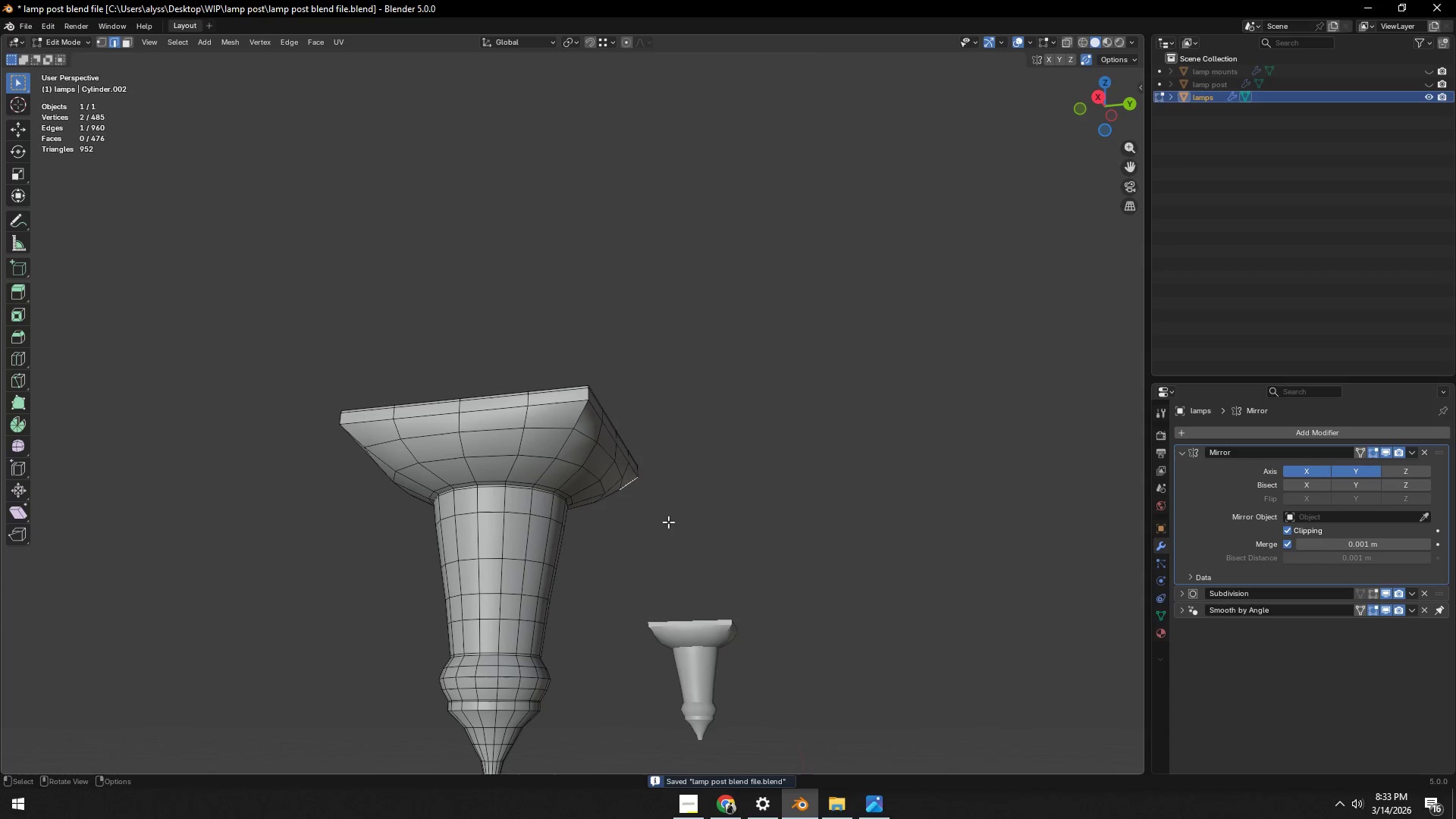 
key(Control+S)
 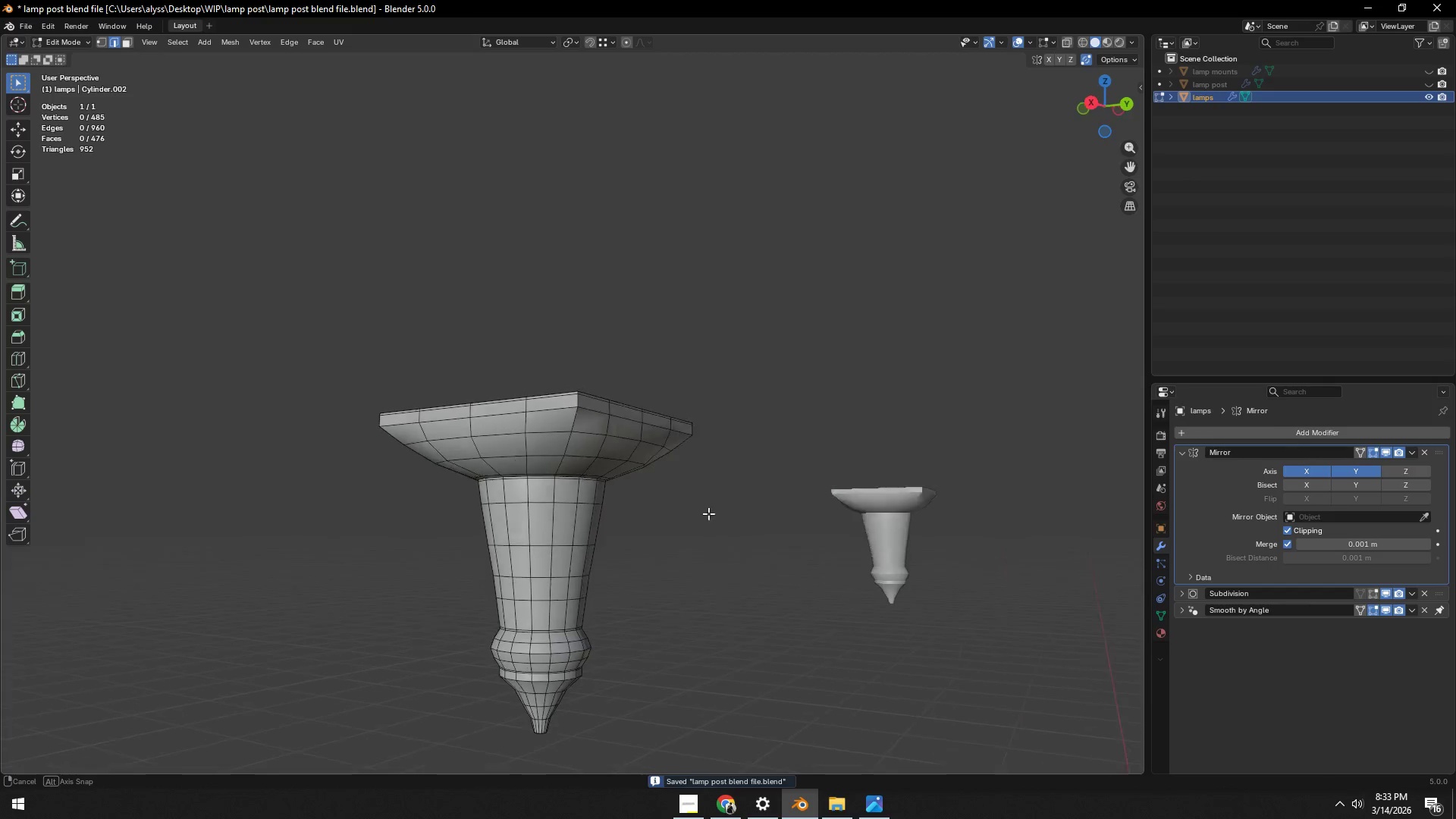 
scroll: coordinate [691, 527], scroll_direction: up, amount: 4.0
 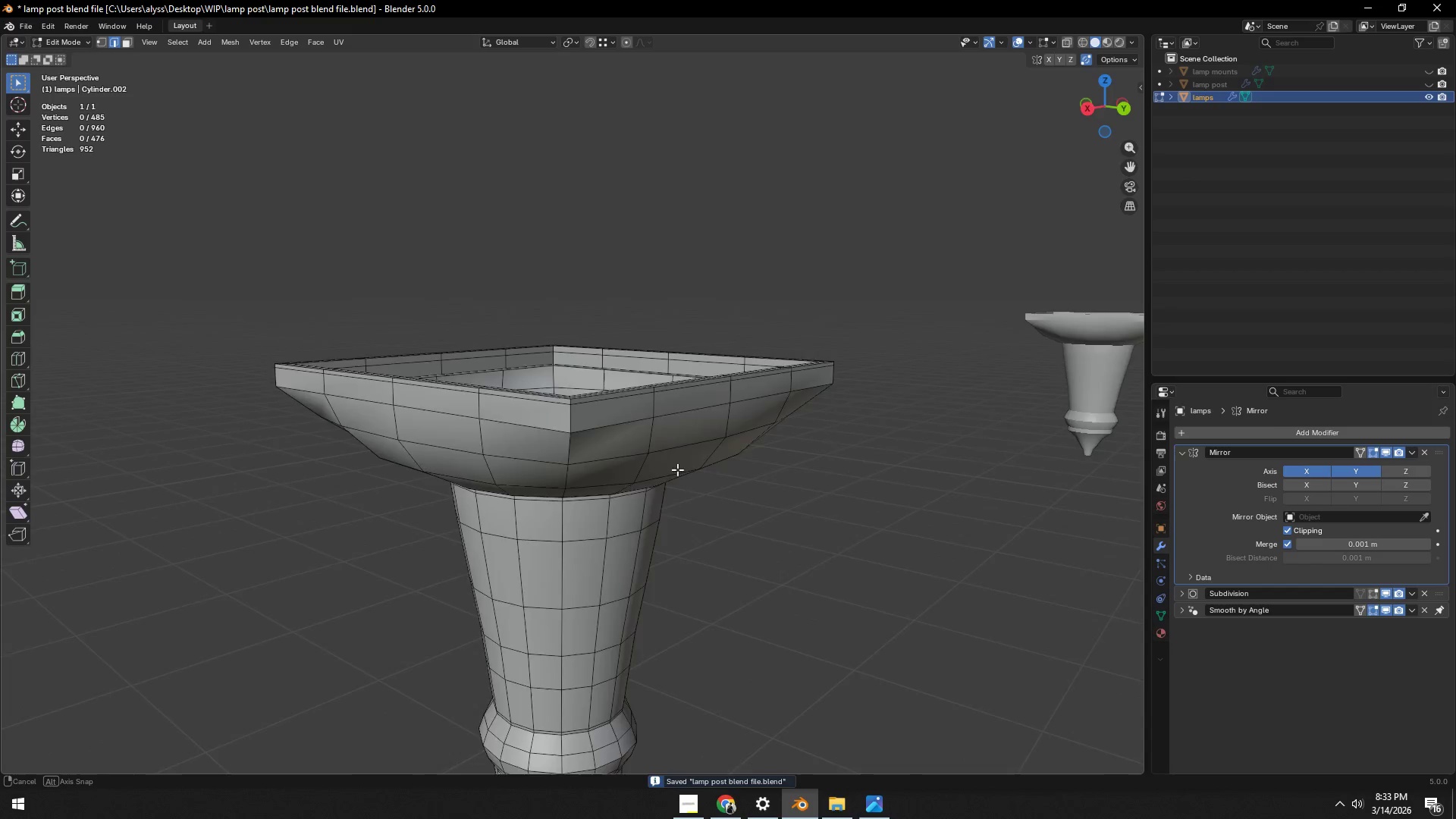 
key(Control+ControlLeft)
 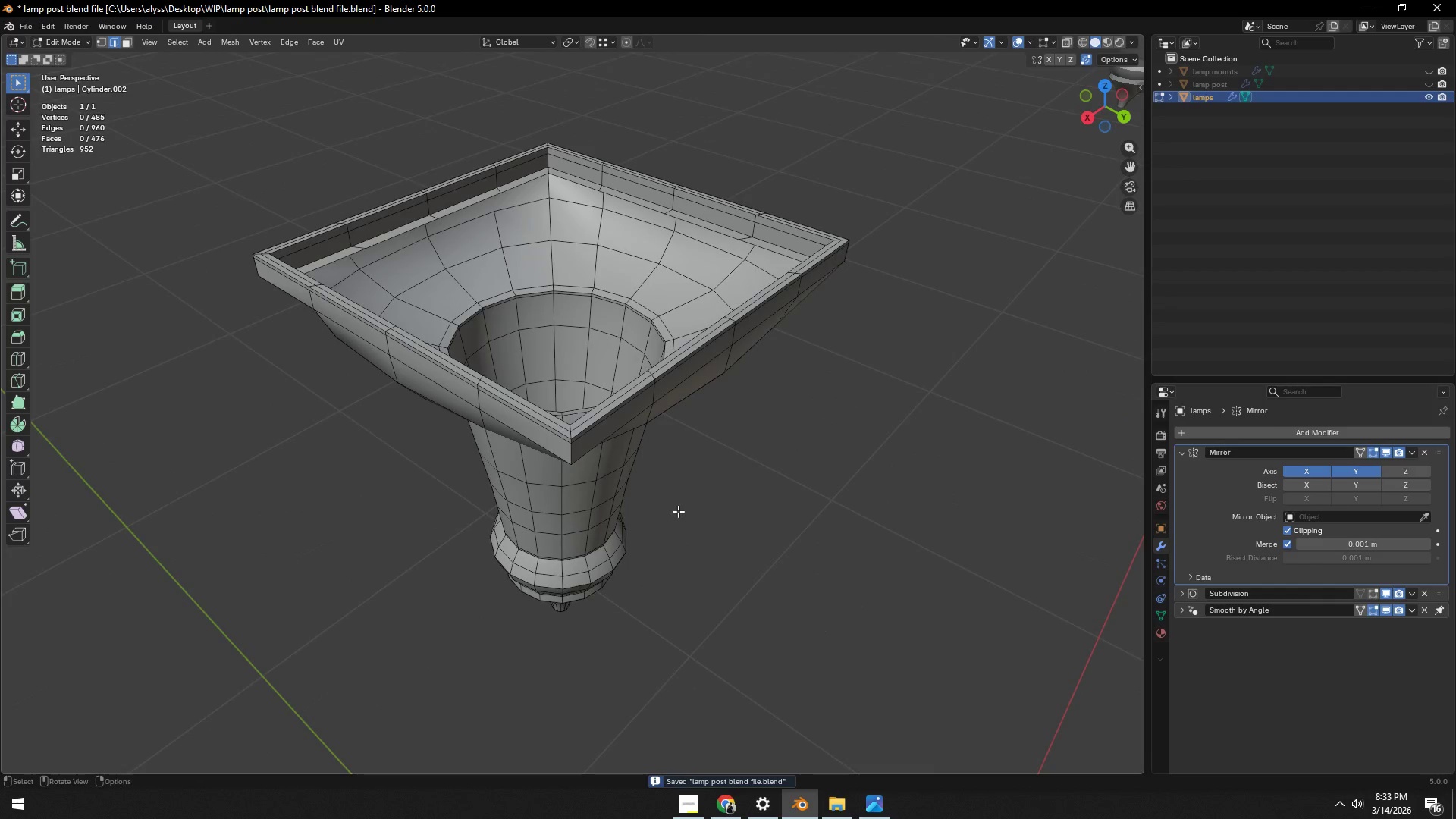 
key(Control+S)
 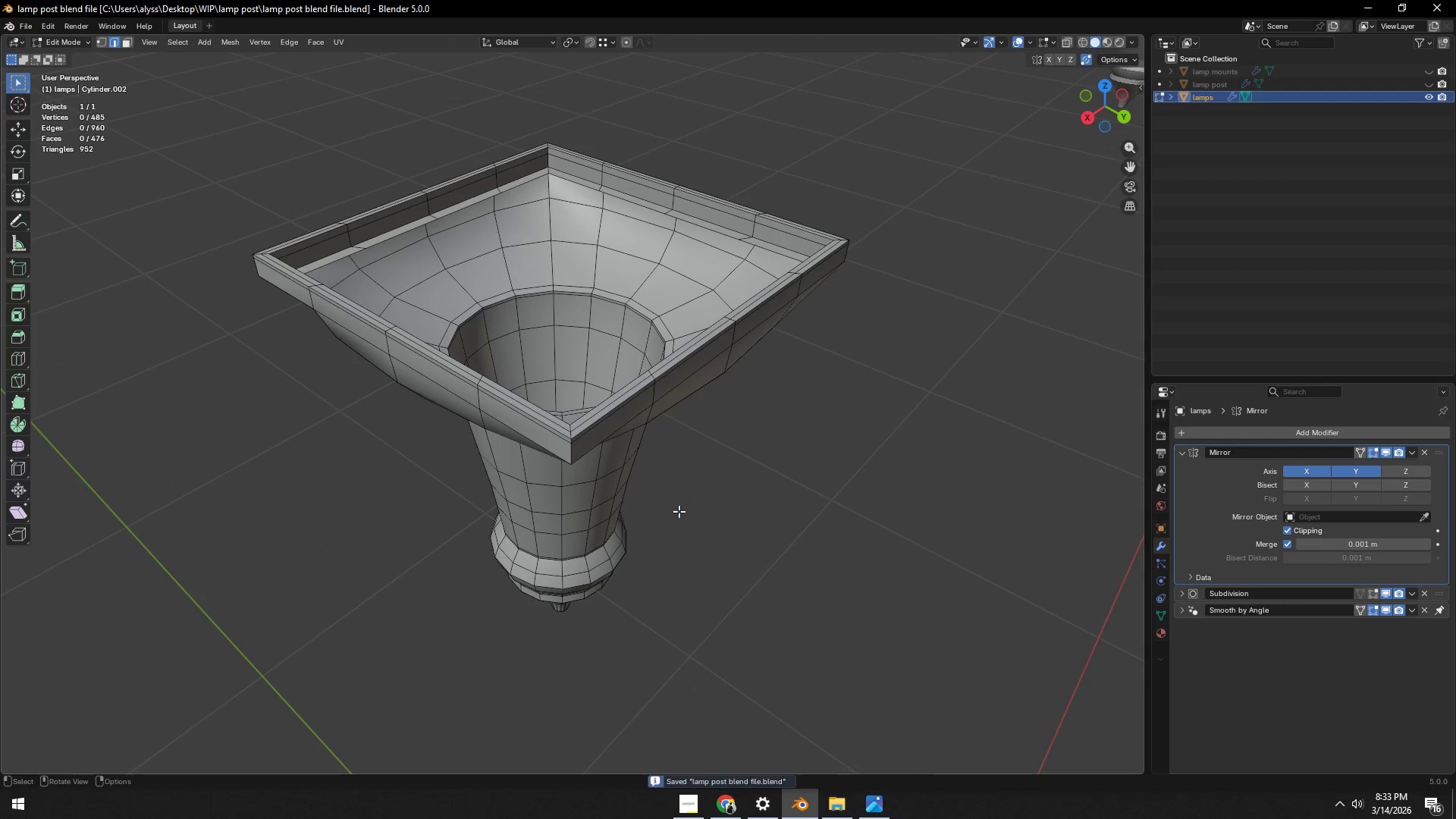 
scroll: coordinate [679, 511], scroll_direction: down, amount: 3.0
 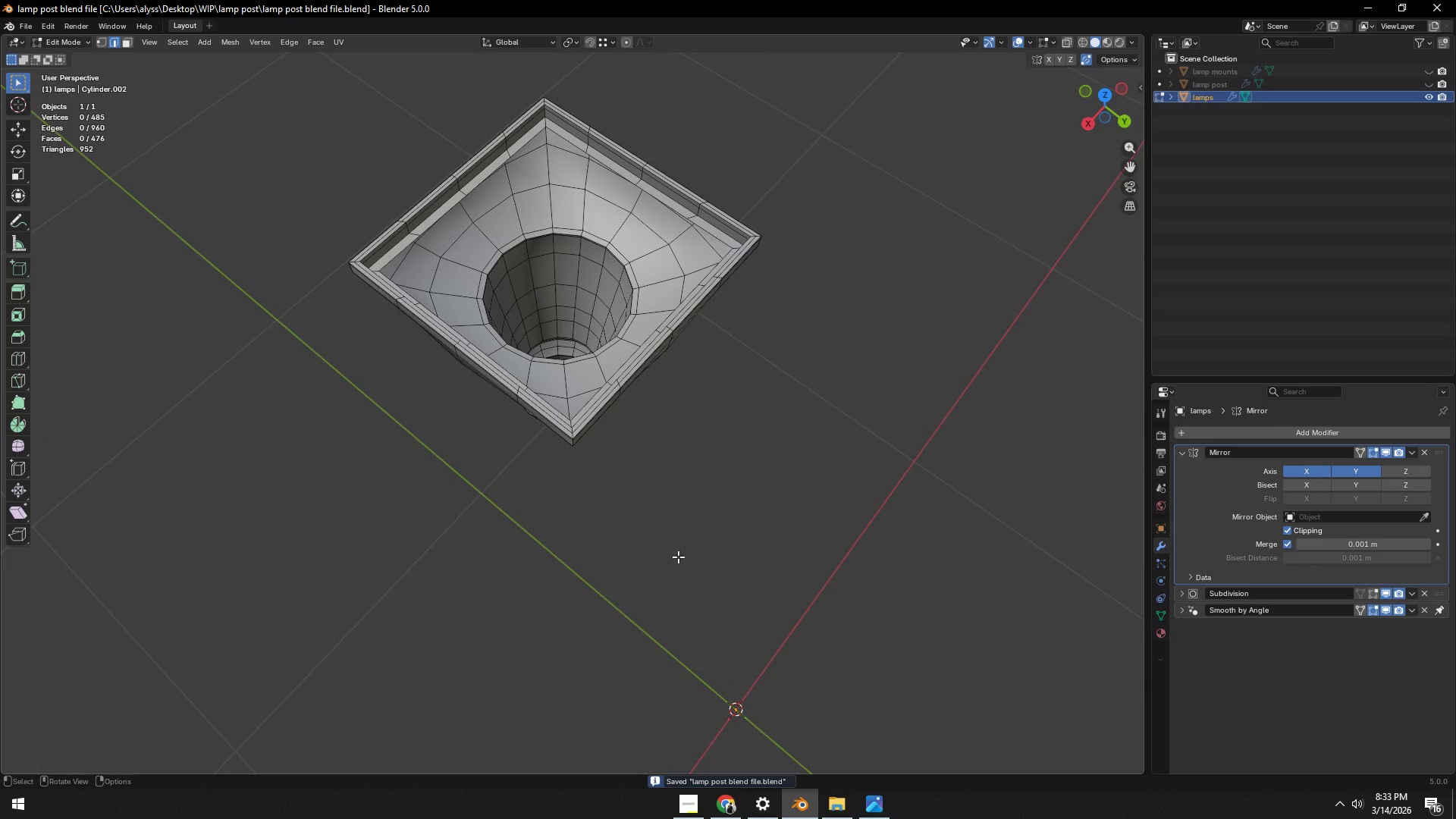 
scroll: coordinate [500, 348], scroll_direction: up, amount: 9.0
 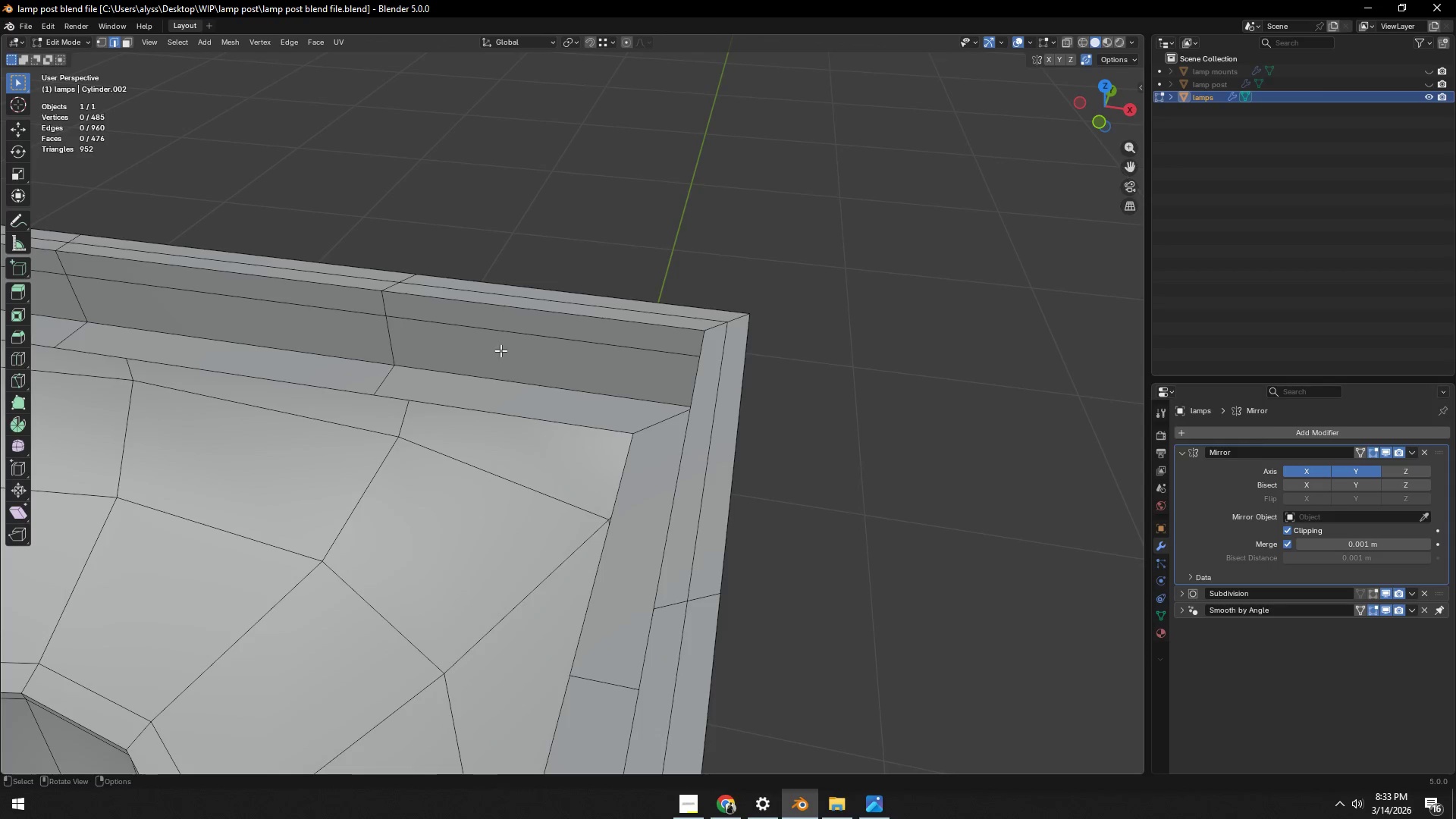 
hold_key(key=ShiftLeft, duration=0.69)
 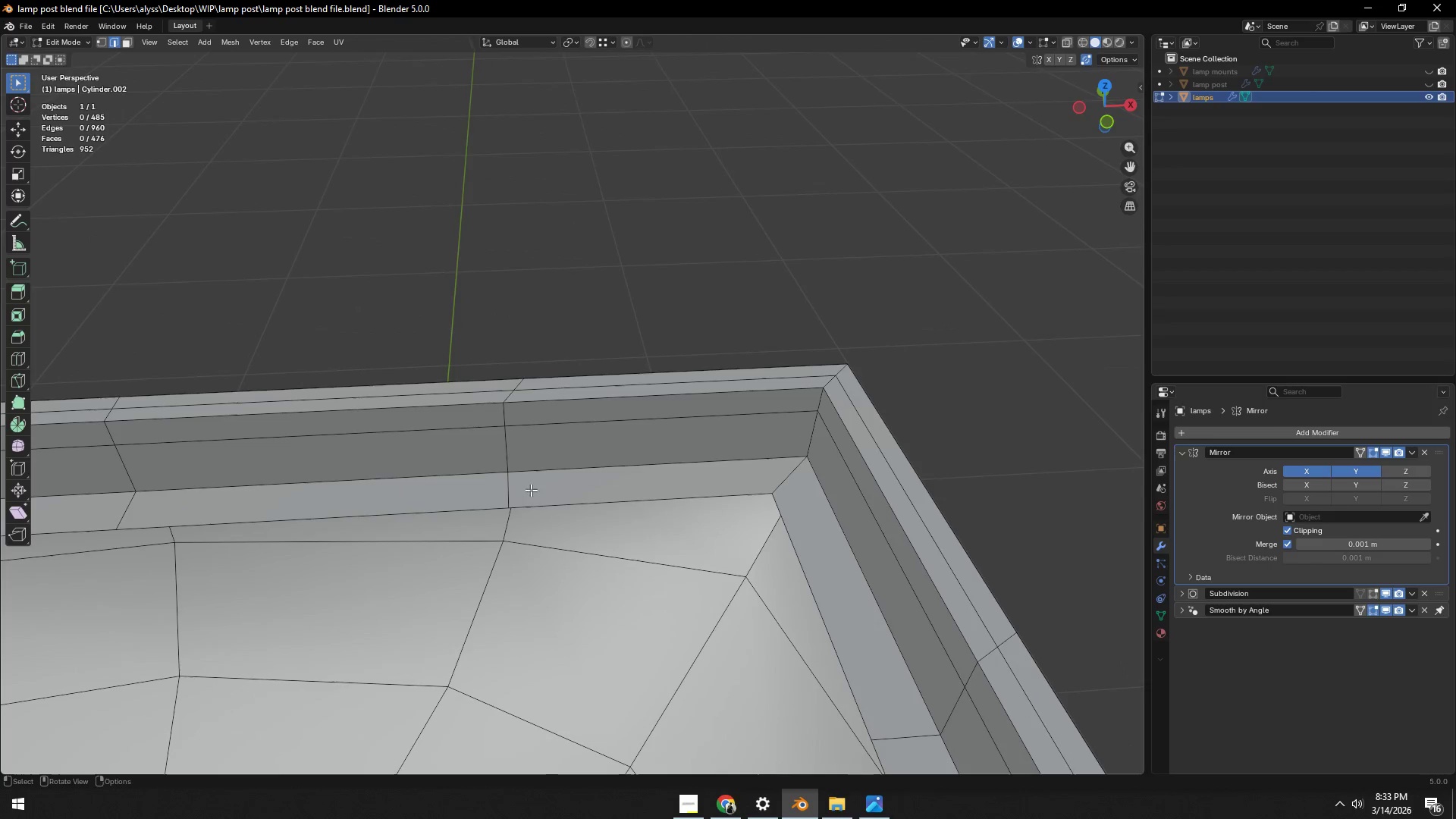 
left_click([512, 491])
 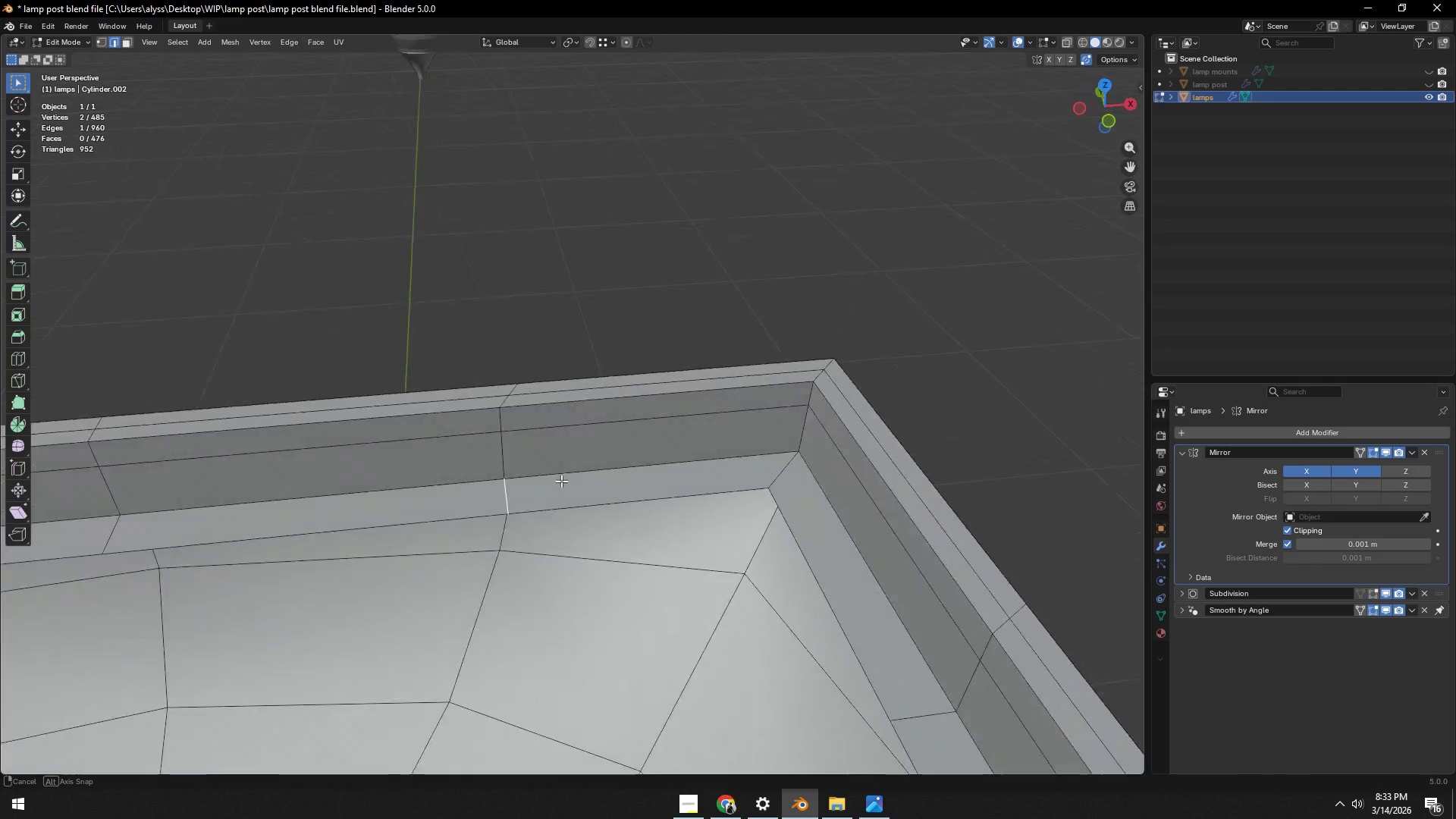 
scroll: coordinate [565, 476], scroll_direction: down, amount: 7.0
 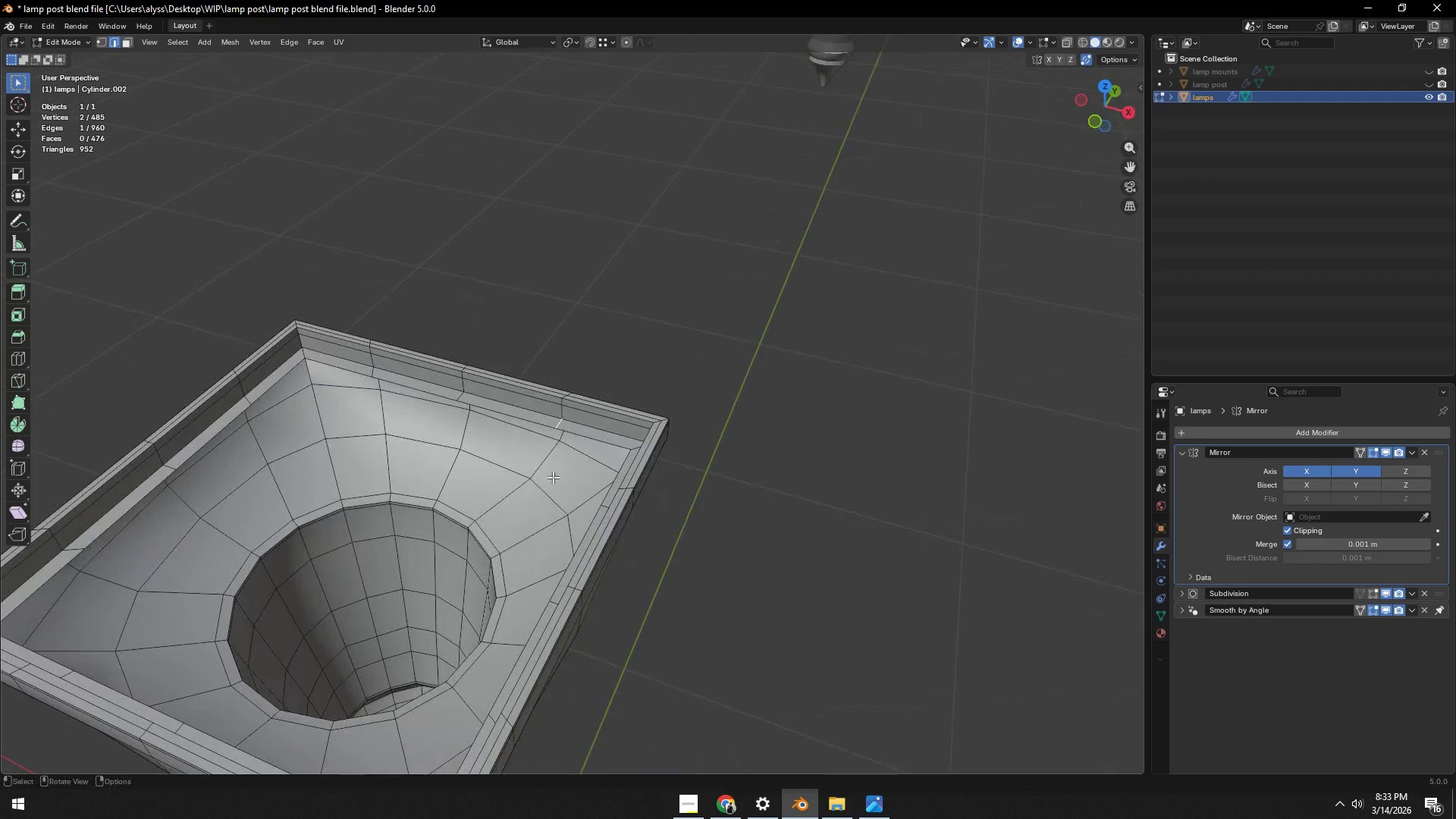 
left_click([797, 458])
 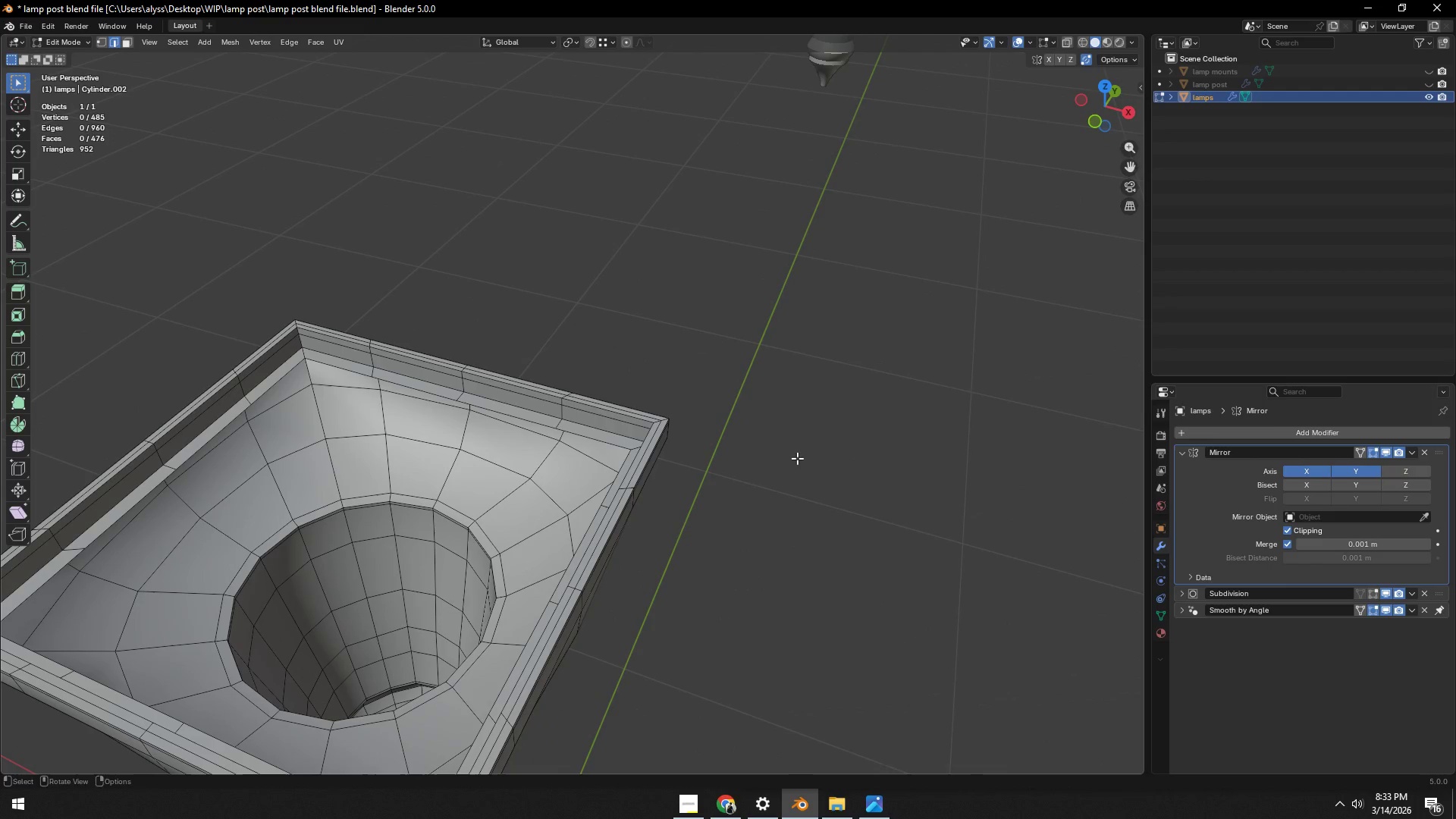 
key(Control+ControlLeft)
 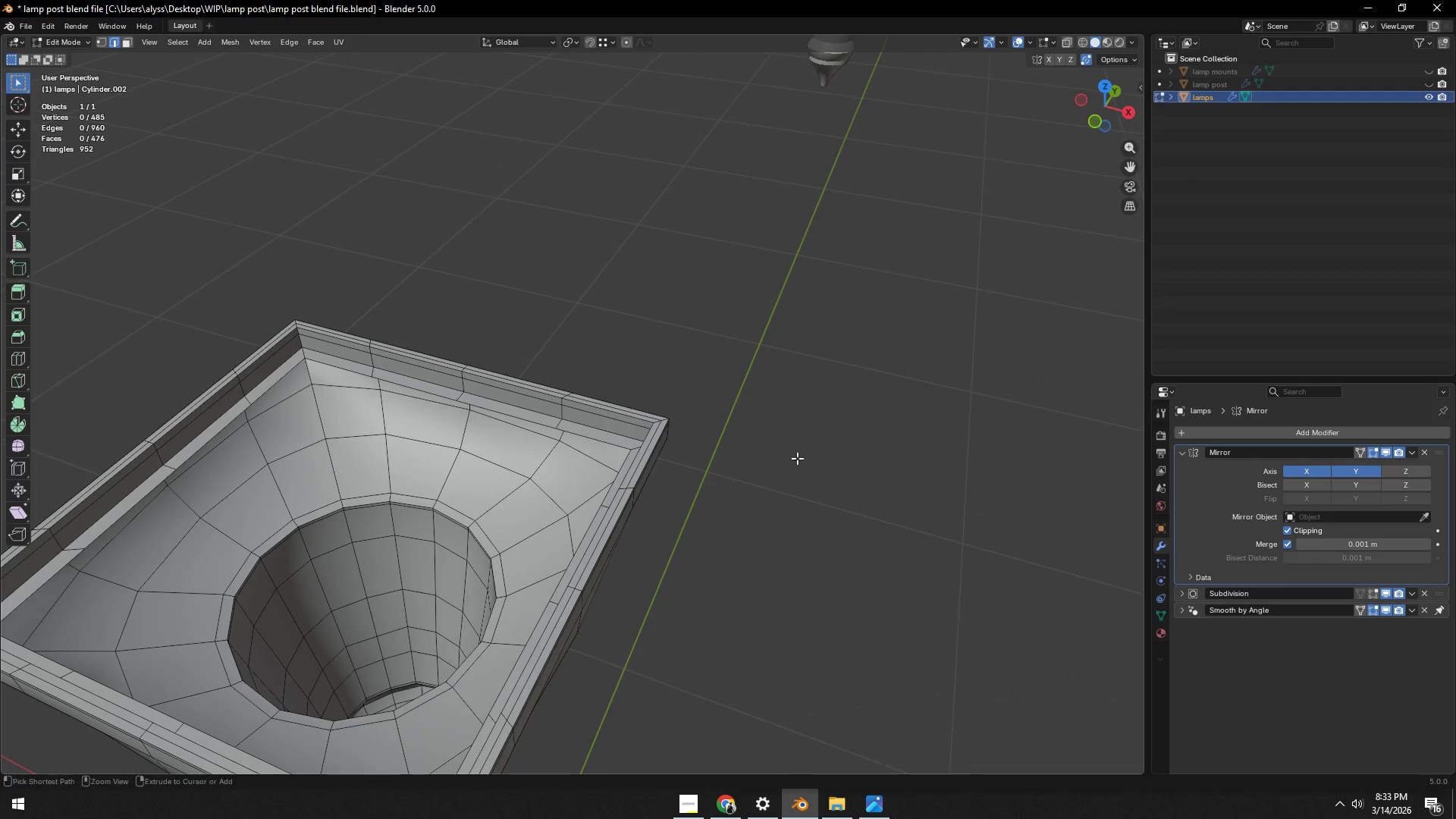 
key(Control+S)
 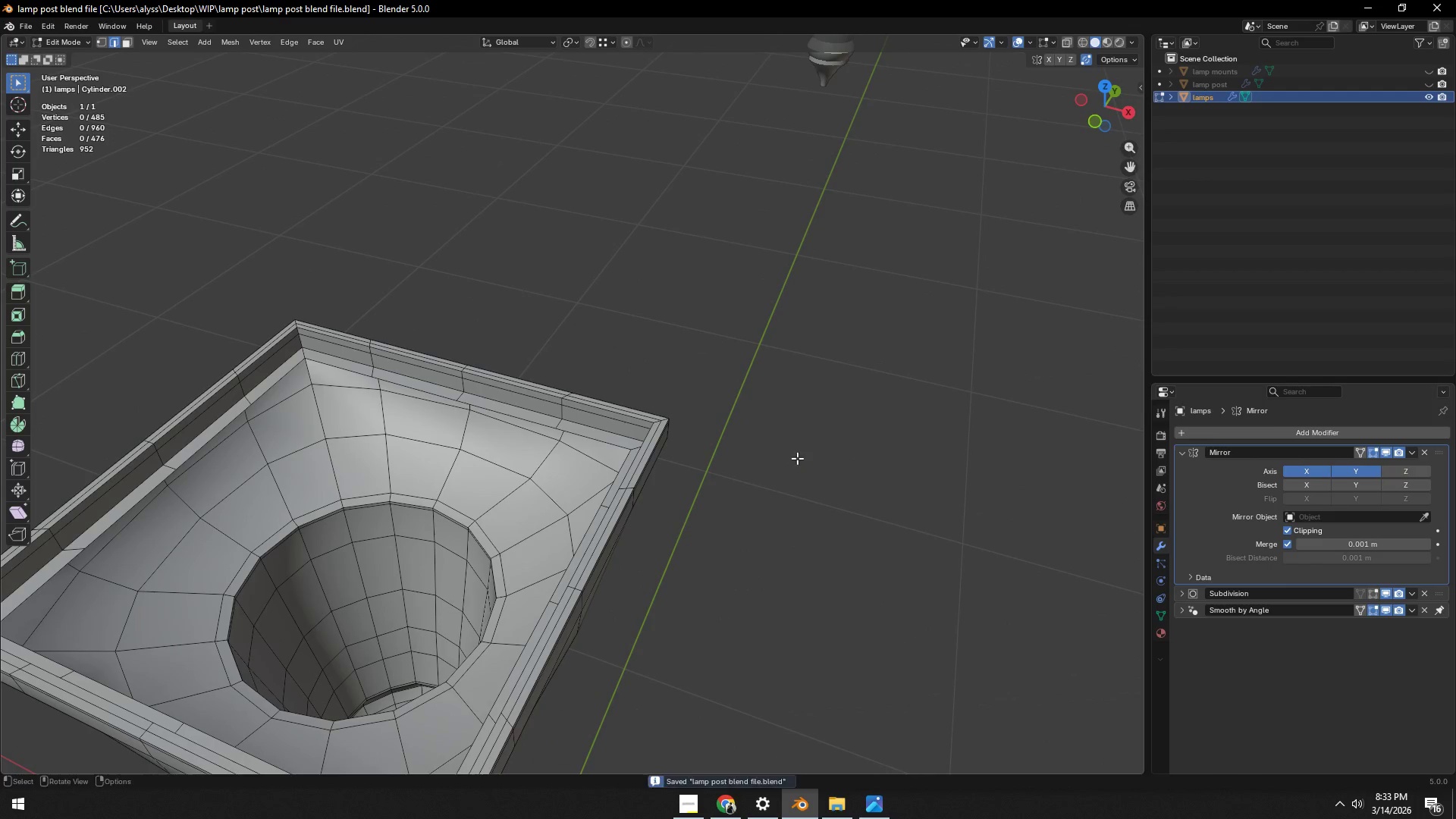 
key(Alt+AltLeft)
 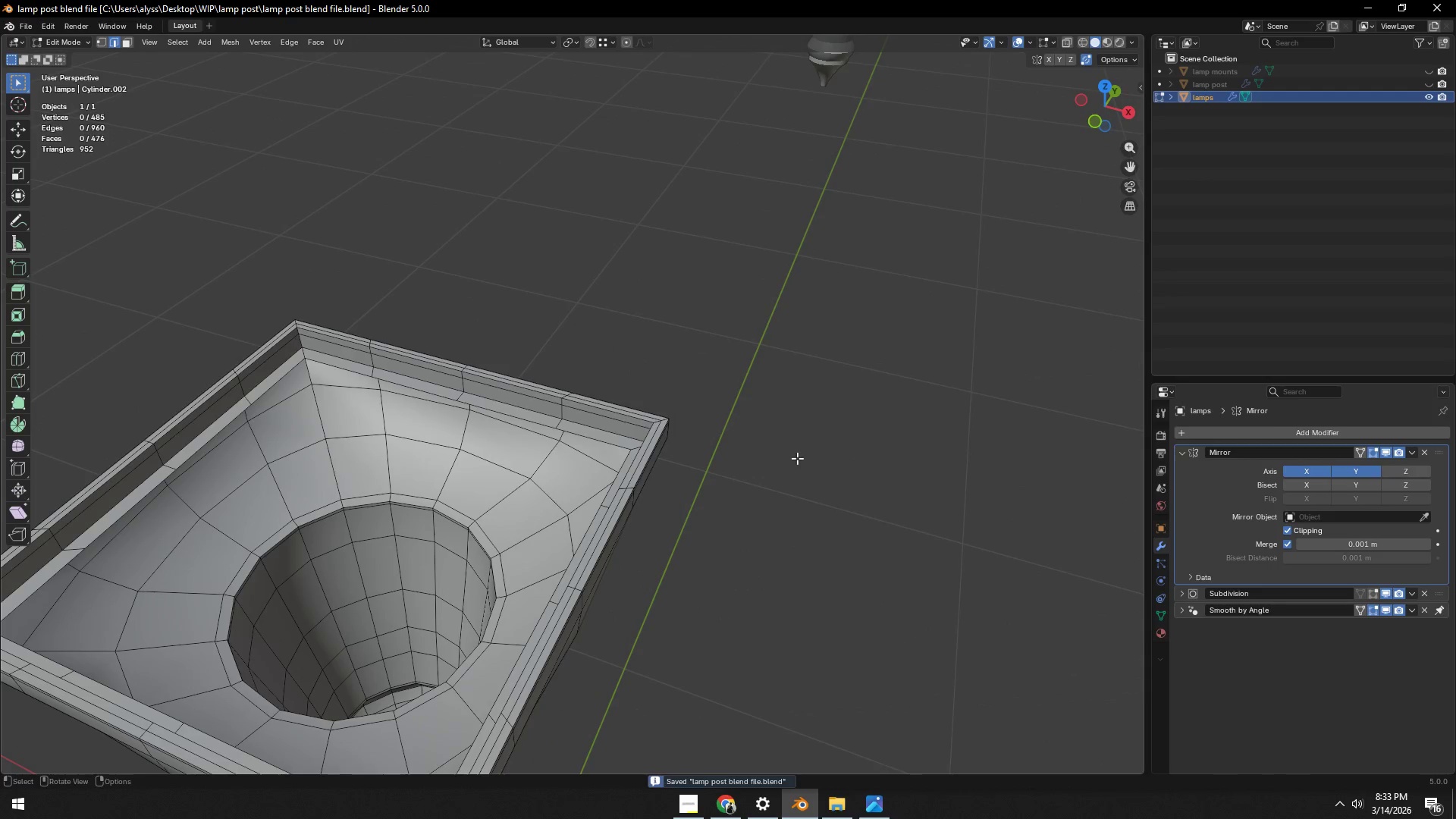 
key(Alt+Tab)
 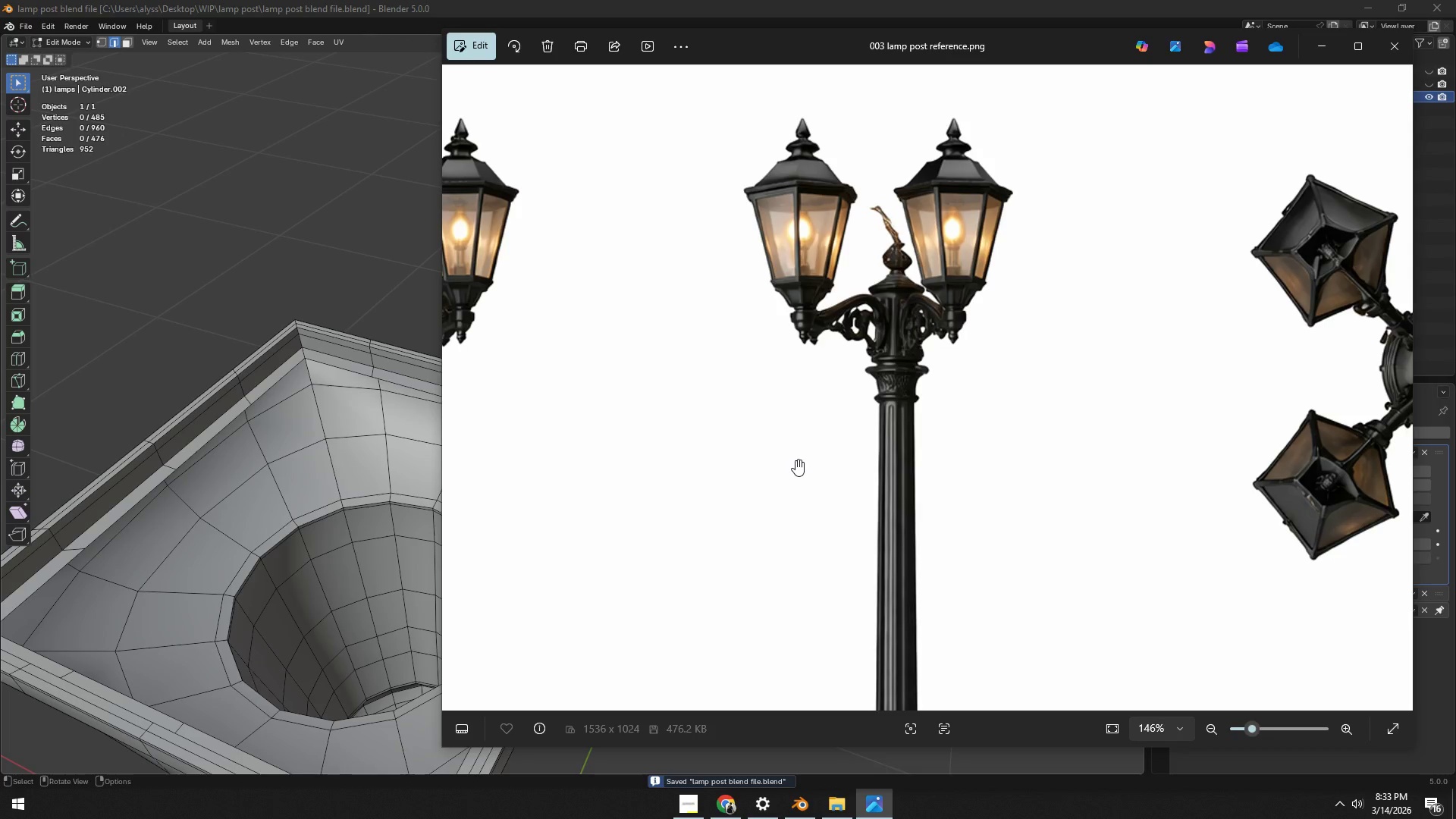 
key(Alt+AltLeft)
 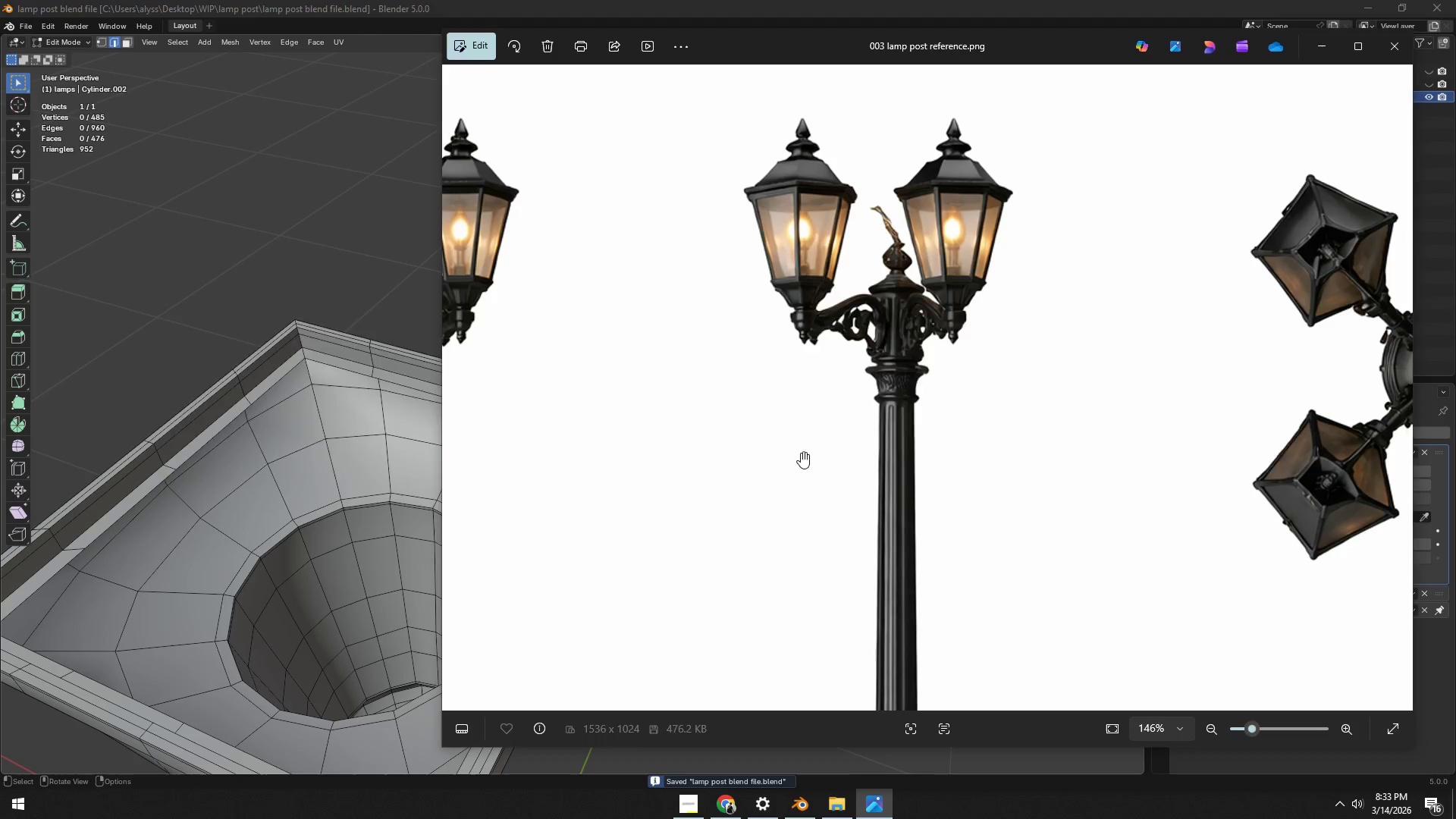 
key(Alt+Tab)
 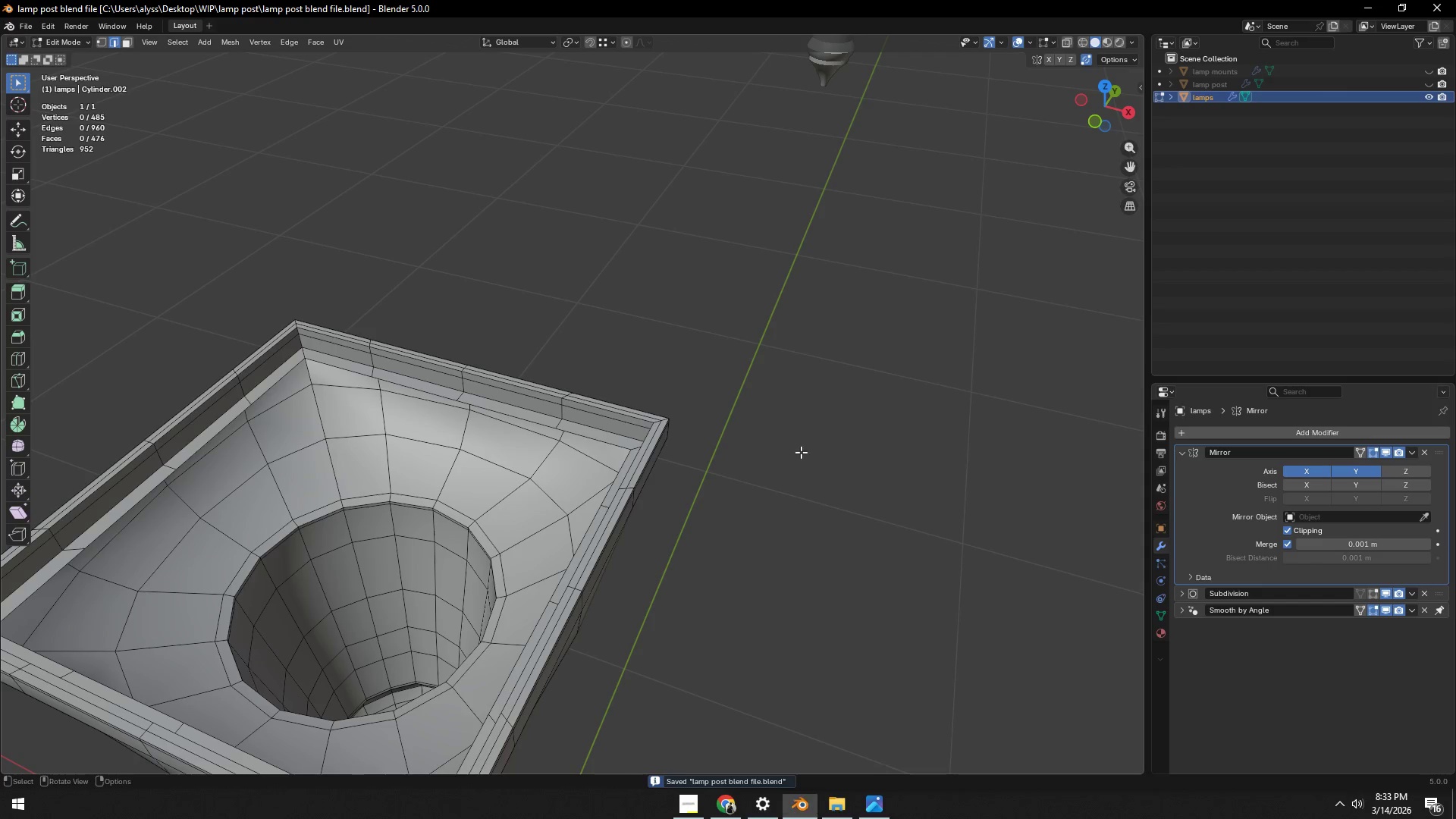 
scroll: coordinate [800, 451], scroll_direction: down, amount: 3.0
 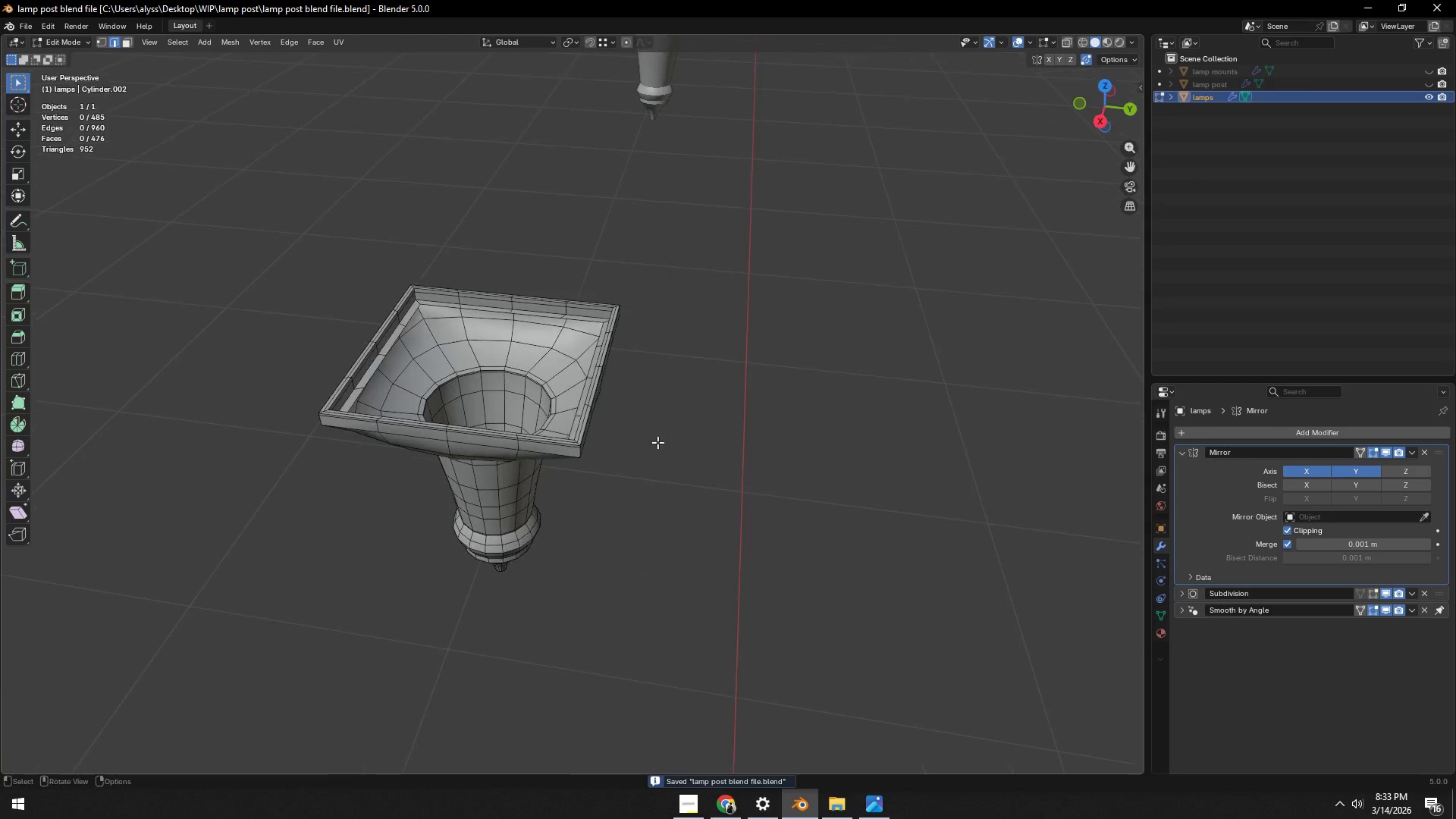 
left_click([689, 437])
 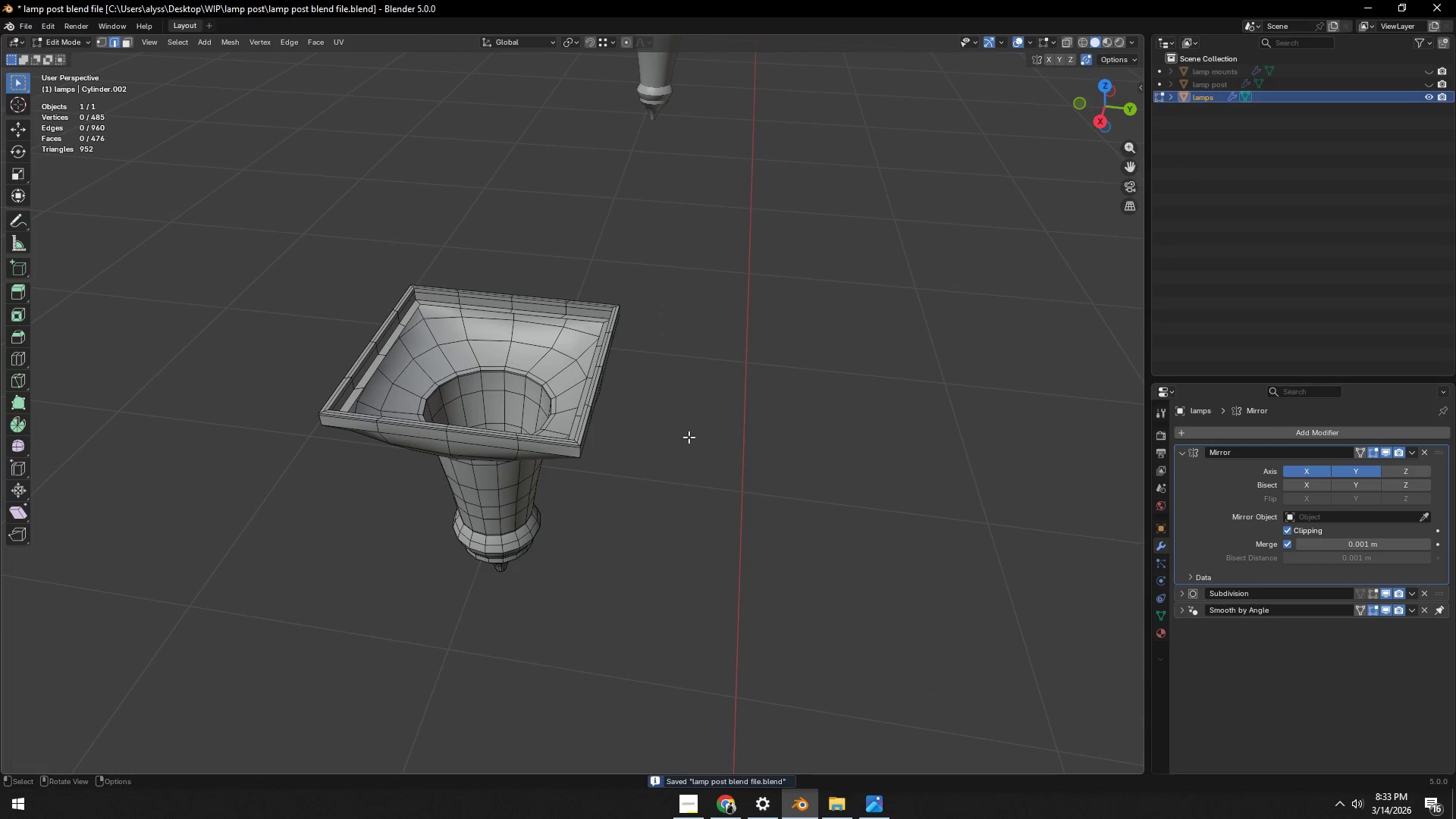 
key(Control+ControlLeft)
 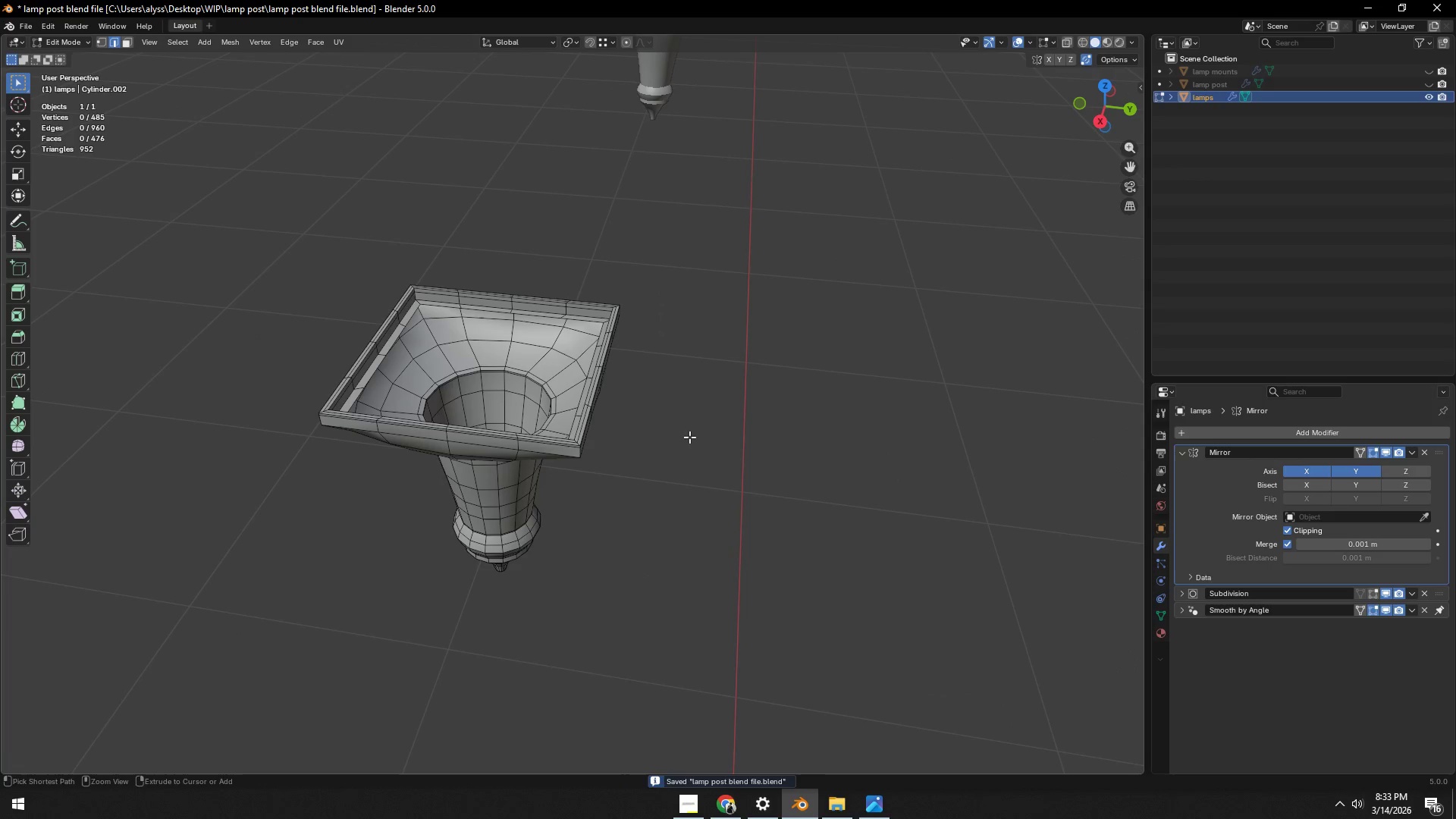 
key(Control+S)
 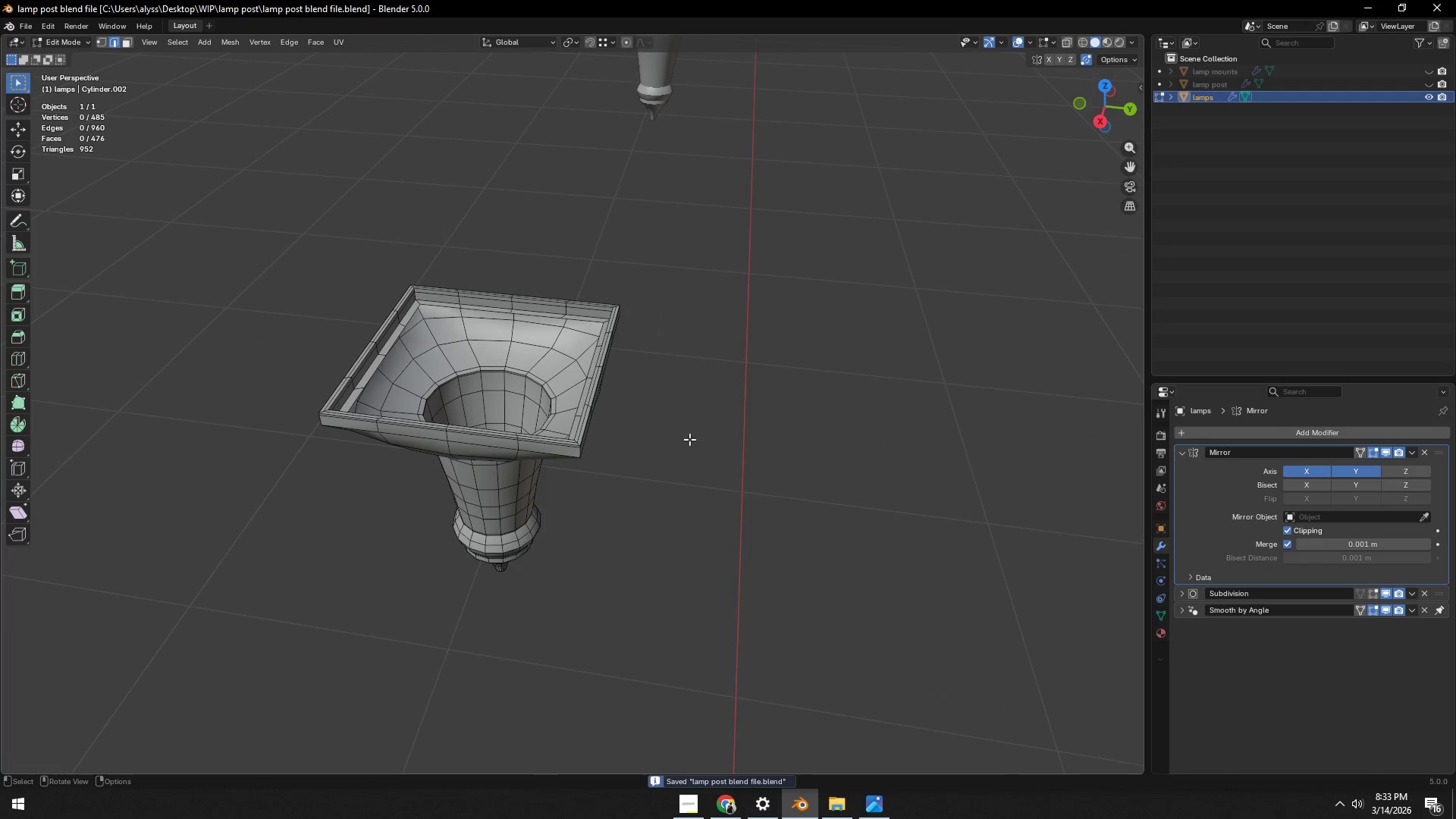 
scroll: coordinate [689, 440], scroll_direction: up, amount: 4.0
 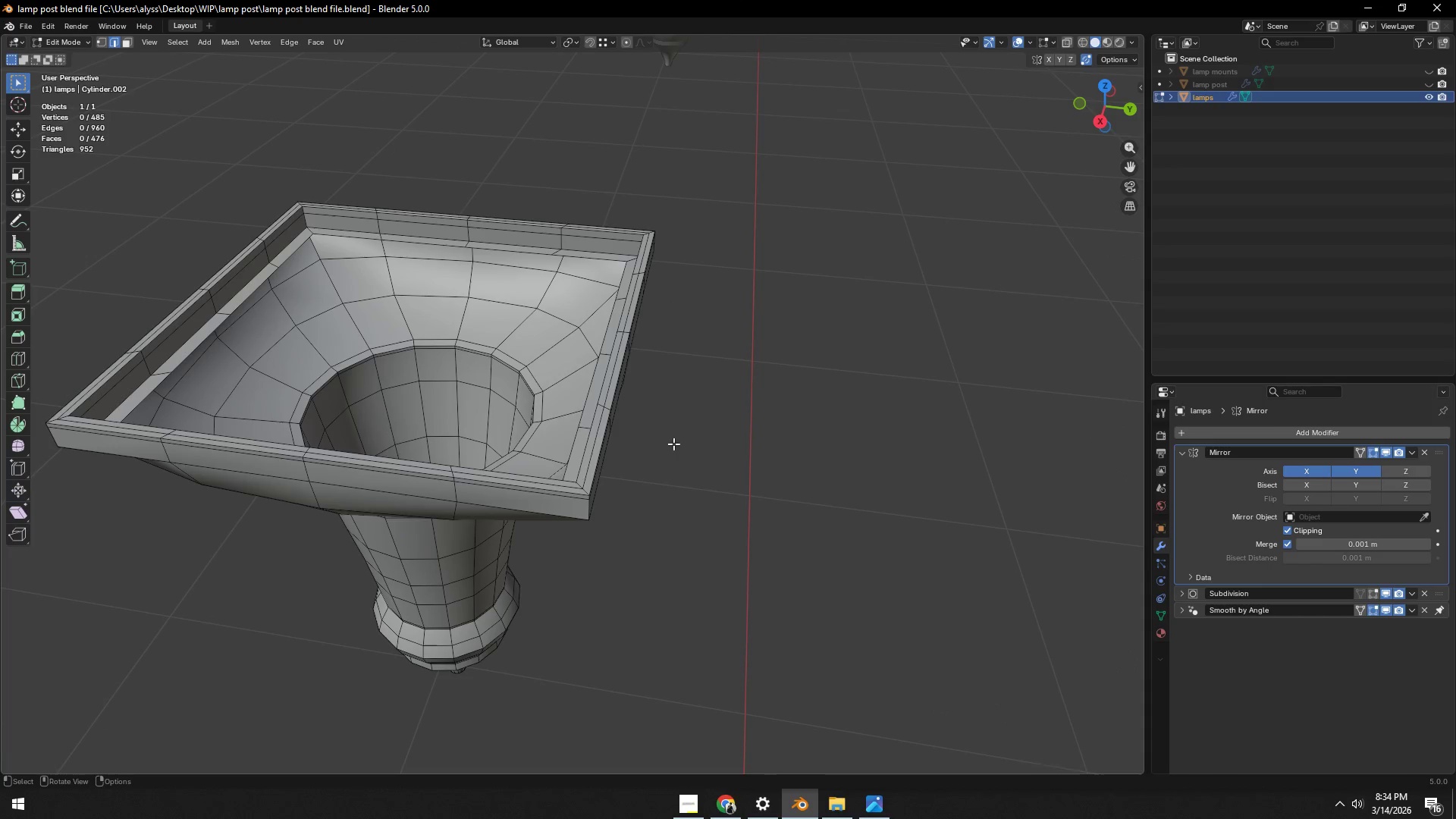 
wait(7.26)
 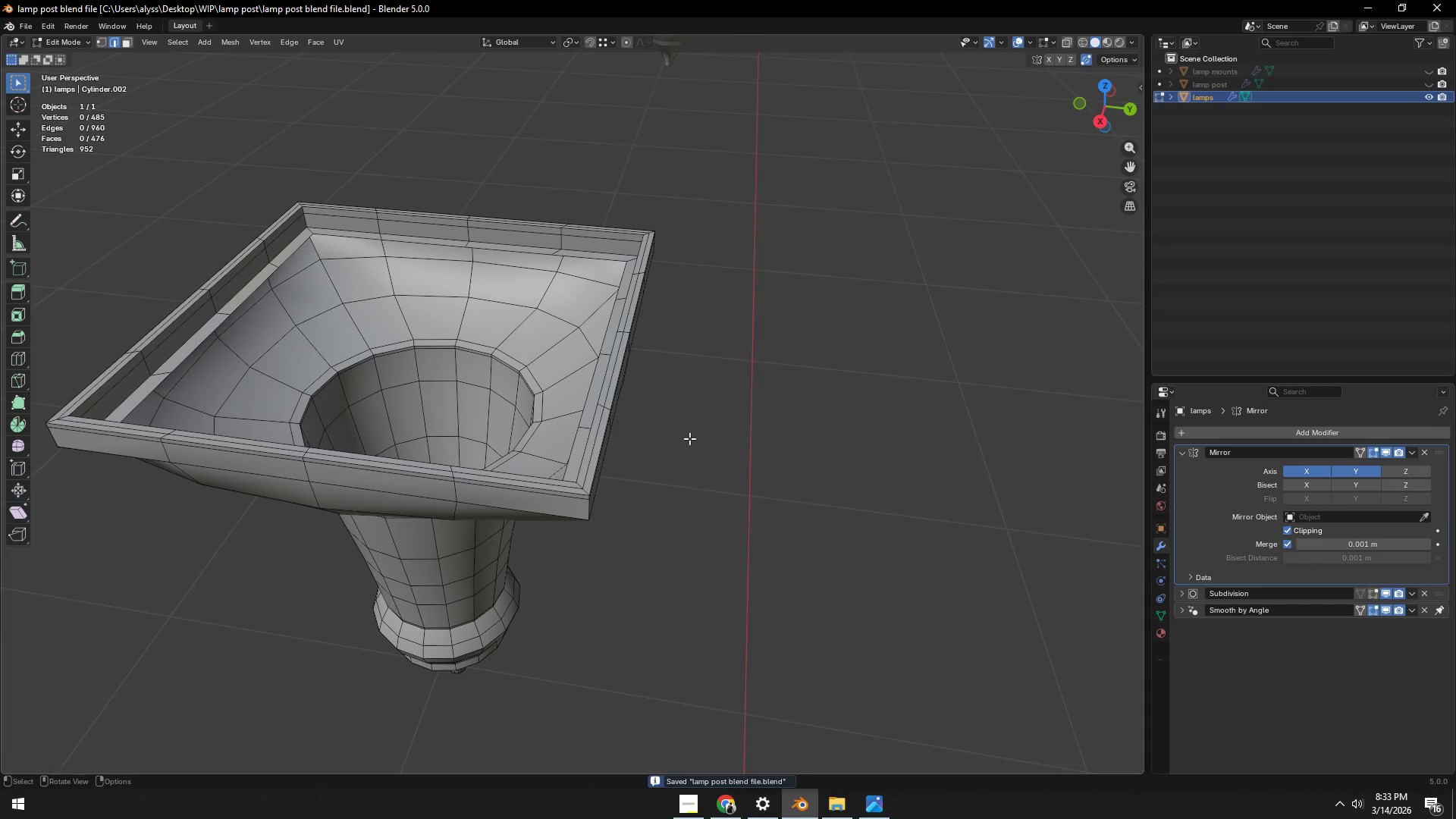 
scroll: coordinate [645, 465], scroll_direction: up, amount: 2.0
 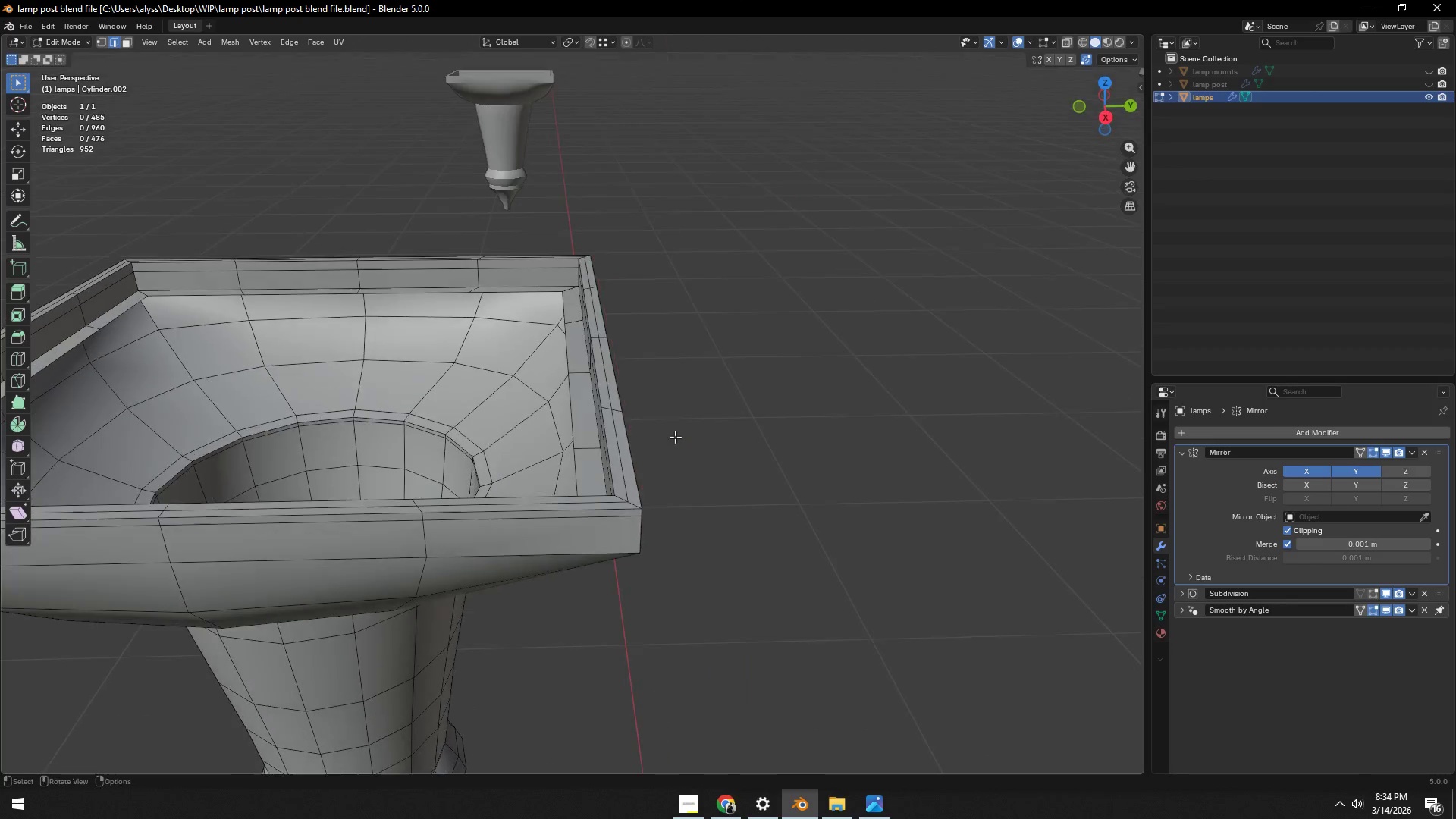 
key(3)
 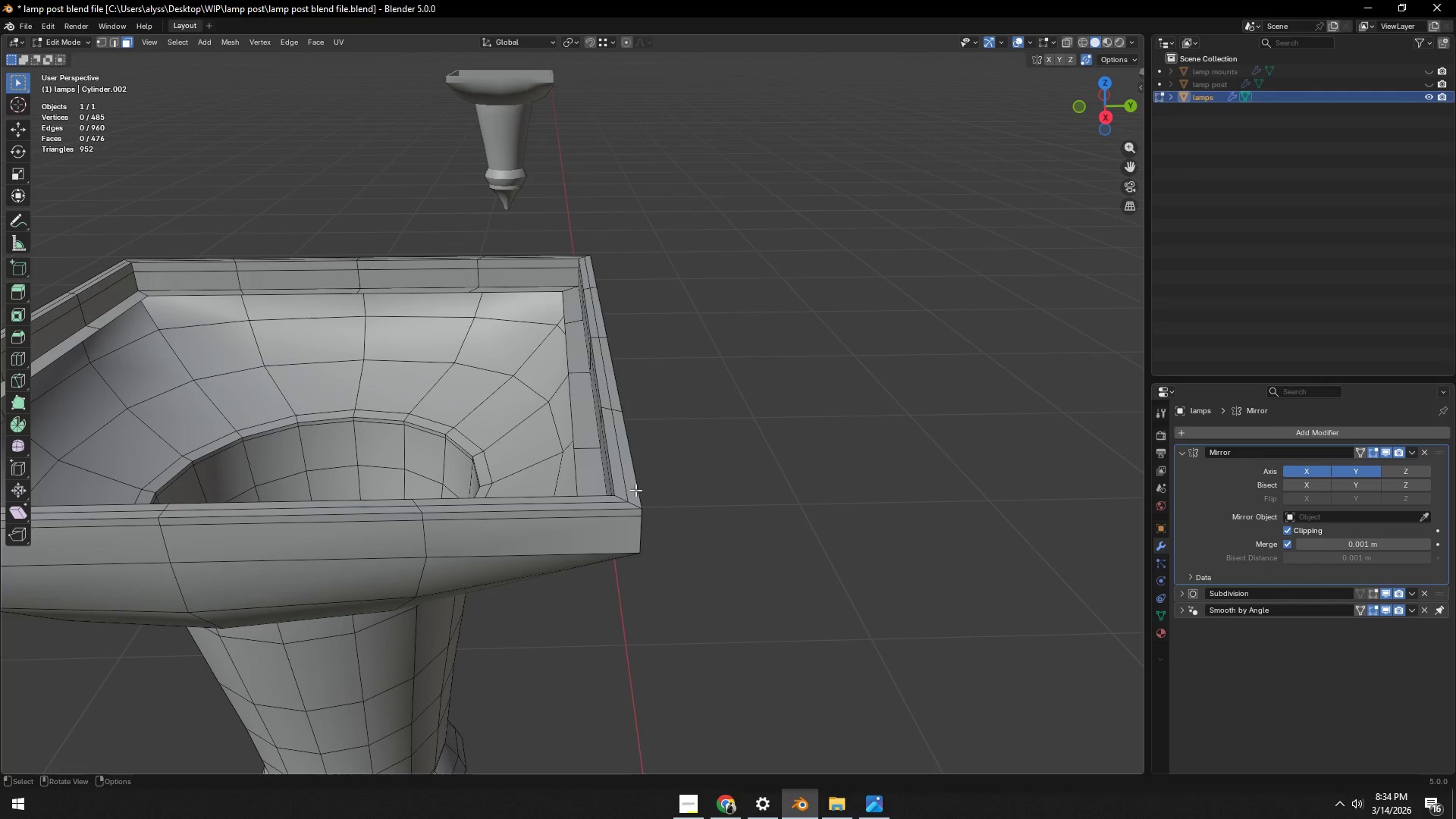 
hold_key(key=AltLeft, duration=1.5)
left_click([624, 497])
 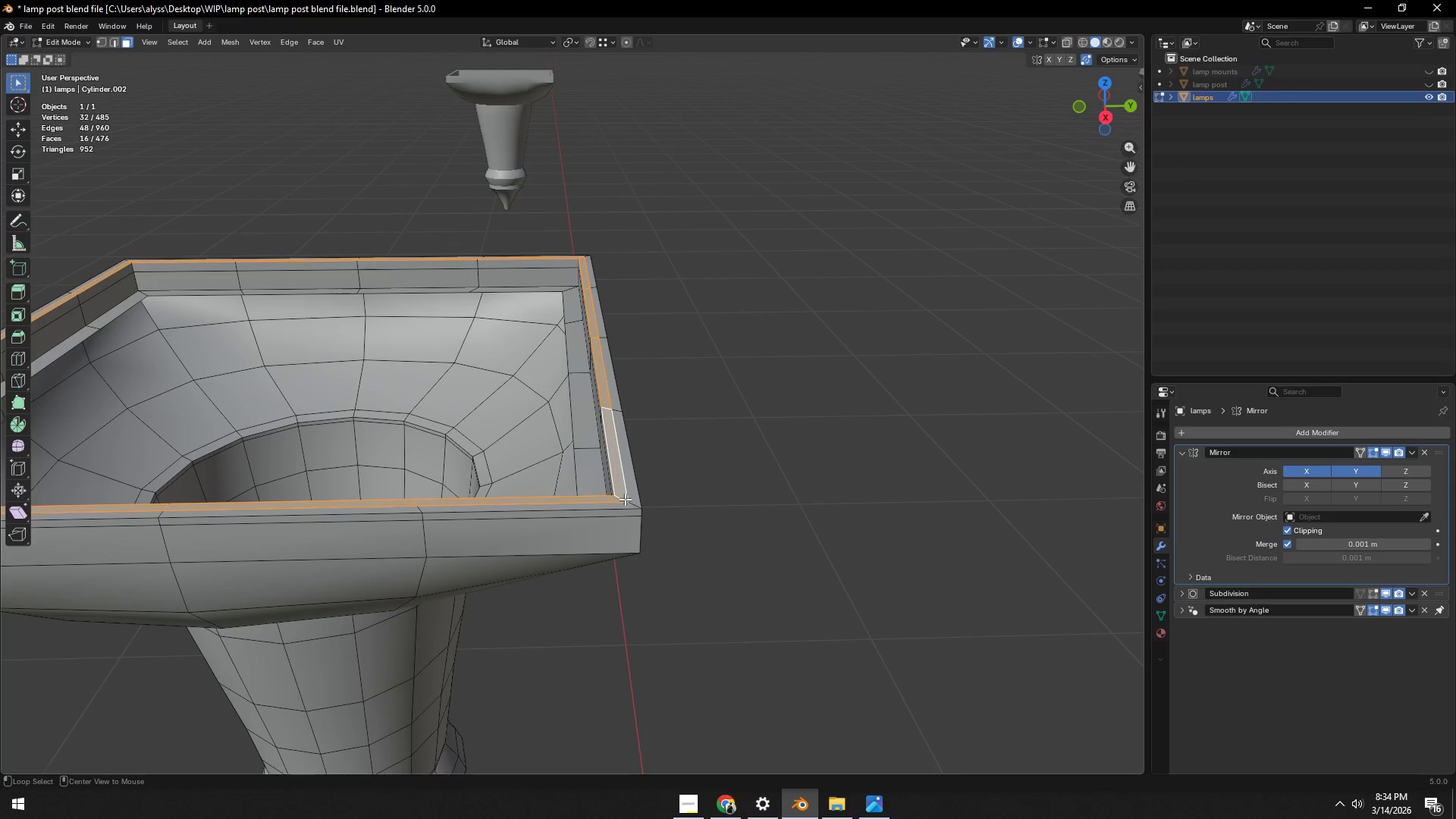 
hold_key(key=AltLeft, duration=0.89)
hold_key(key=ShiftLeft, duration=0.78)
left_click([632, 501])
 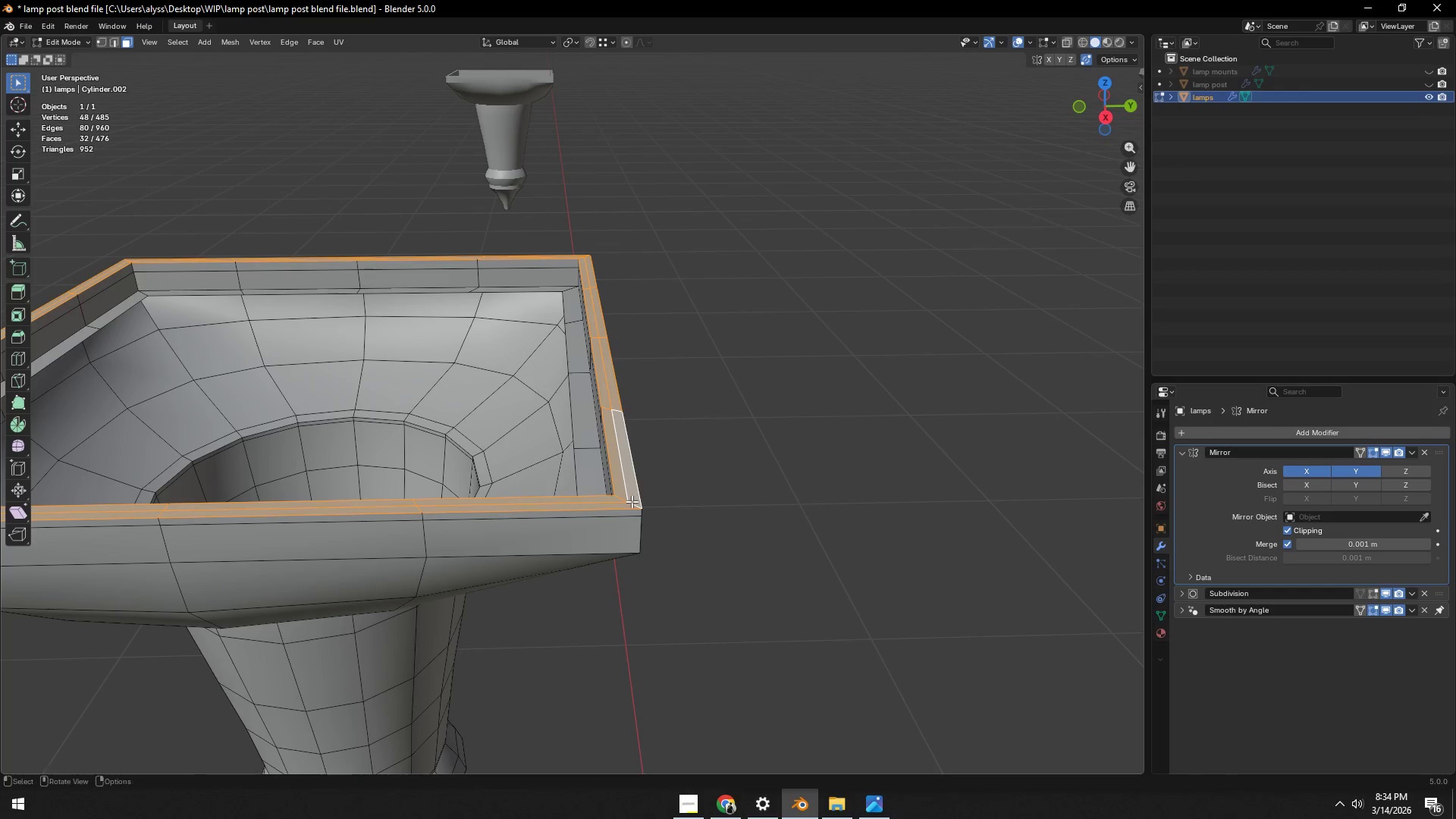 
scroll: coordinate [631, 481], scroll_direction: down, amount: 7.0
 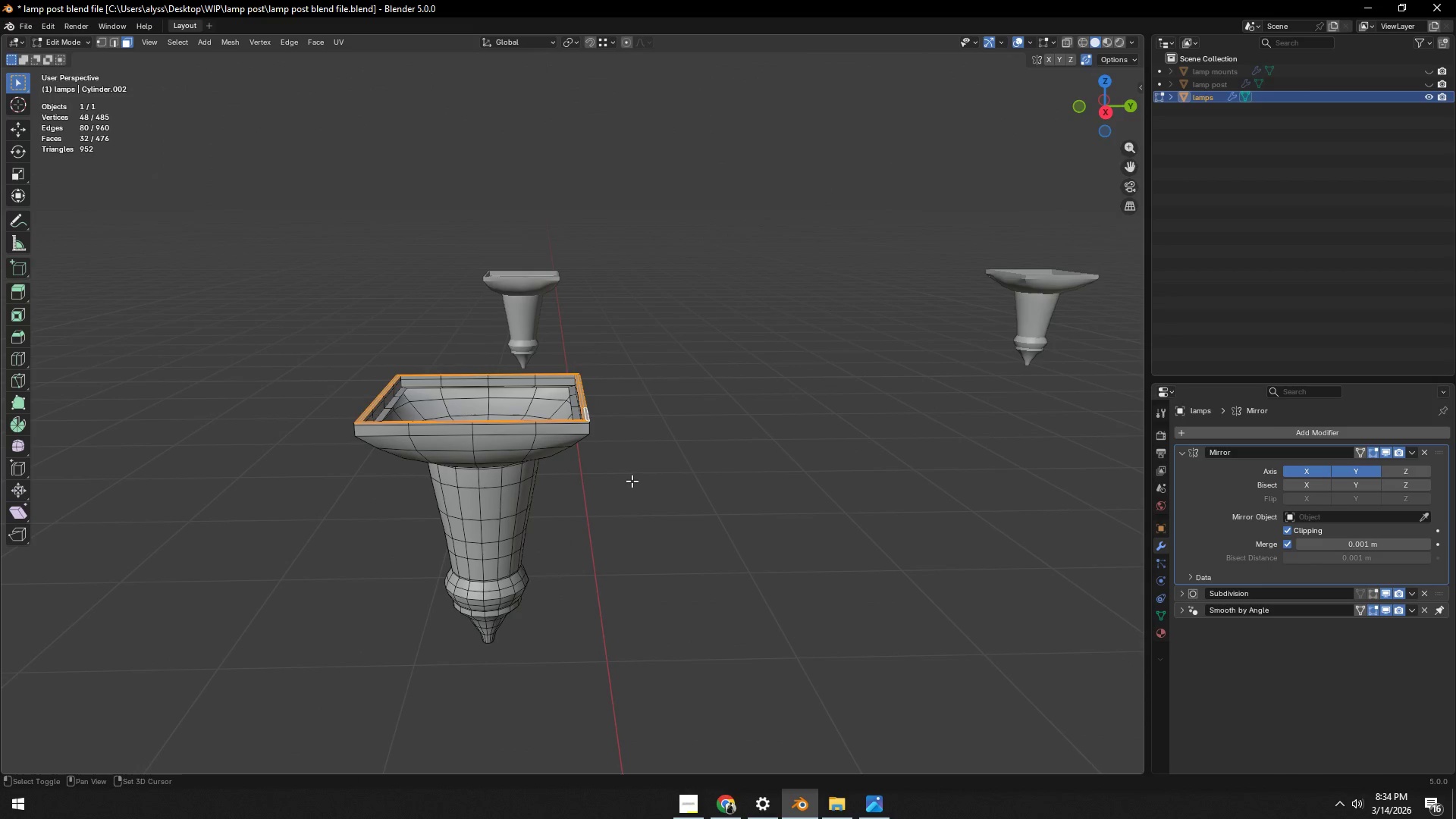 
key(Shift+ShiftLeft)
 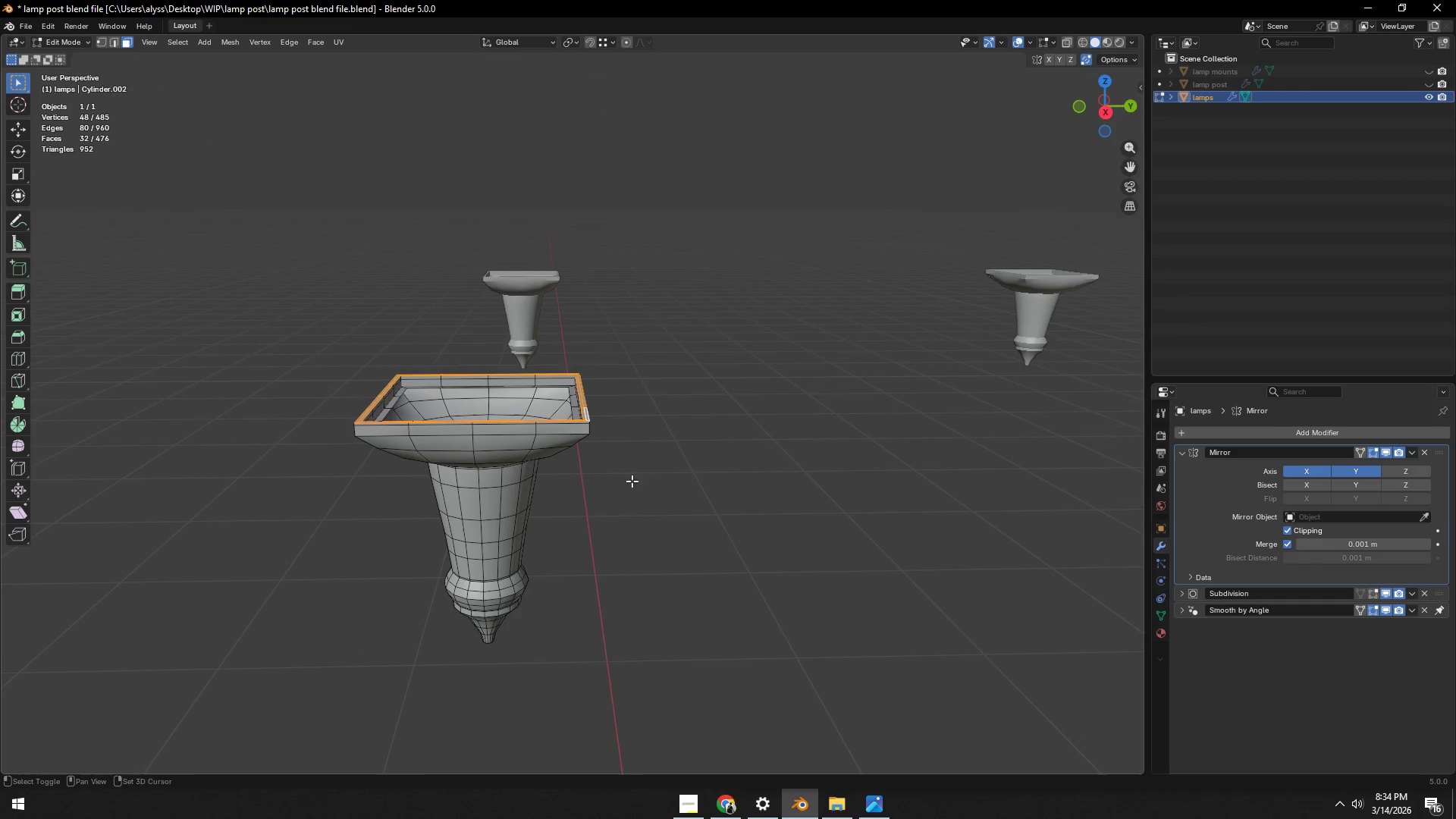 
key(Shift+D)
 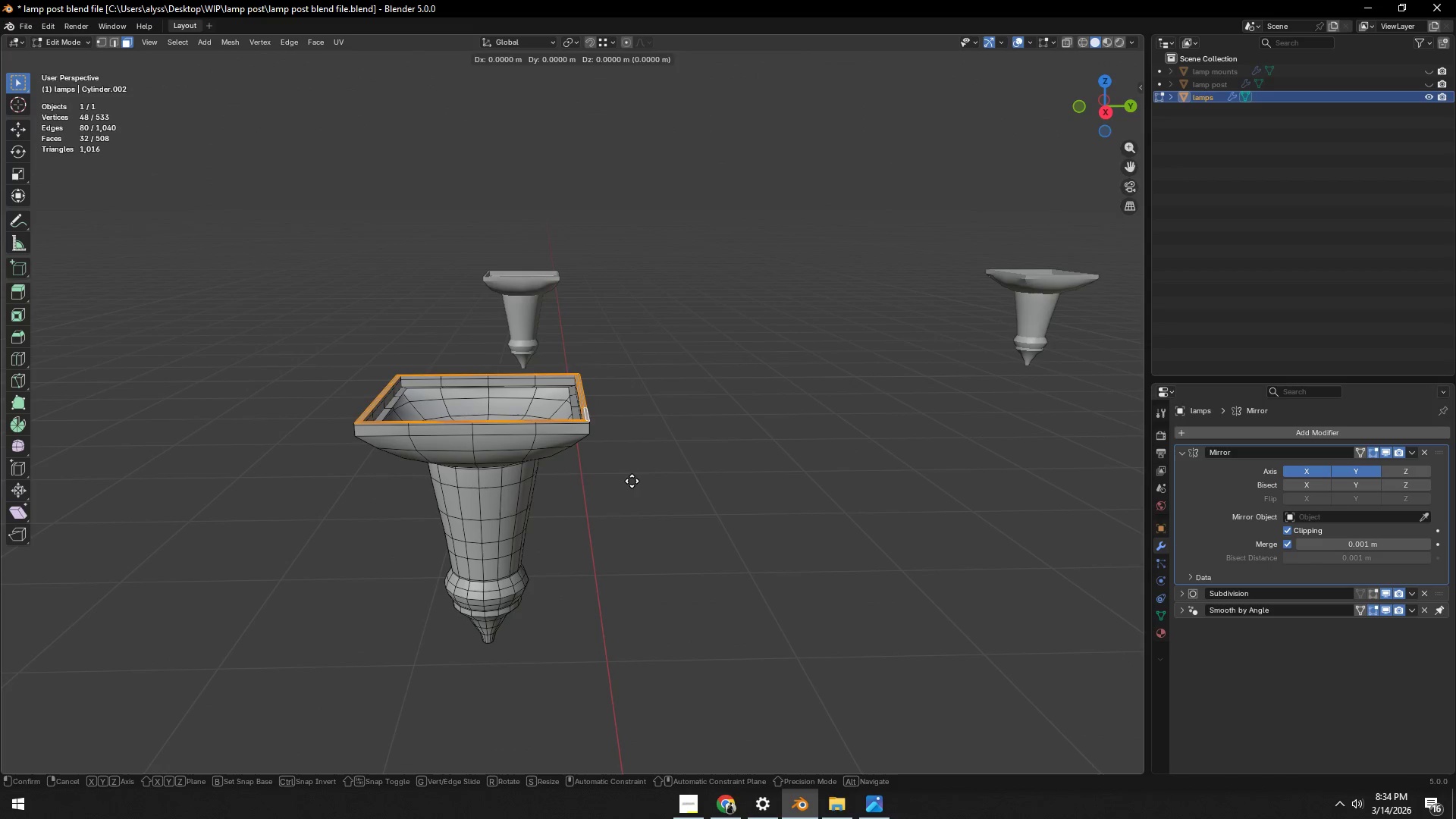 
key(Z)
 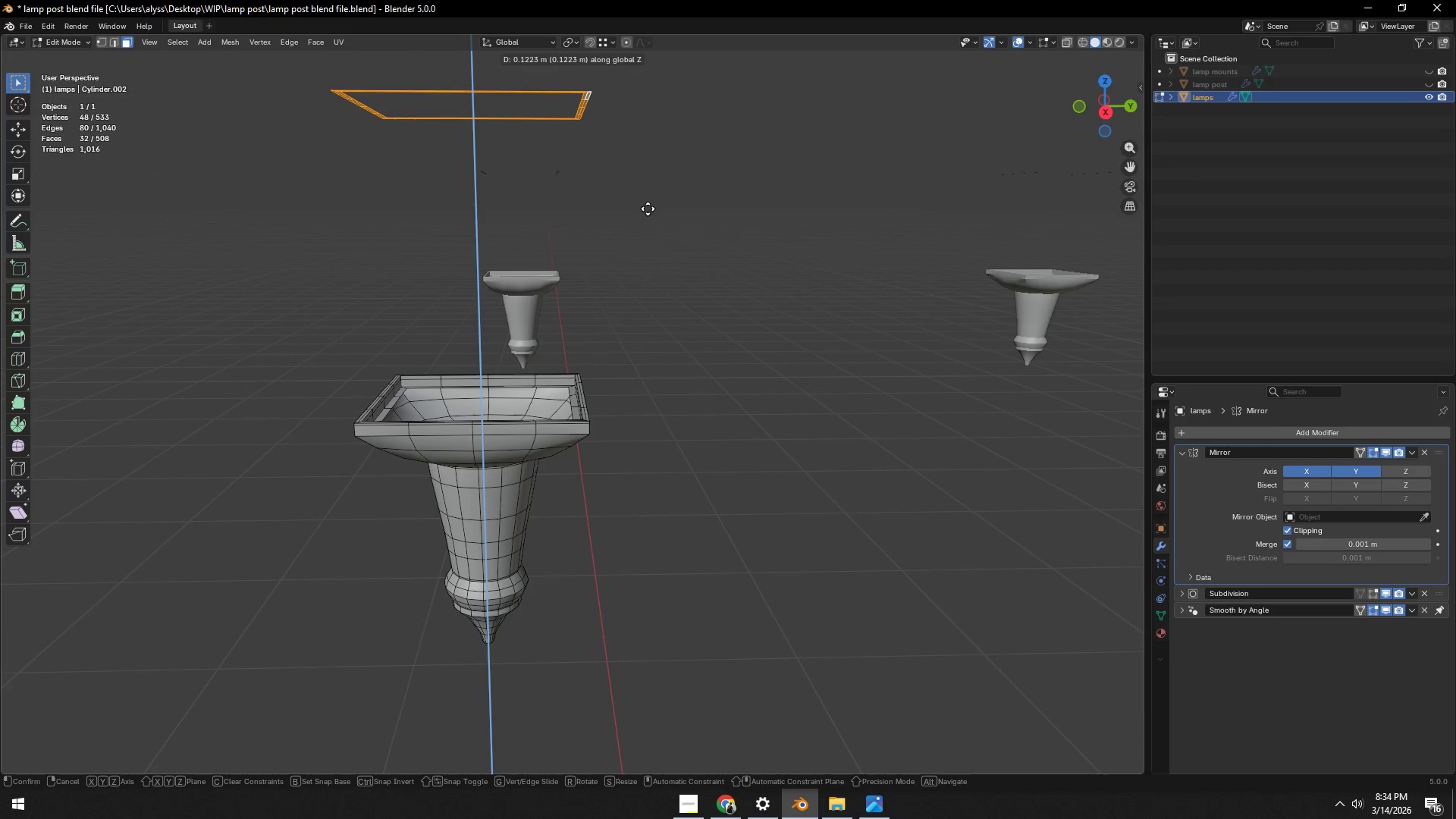 
left_click([651, 202])
 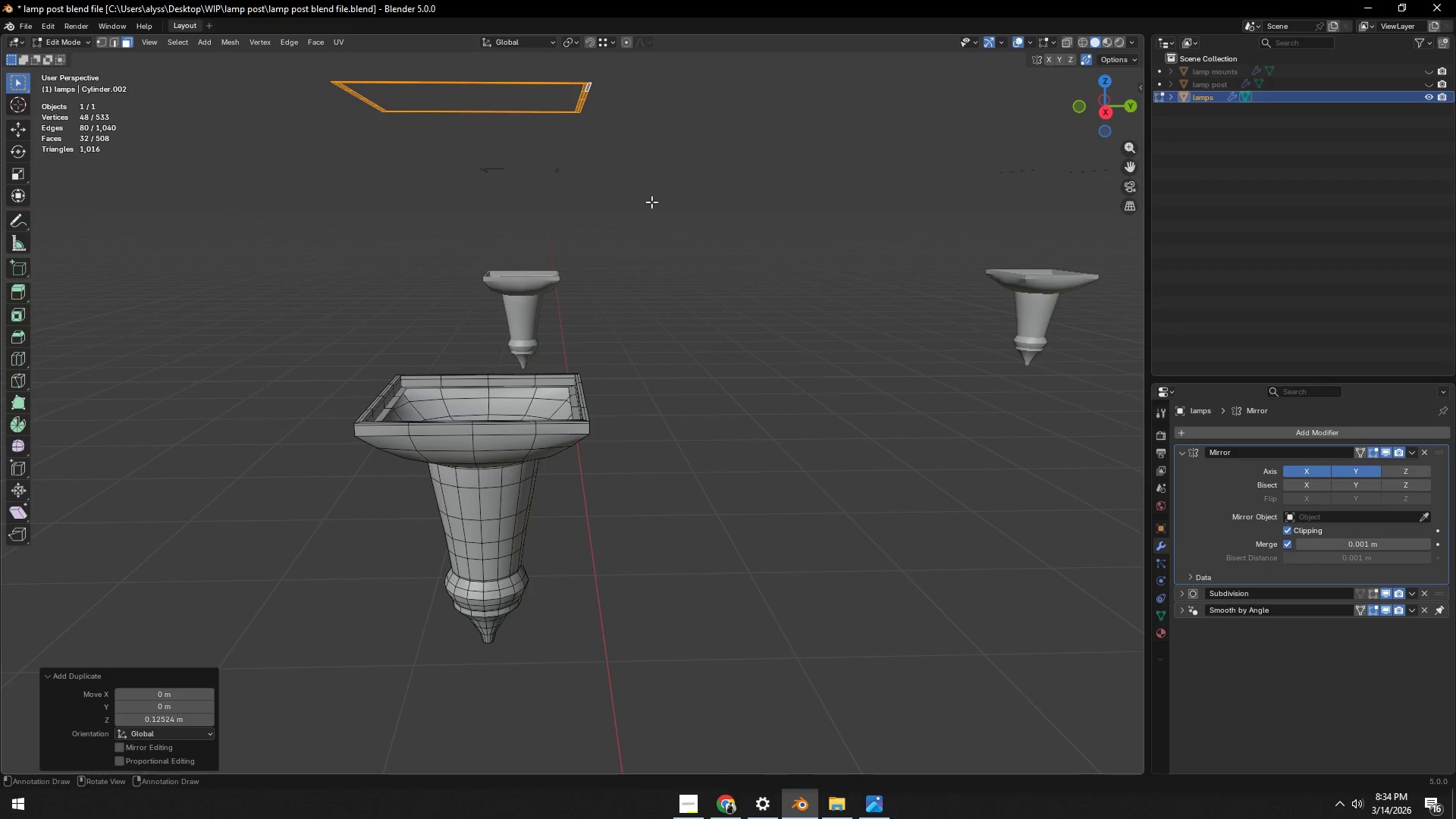 
key(G)
 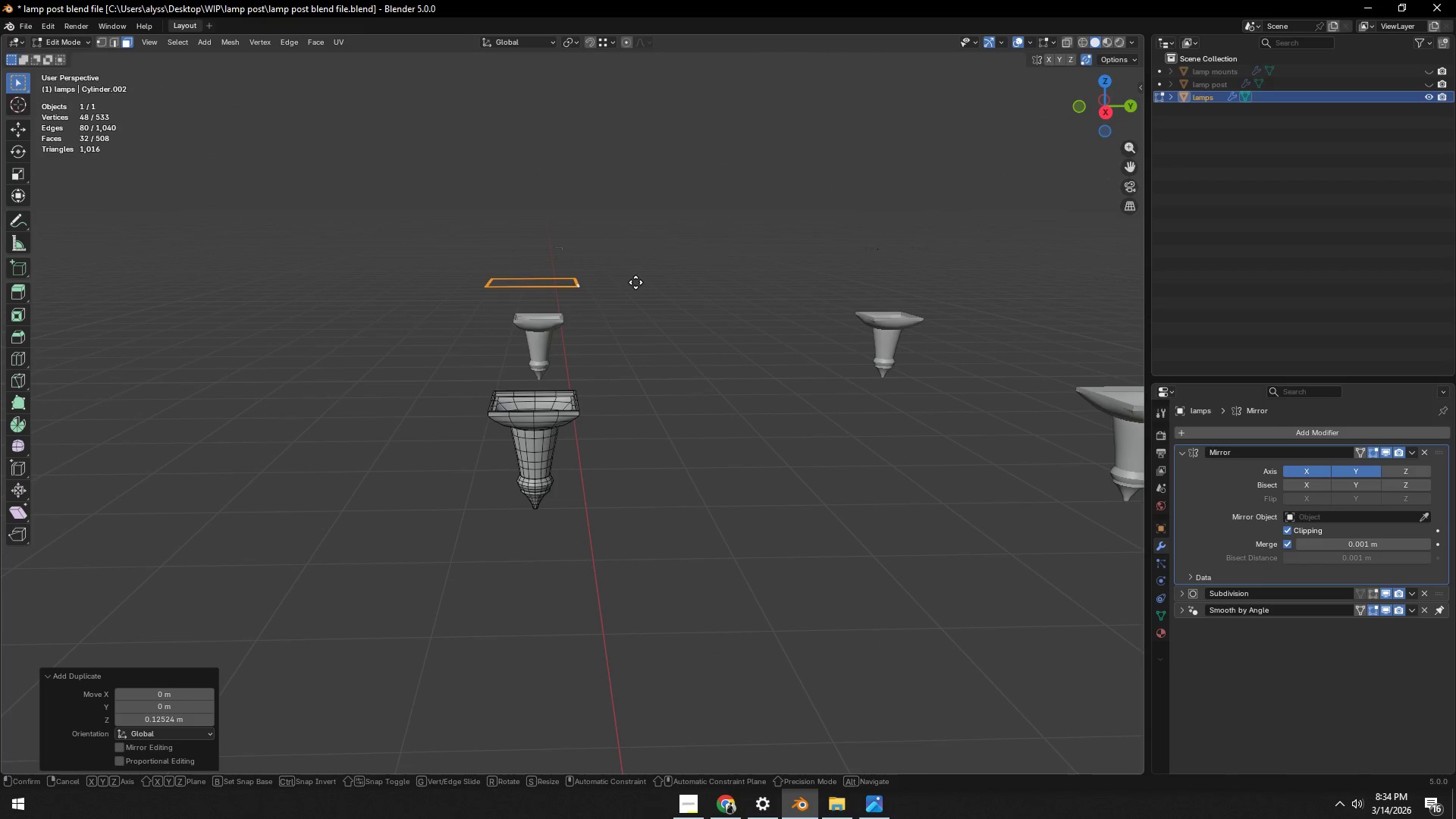 
scroll: coordinate [642, 249], scroll_direction: down, amount: 5.0
 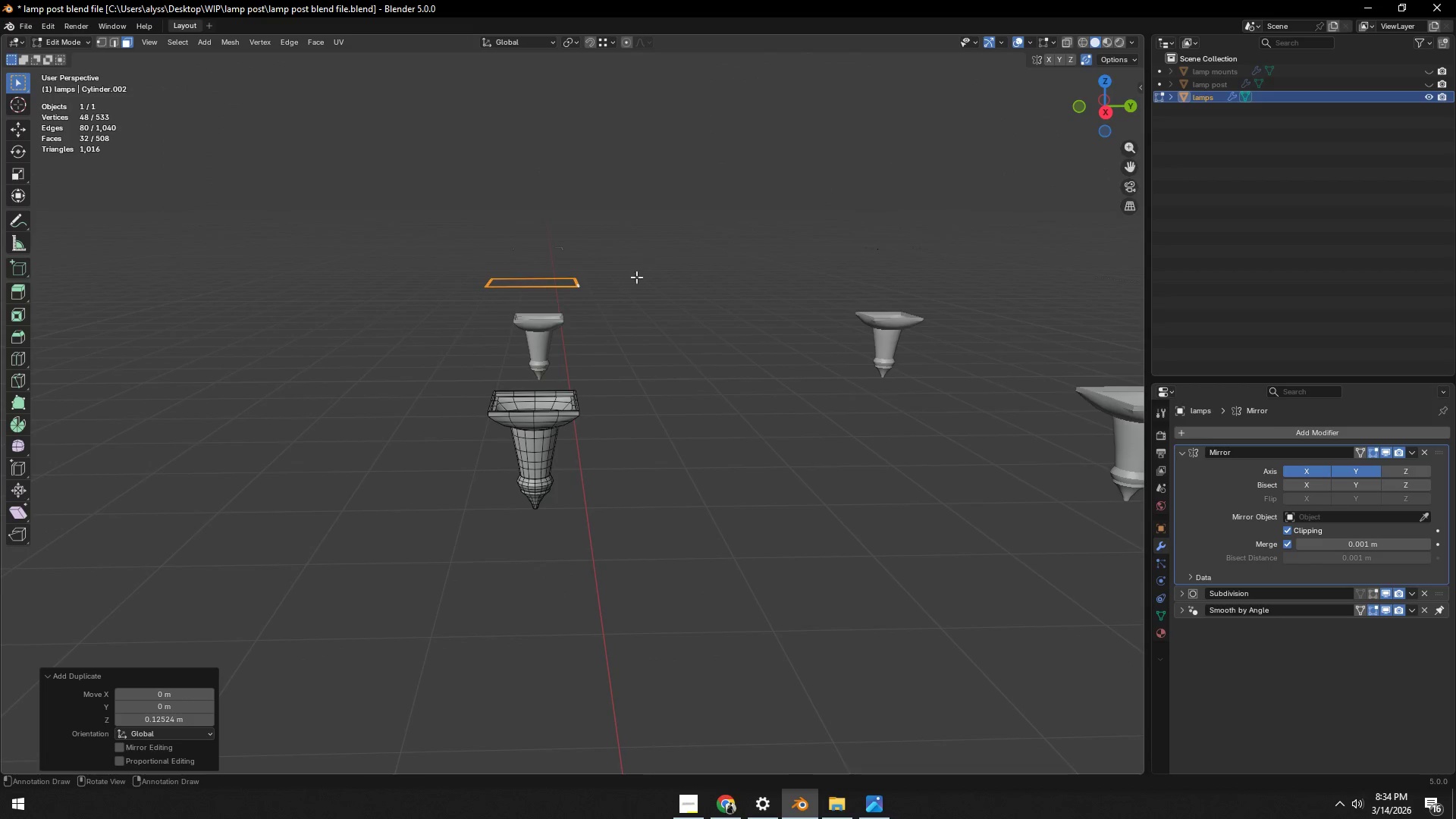 
key(Z)
 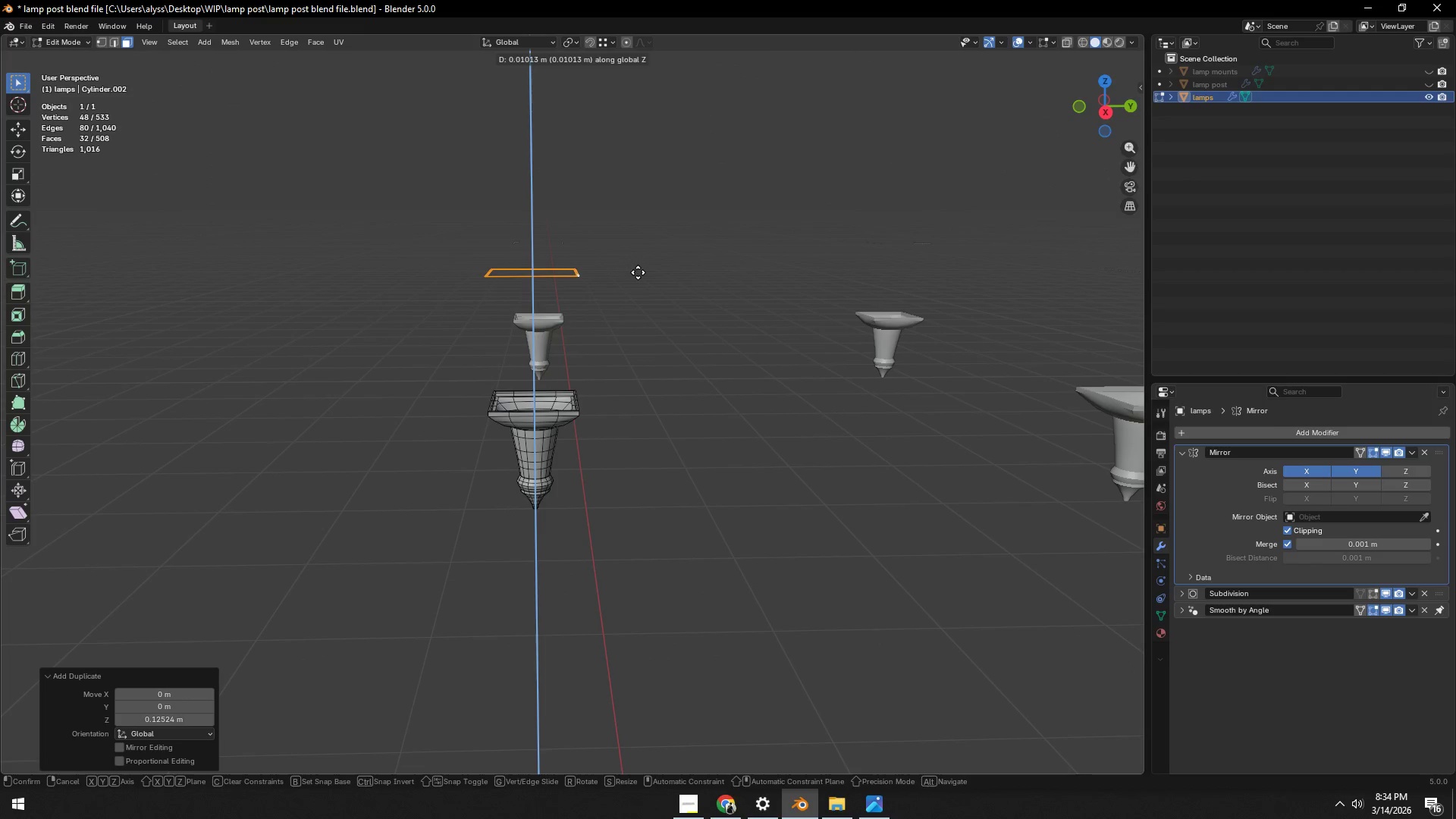 
left_click([638, 272])
 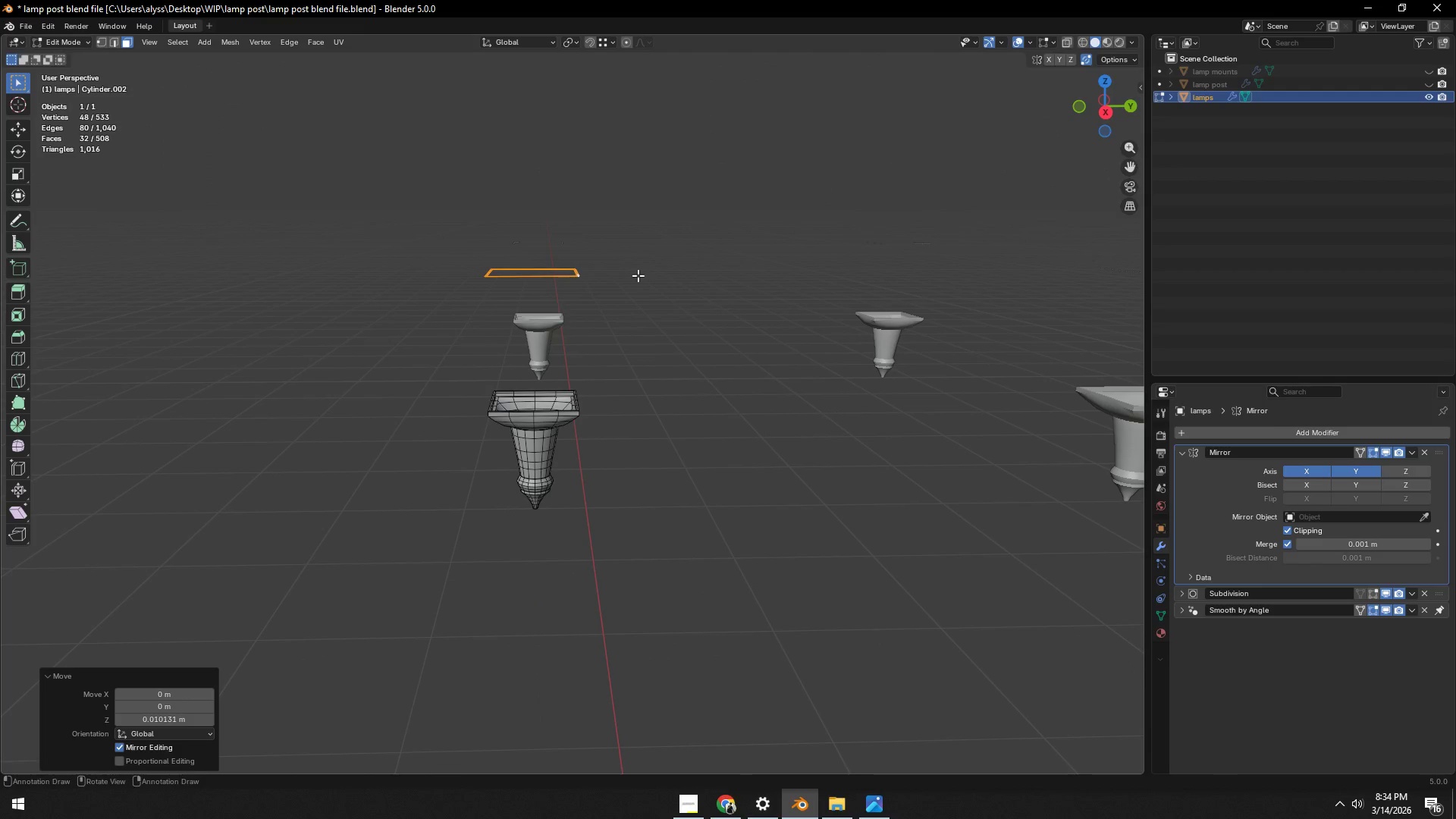 
key(S)
 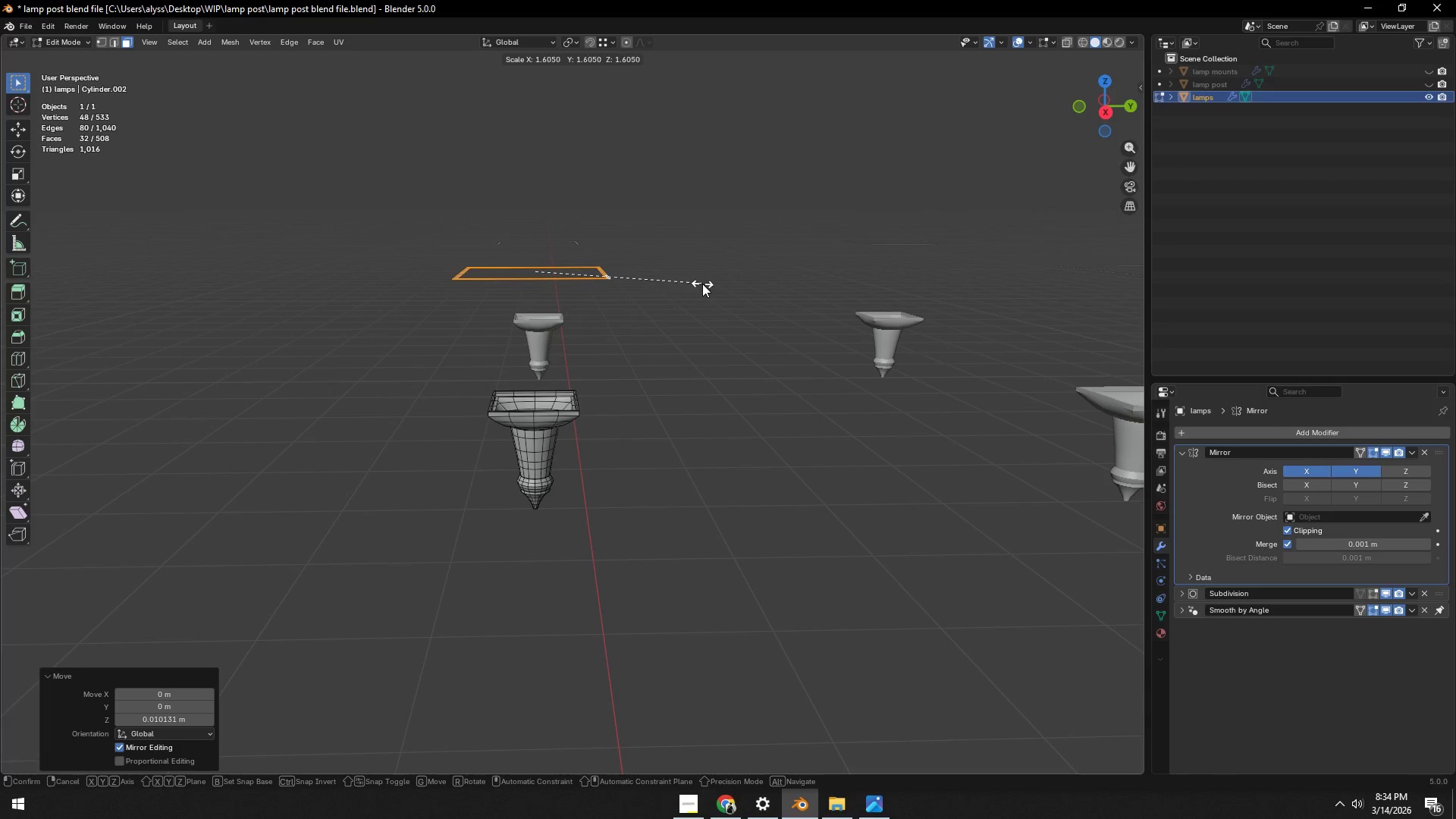 
left_click([703, 284])
 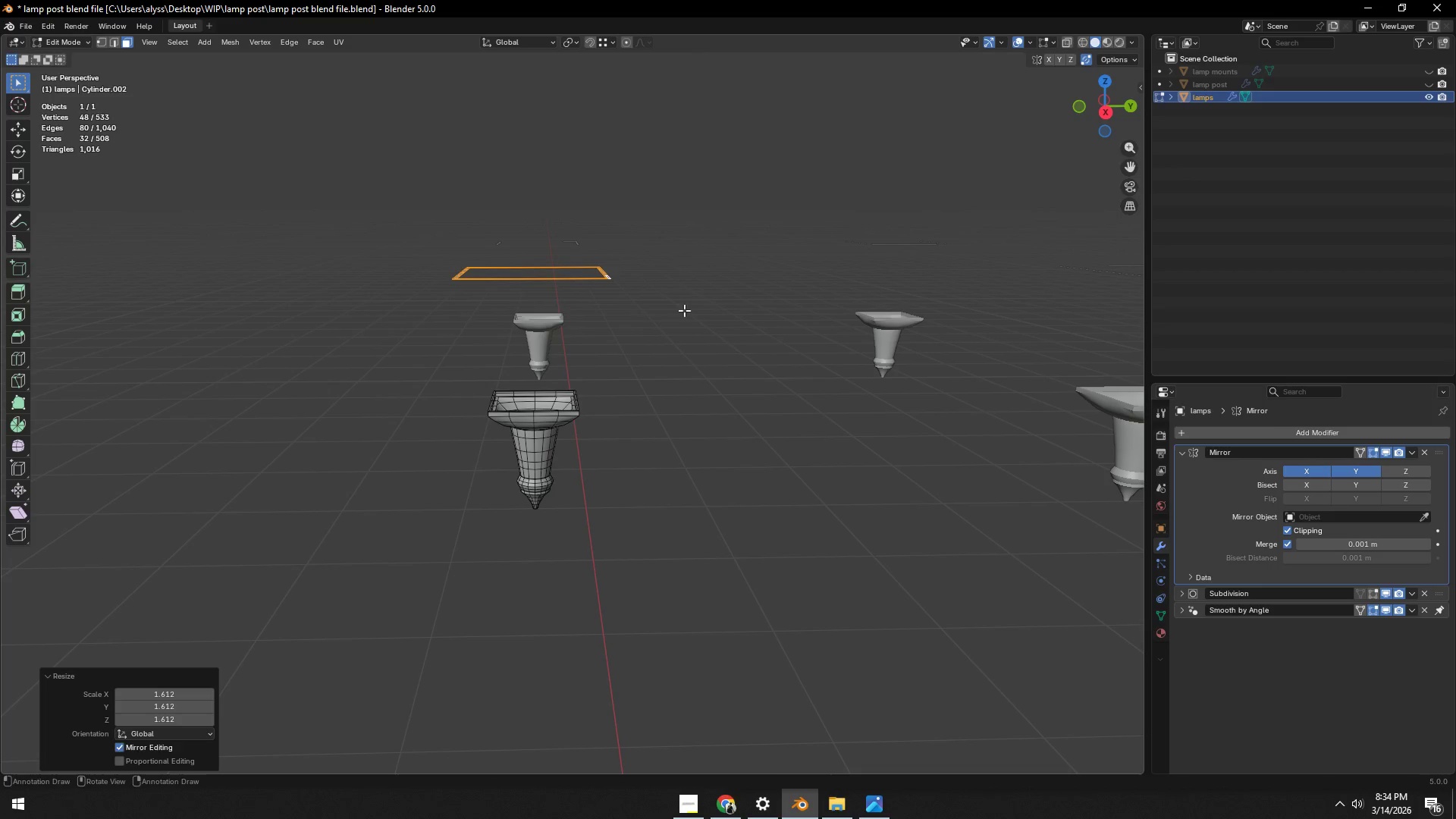 
double_click([677, 326])
 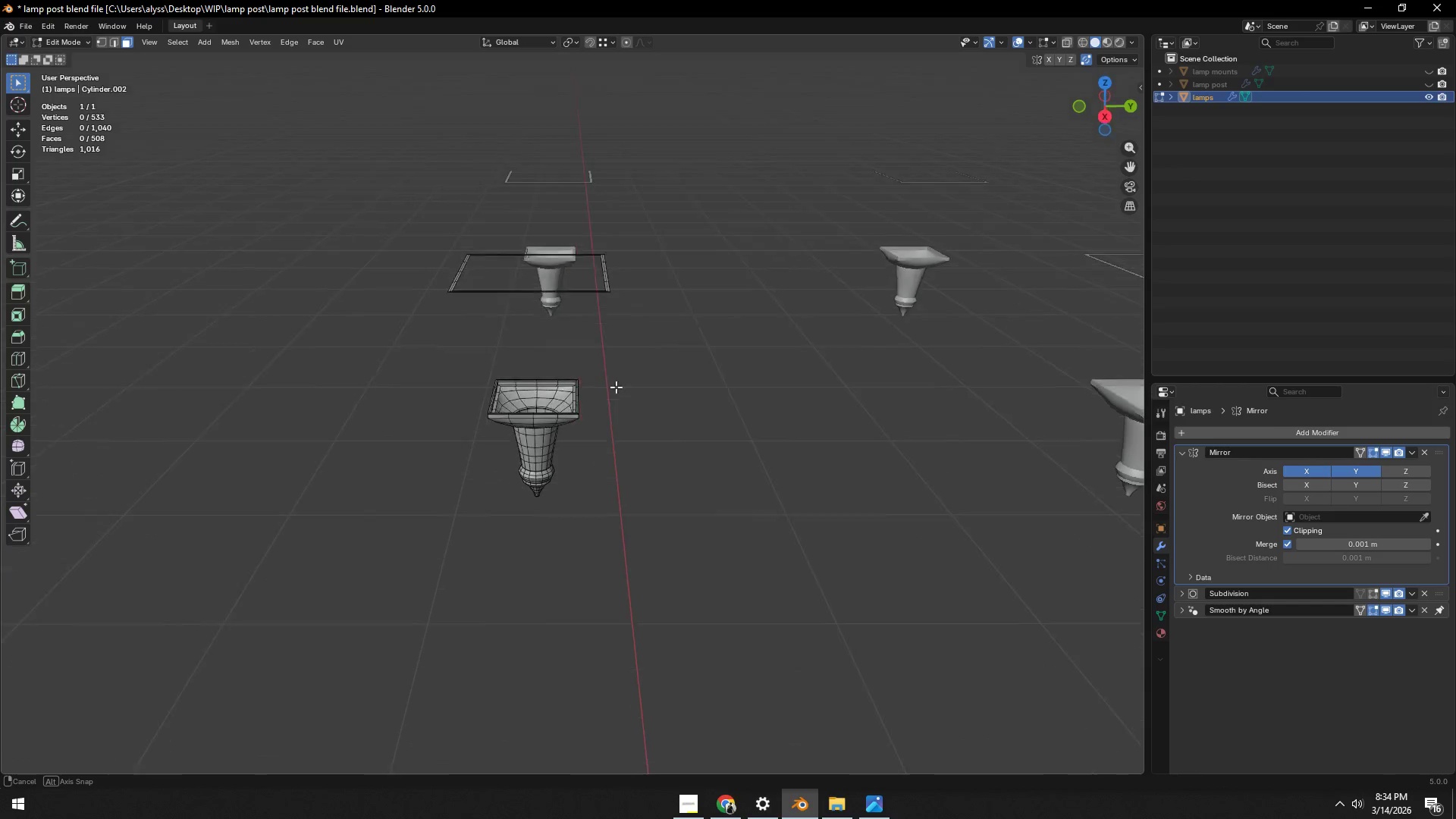 
scroll: coordinate [614, 404], scroll_direction: up, amount: 11.0
 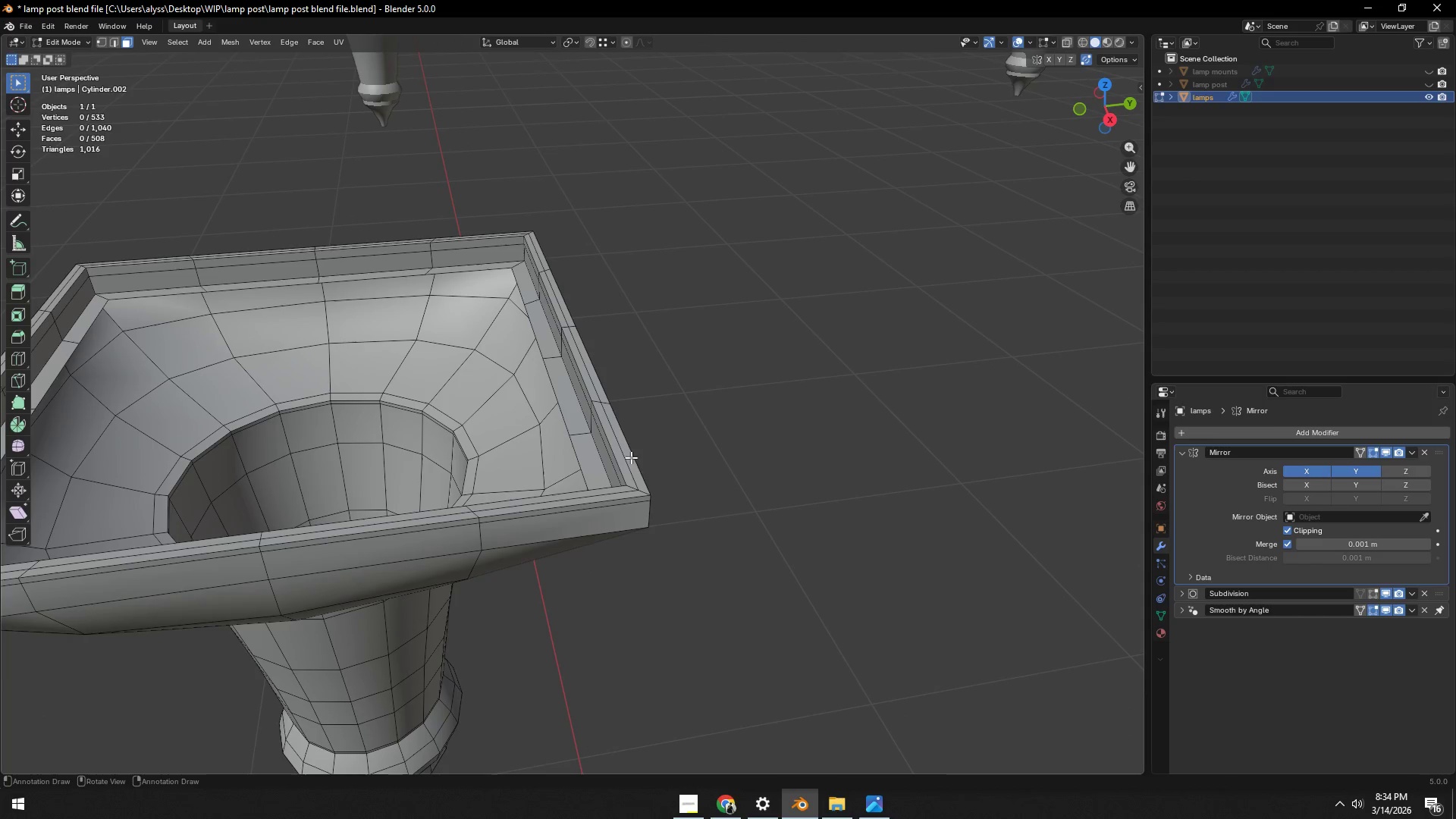 
key(2)
 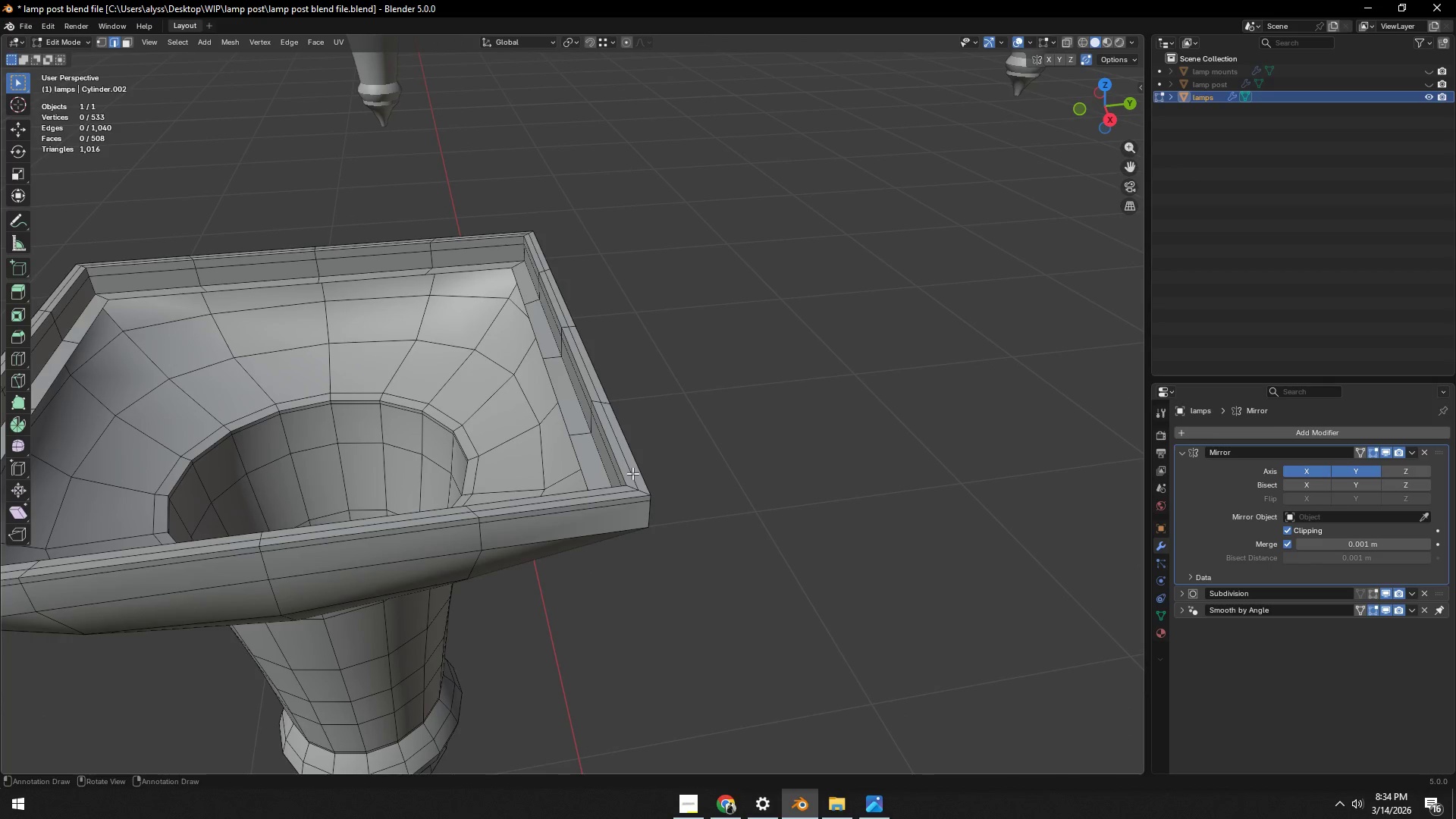 
hold_key(key=AltLeft, duration=0.33)
left_click([632, 473])
 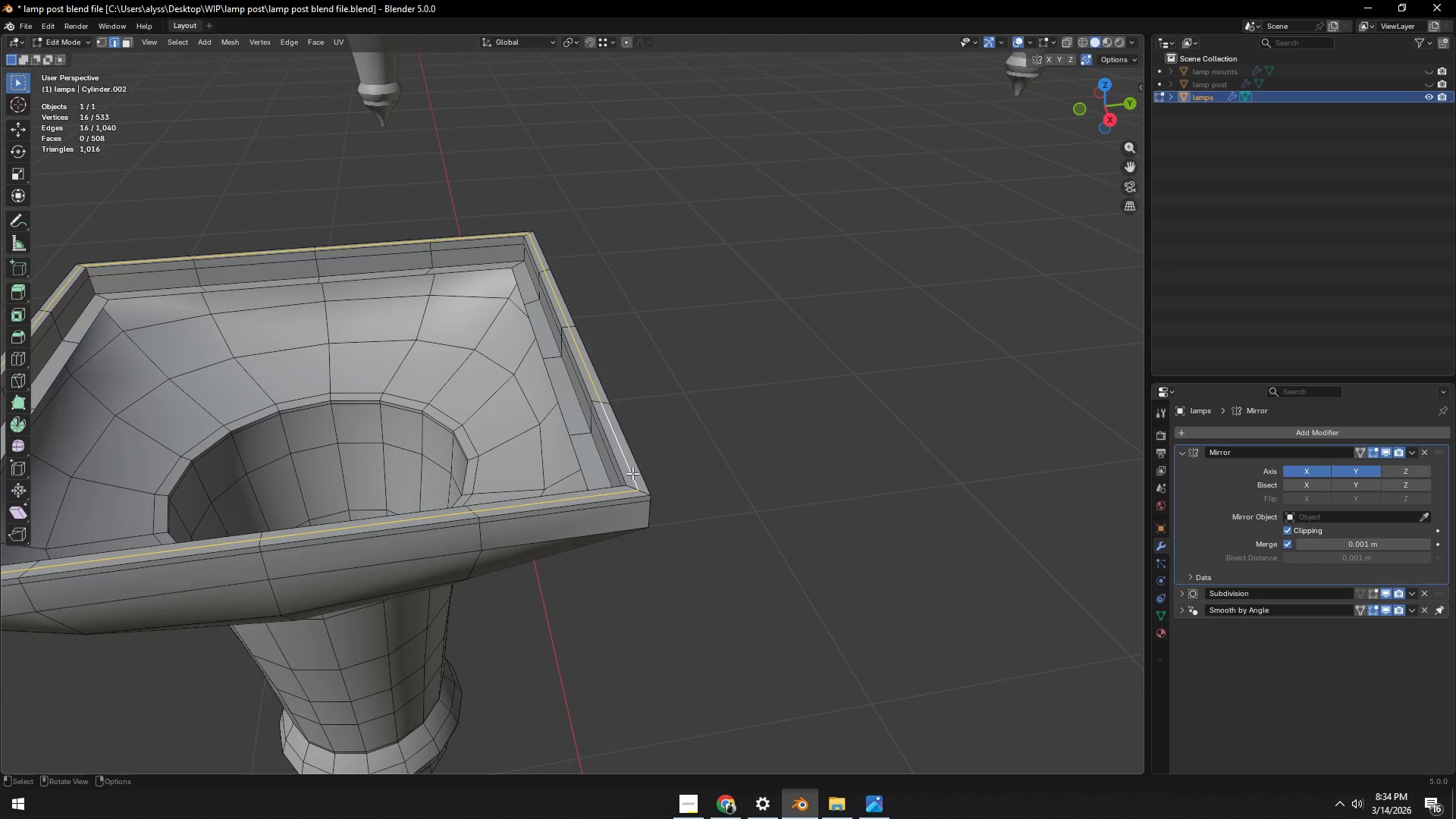 
key(X)
 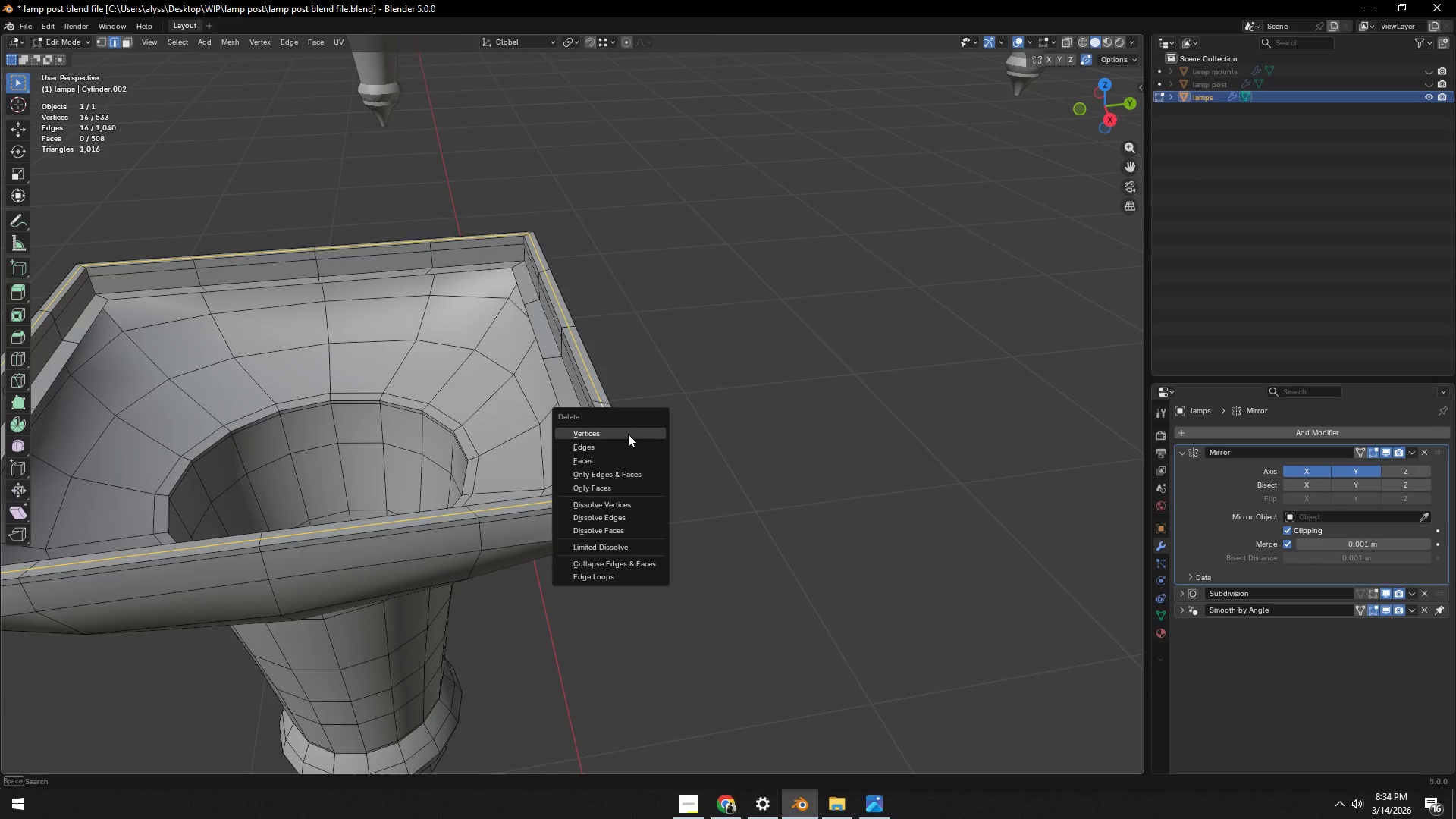 
left_click([628, 434])
 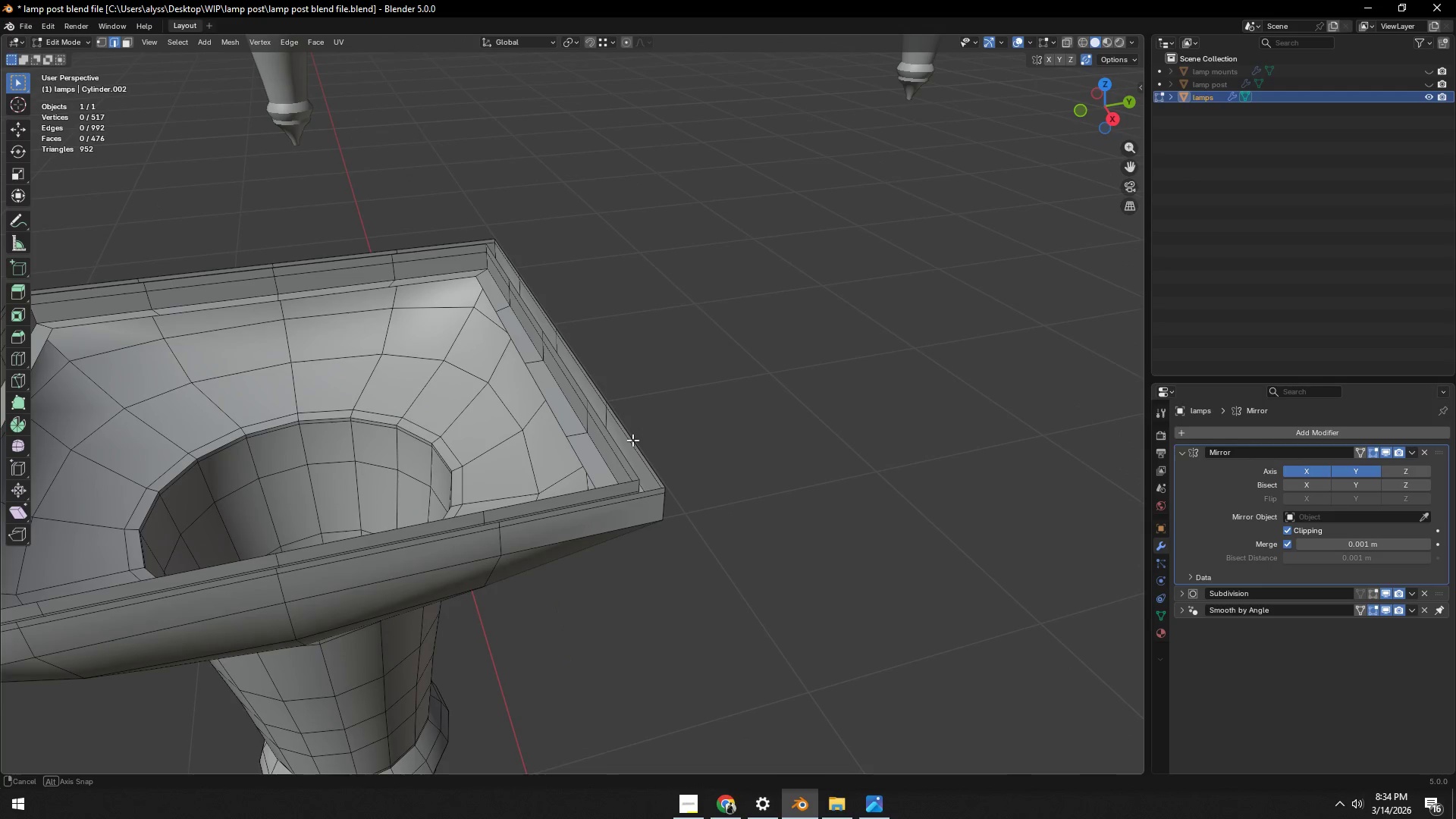 
scroll: coordinate [632, 440], scroll_direction: down, amount: 4.0
 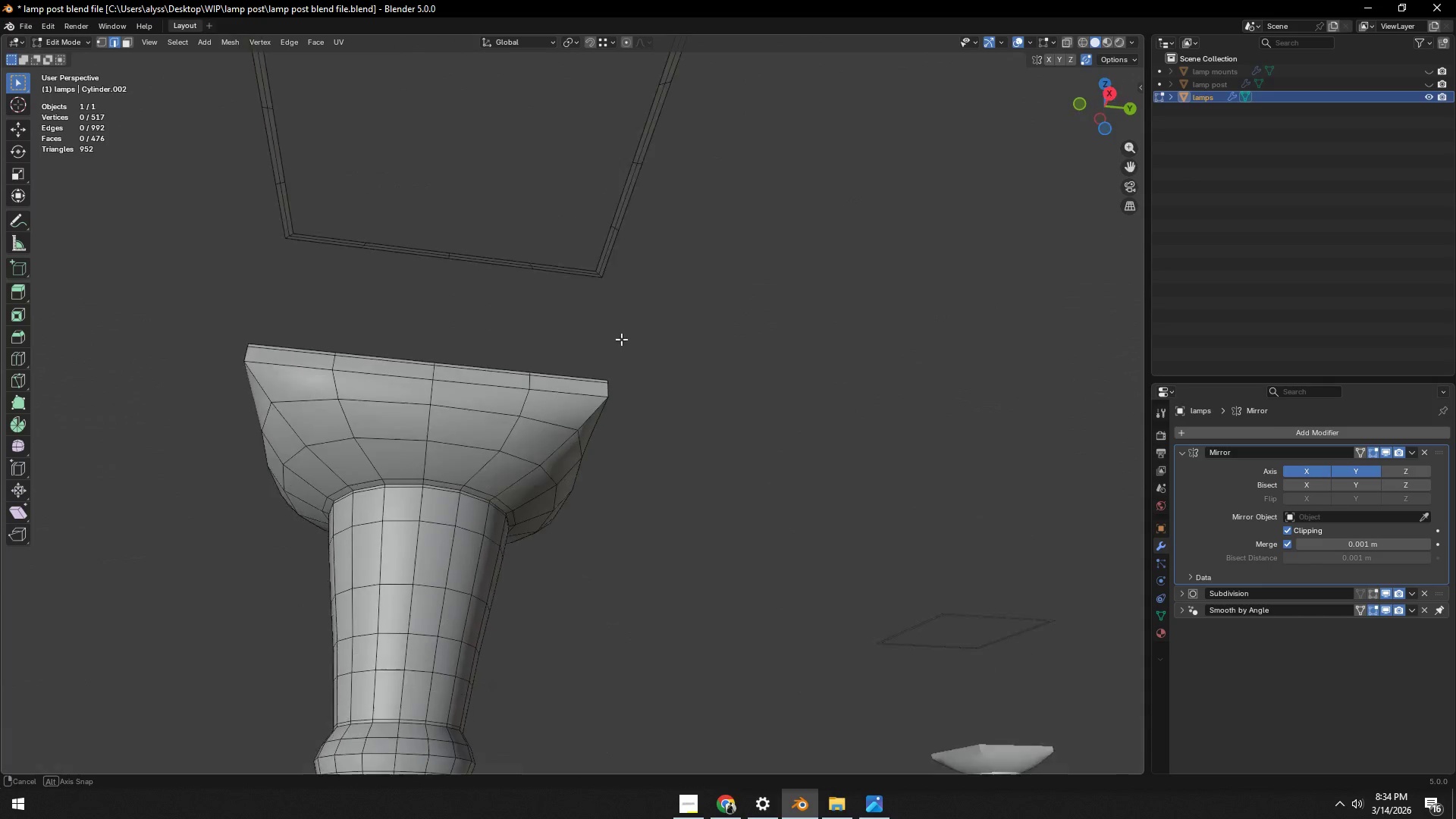 
hold_key(key=ShiftLeft, duration=0.55)
 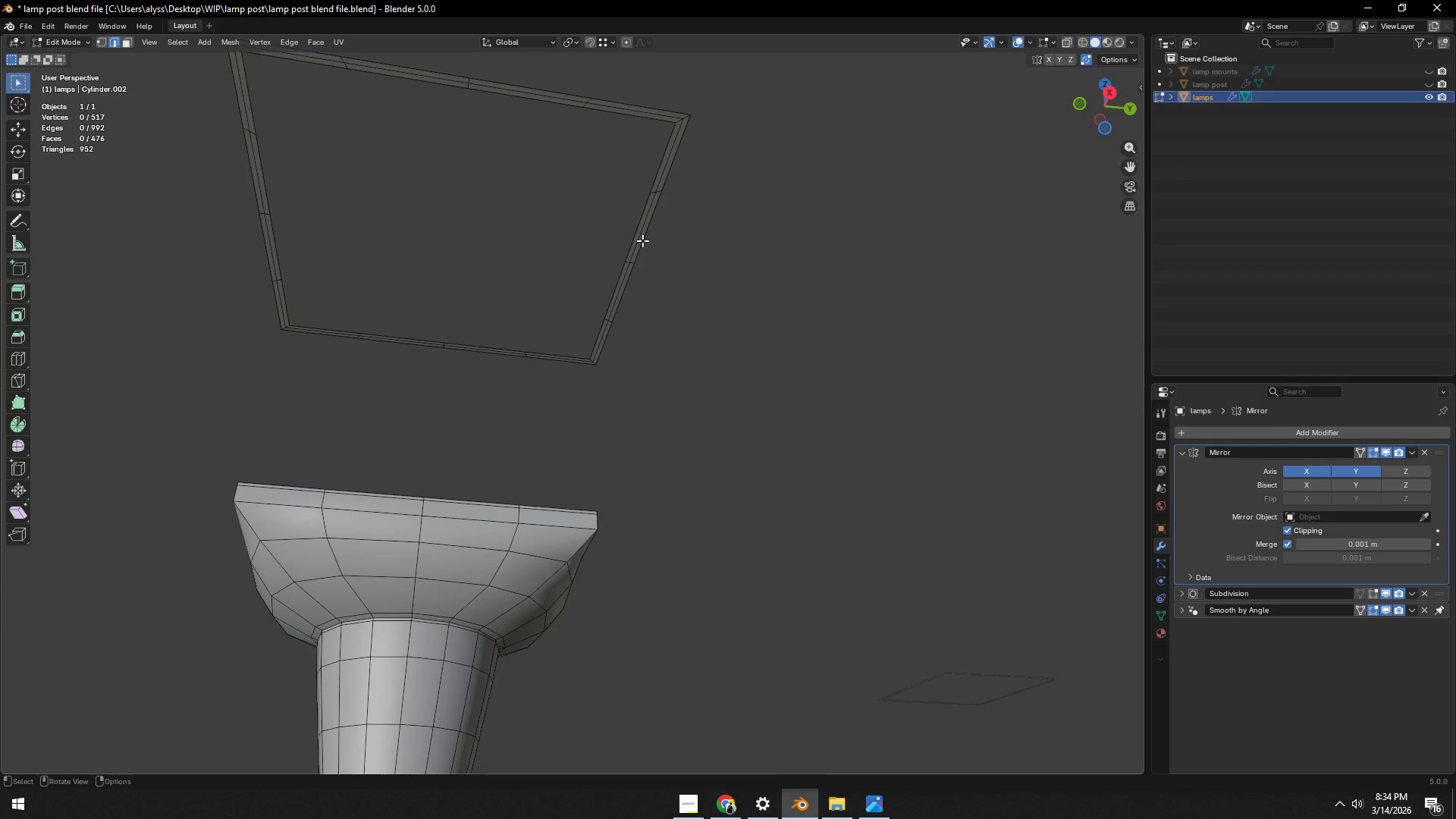 
key(3)
 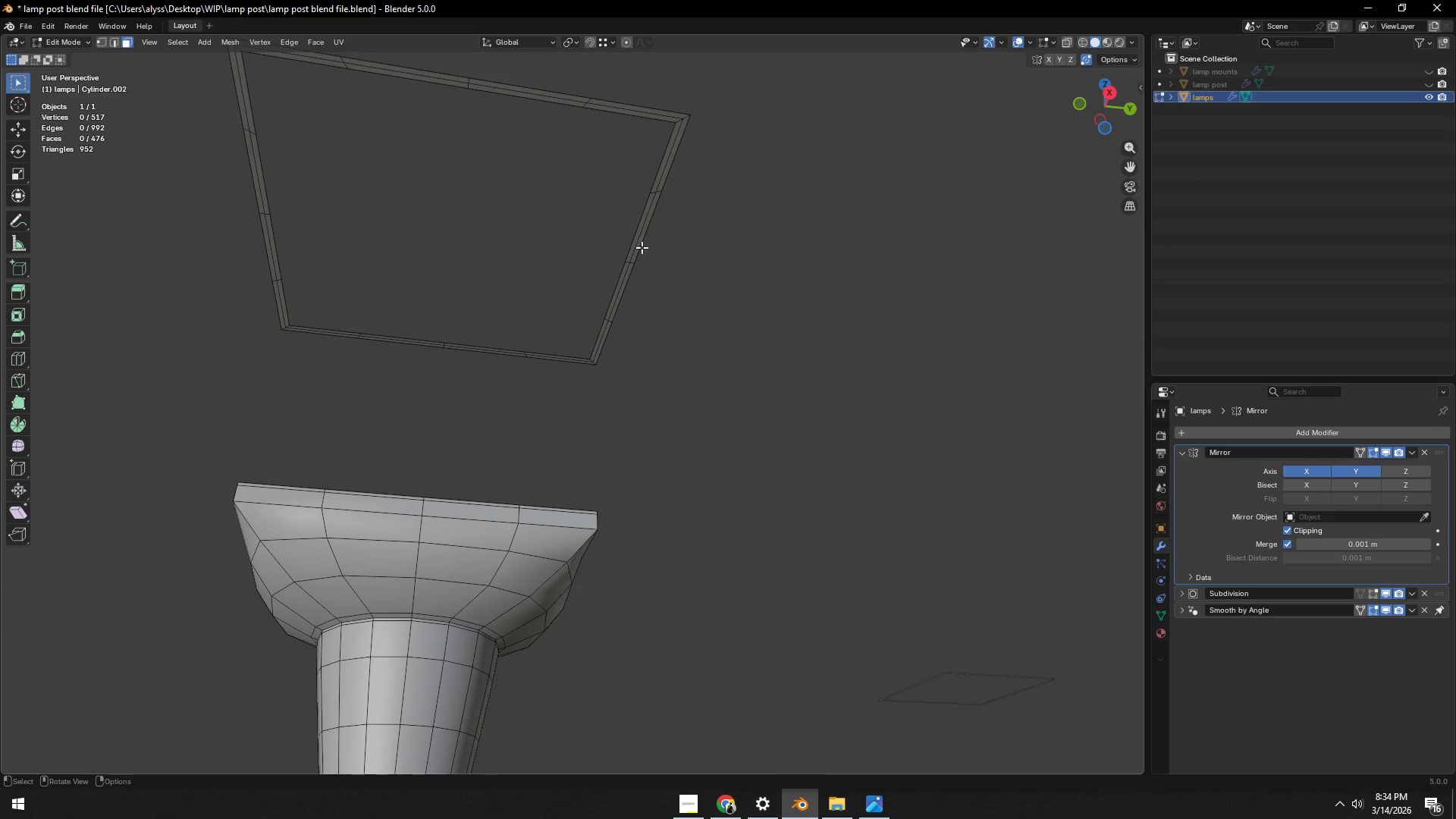 
hold_key(key=AltLeft, duration=0.61)
left_click([637, 251])
 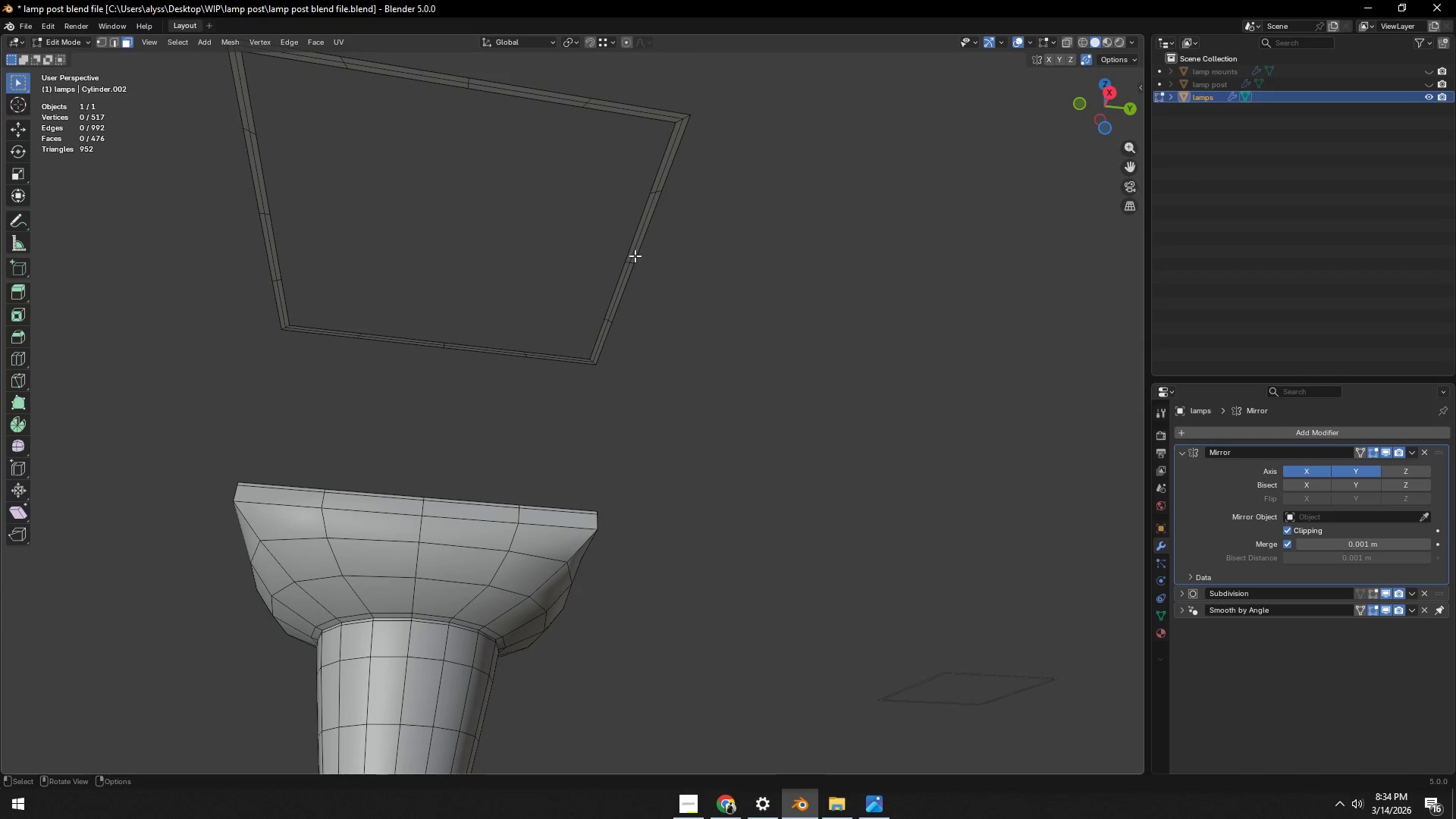 
key(Alt+AltLeft)
 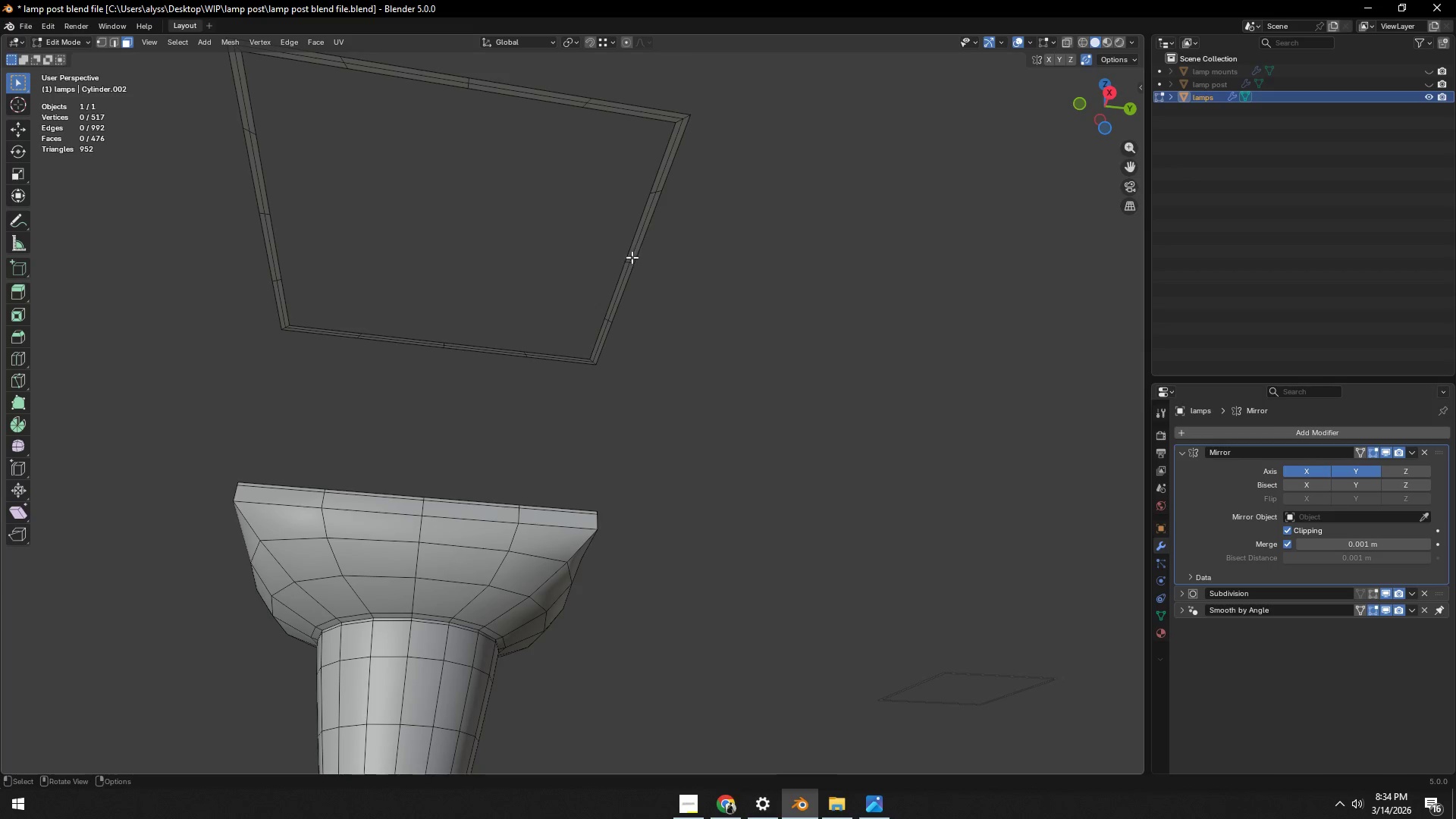 
left_click_drag(start_coordinate=[621, 253], to_coordinate=[646, 271])
 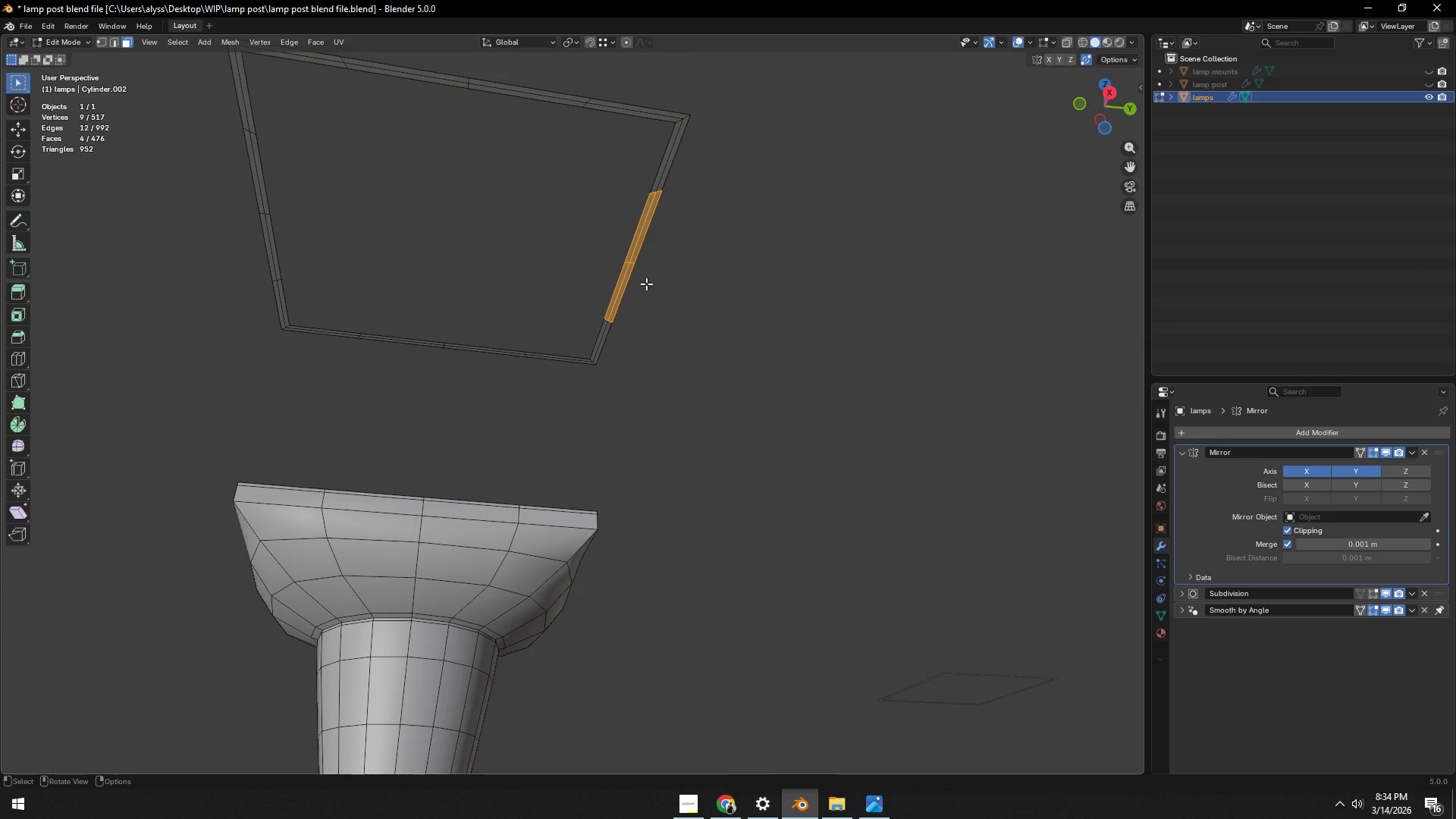 
key(L)
 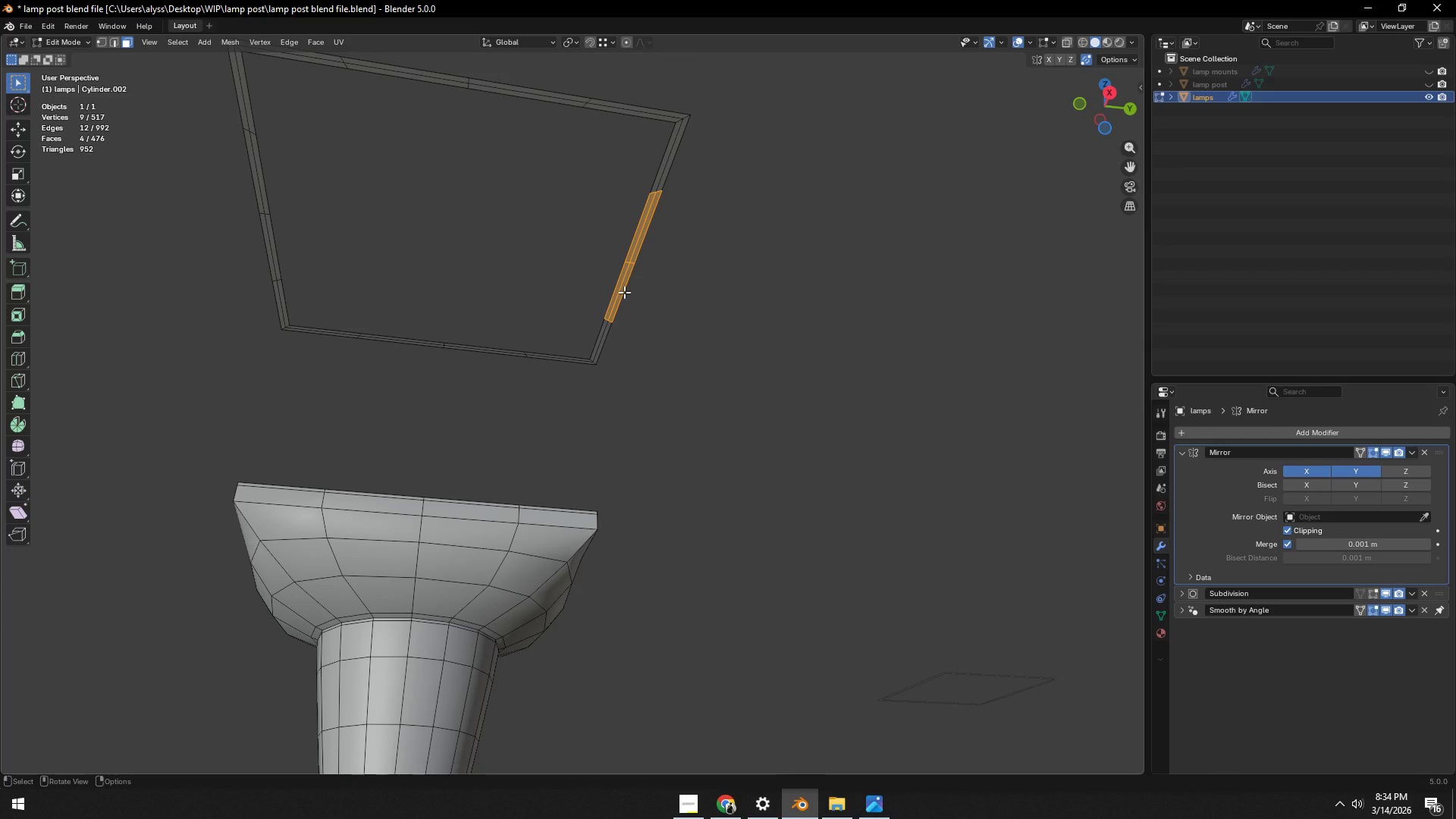 
key(Semicolon)
 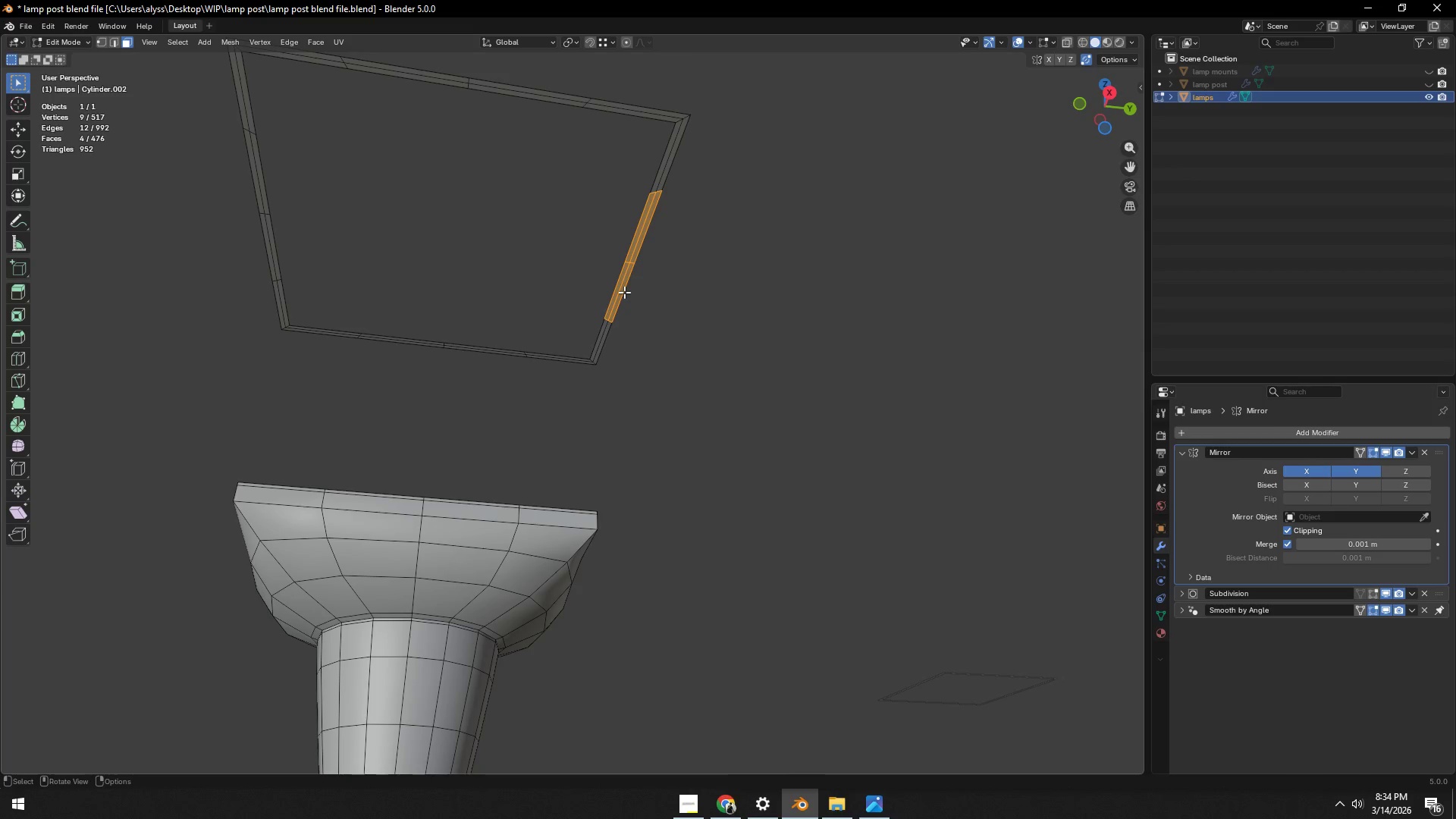 
key(L)
 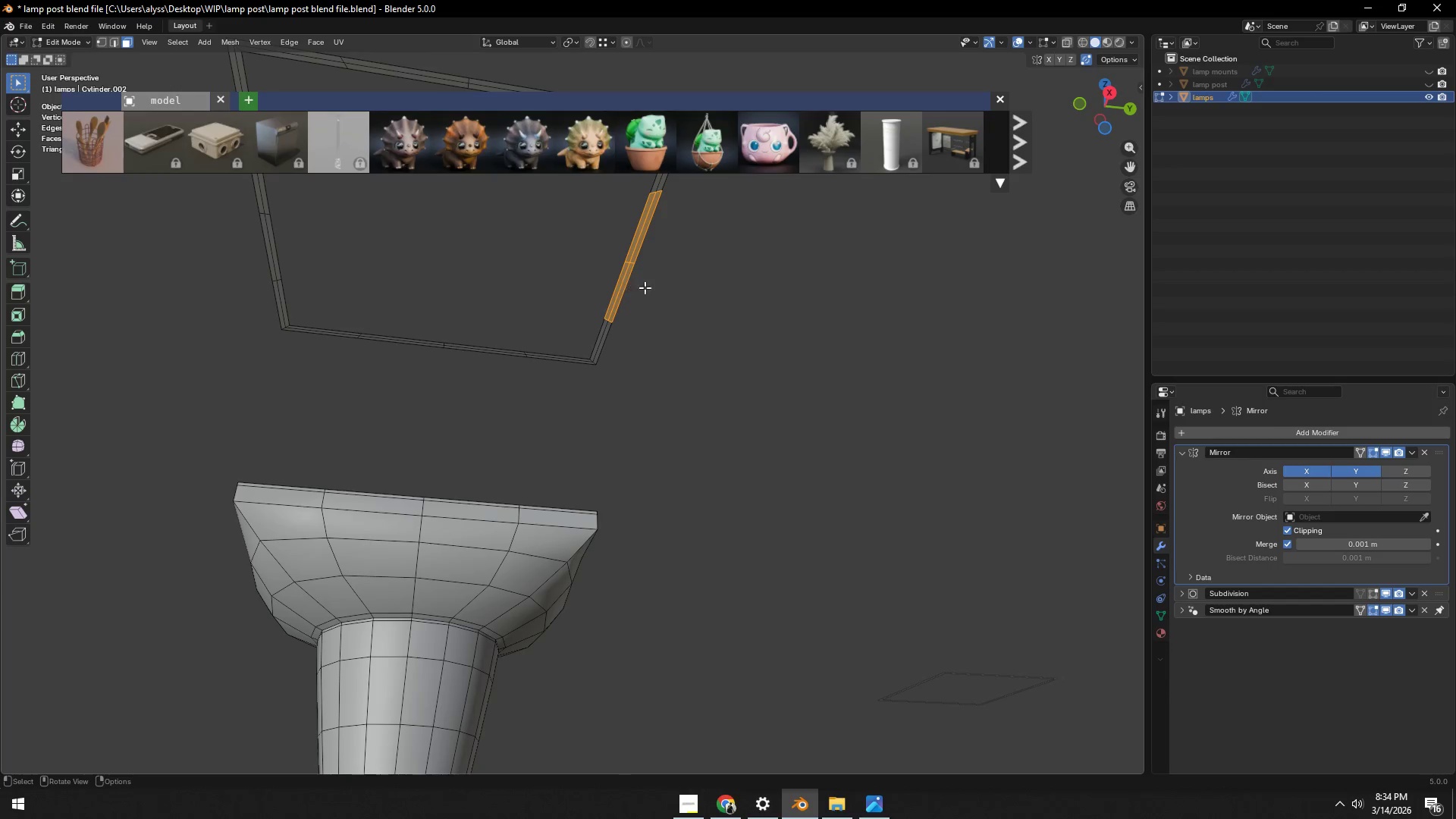 
left_click([993, 105])
 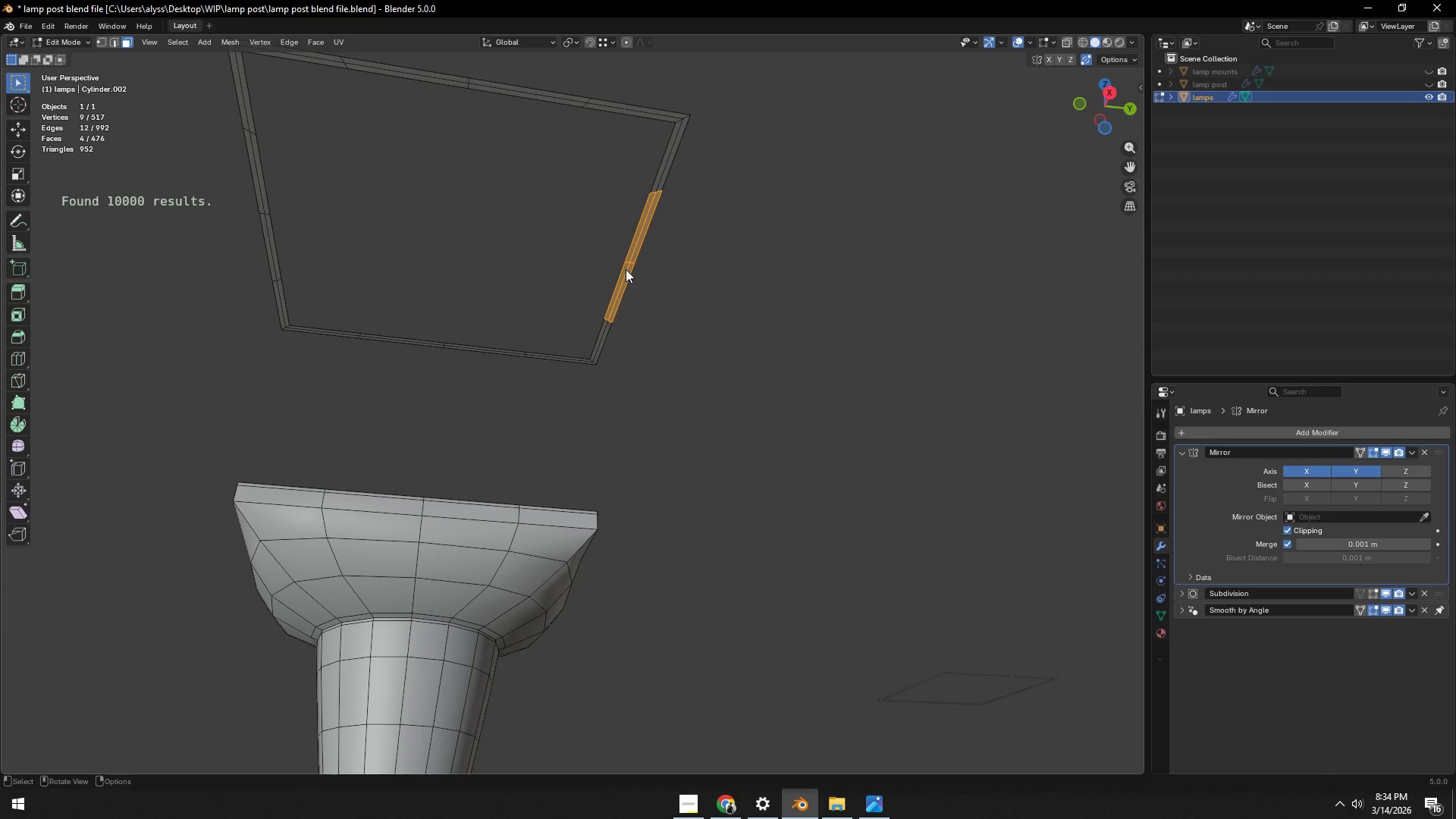 
key(L)
 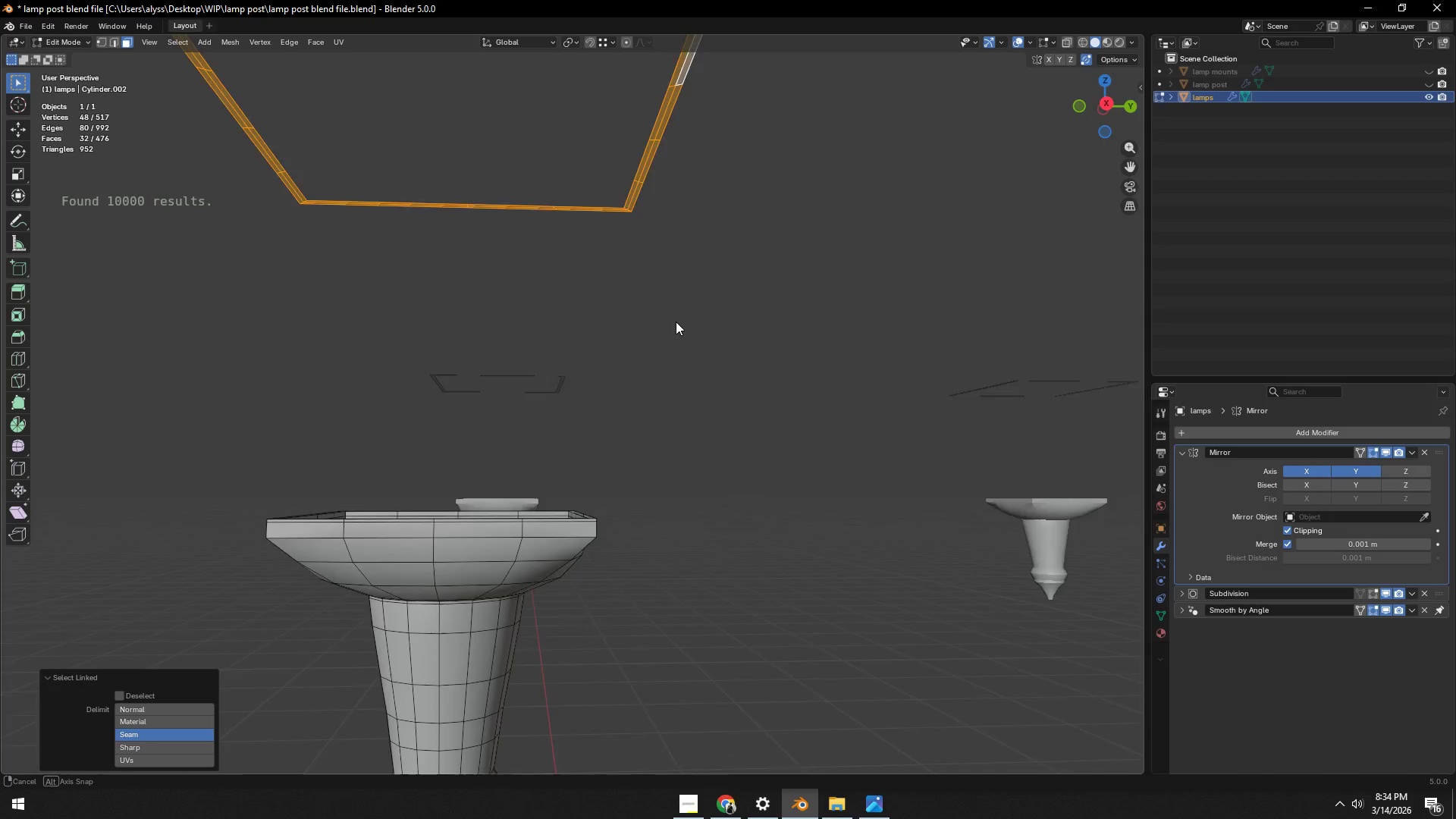 
hold_key(key=ShiftLeft, duration=0.55)
 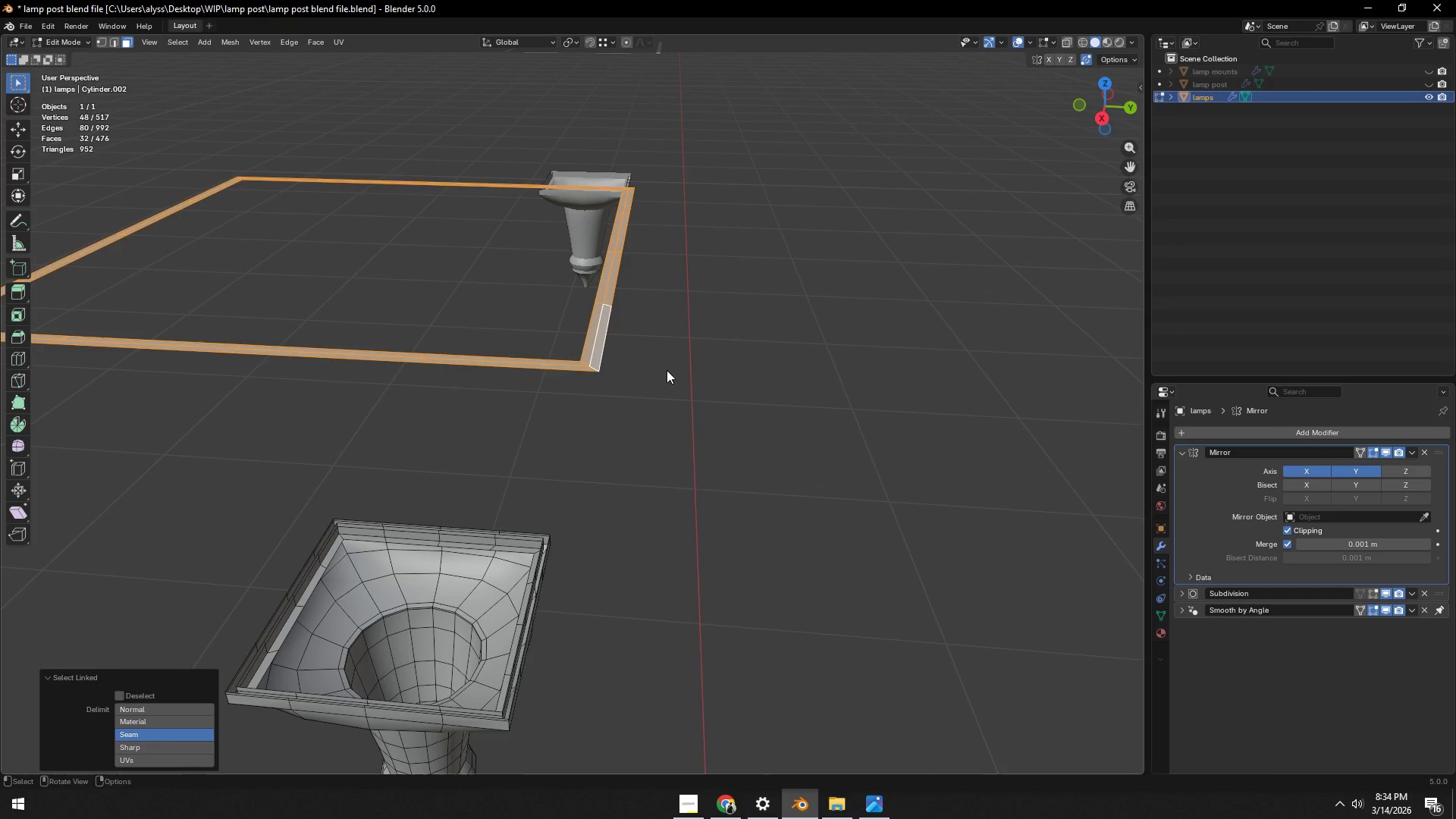 
key(E)
 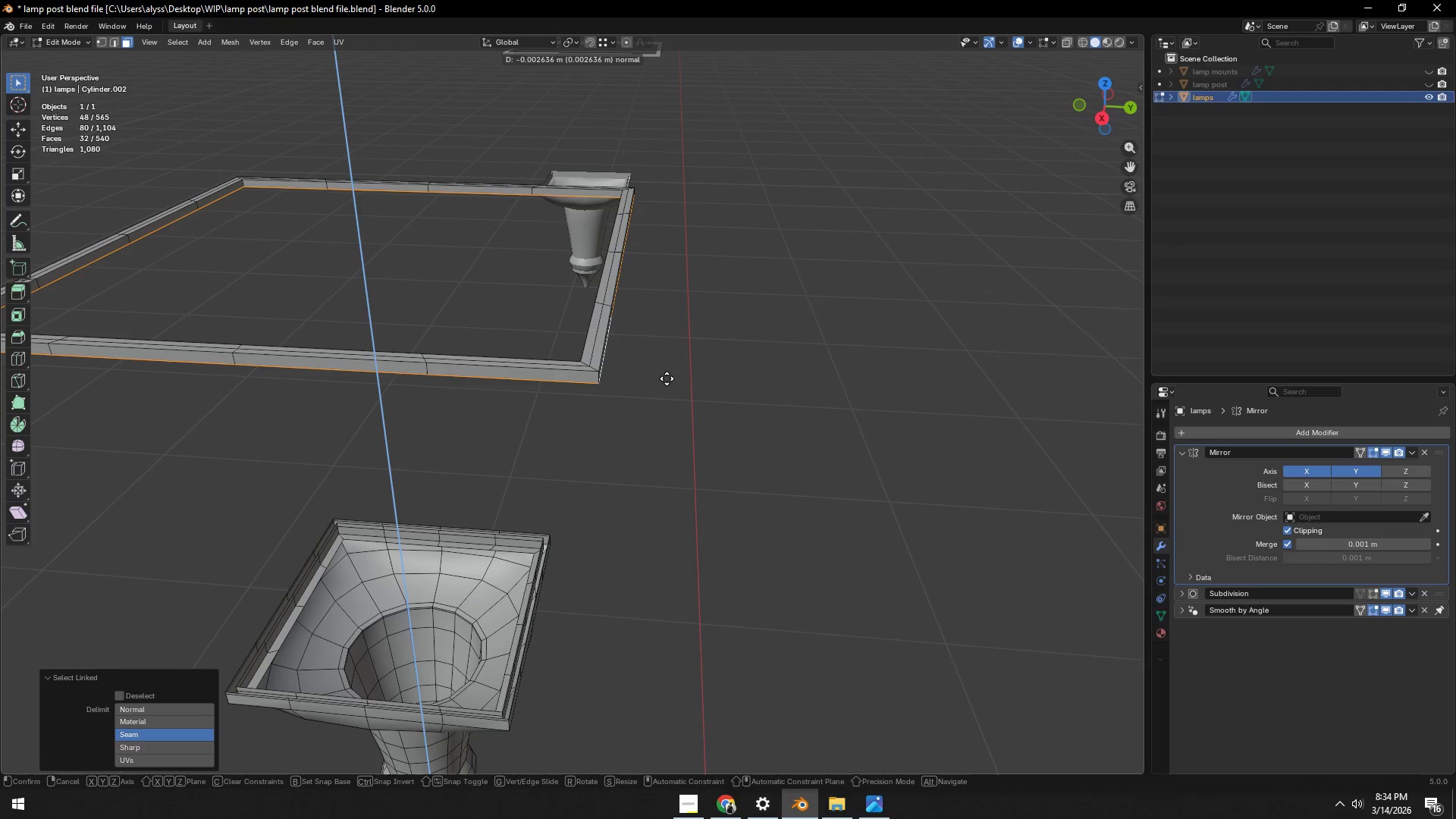 
left_click([667, 380])
 